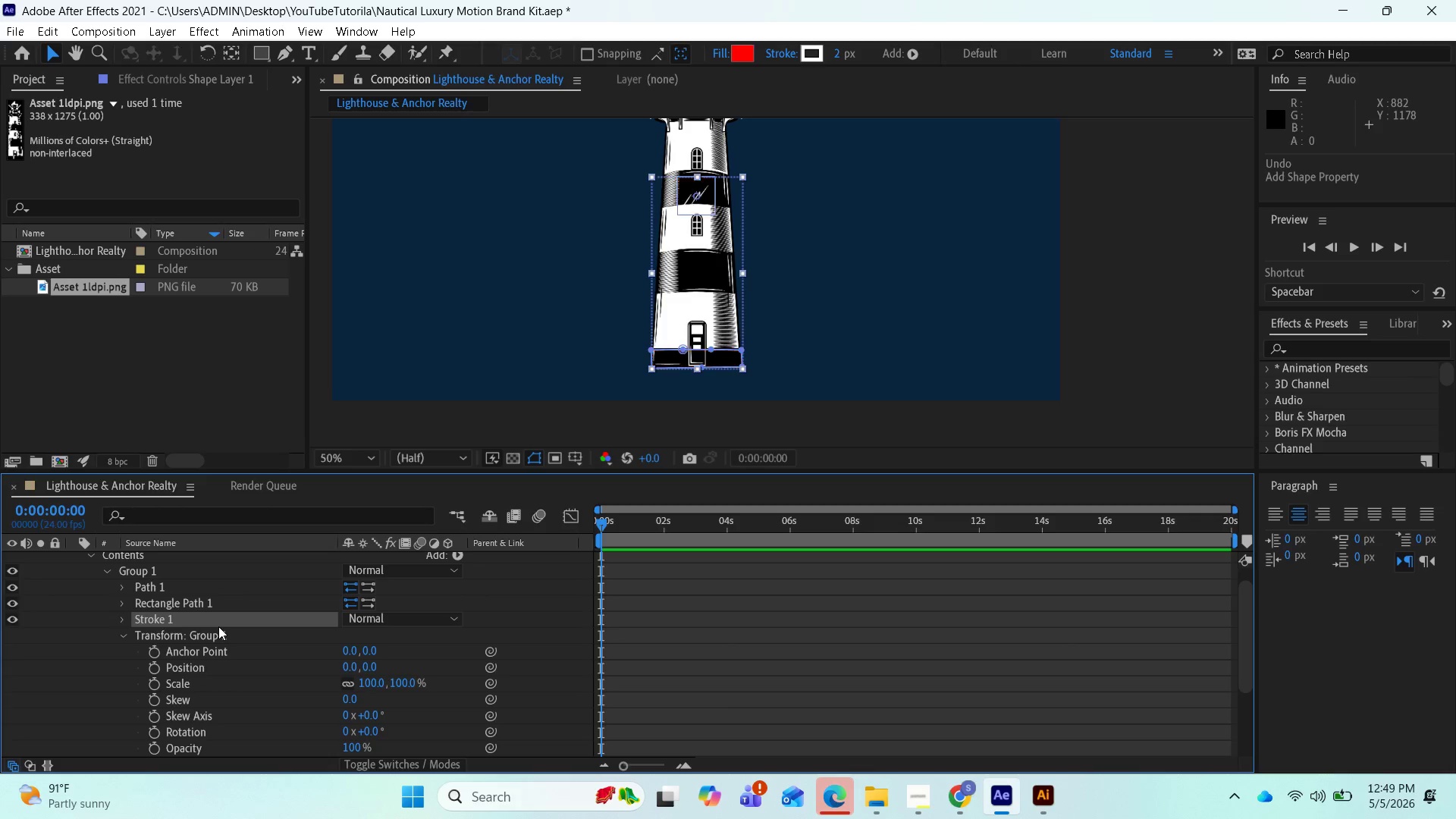 
key(Control+Z)
 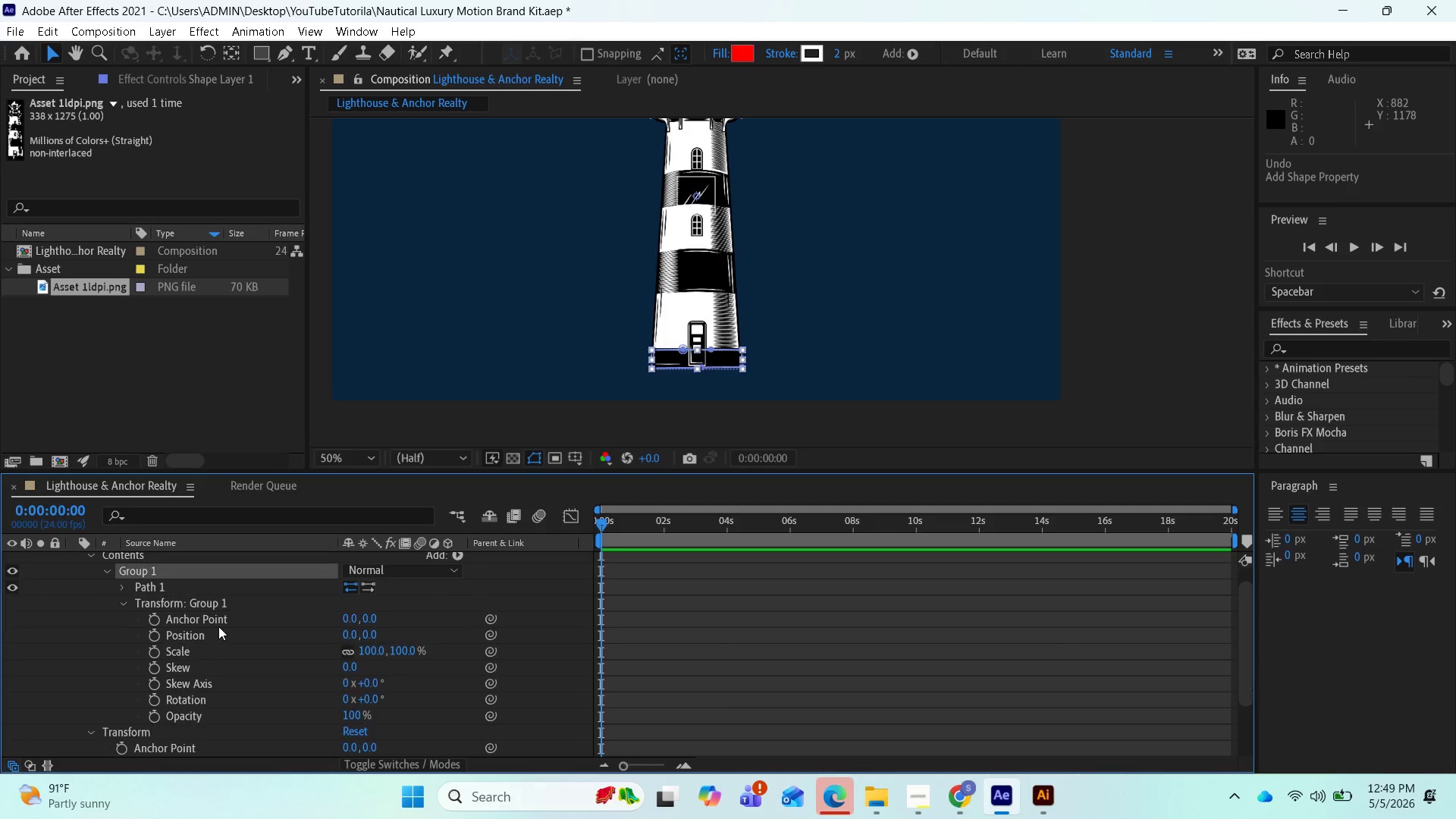 
key(Control+Z)
 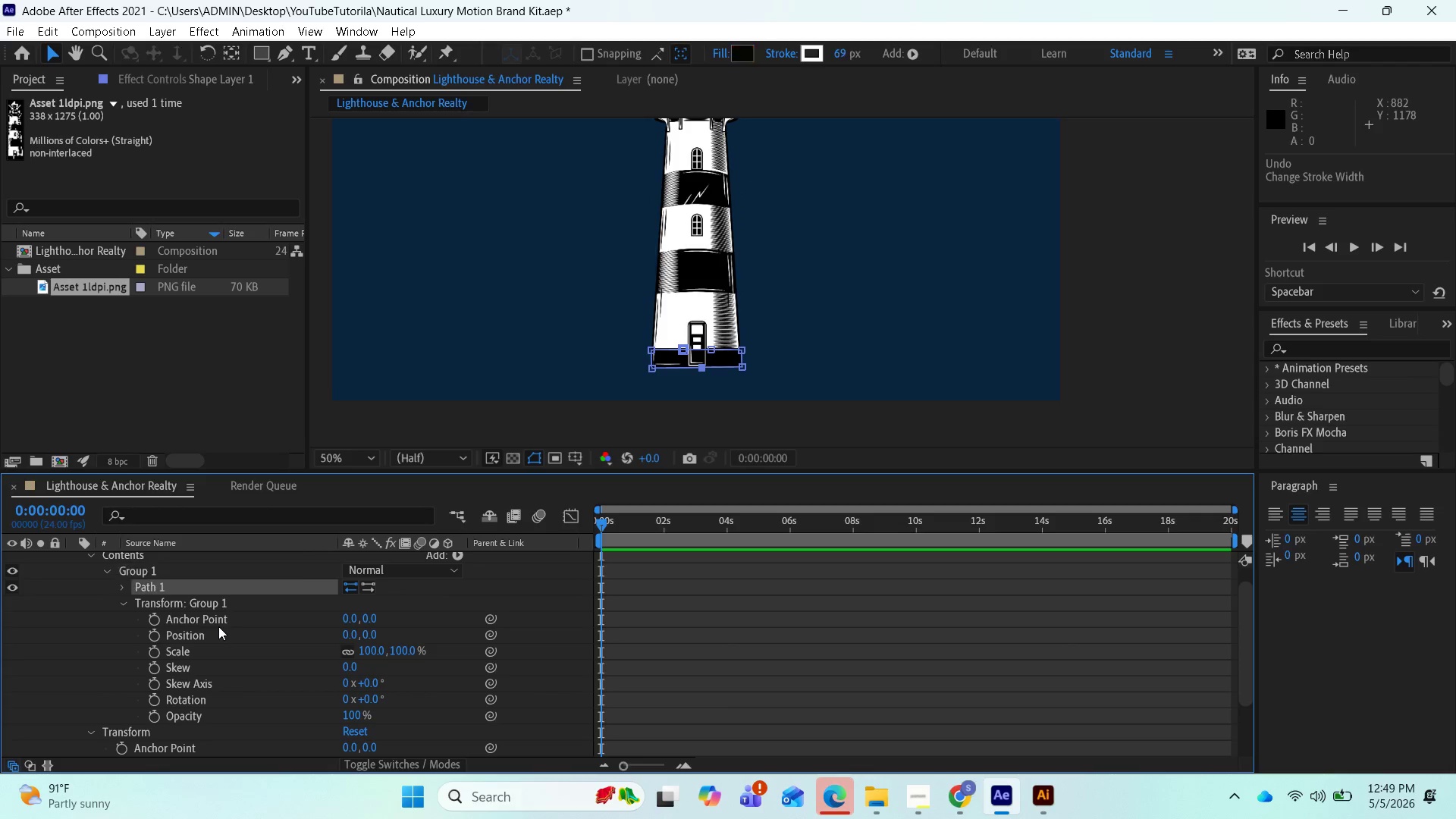 
key(Control+Z)
 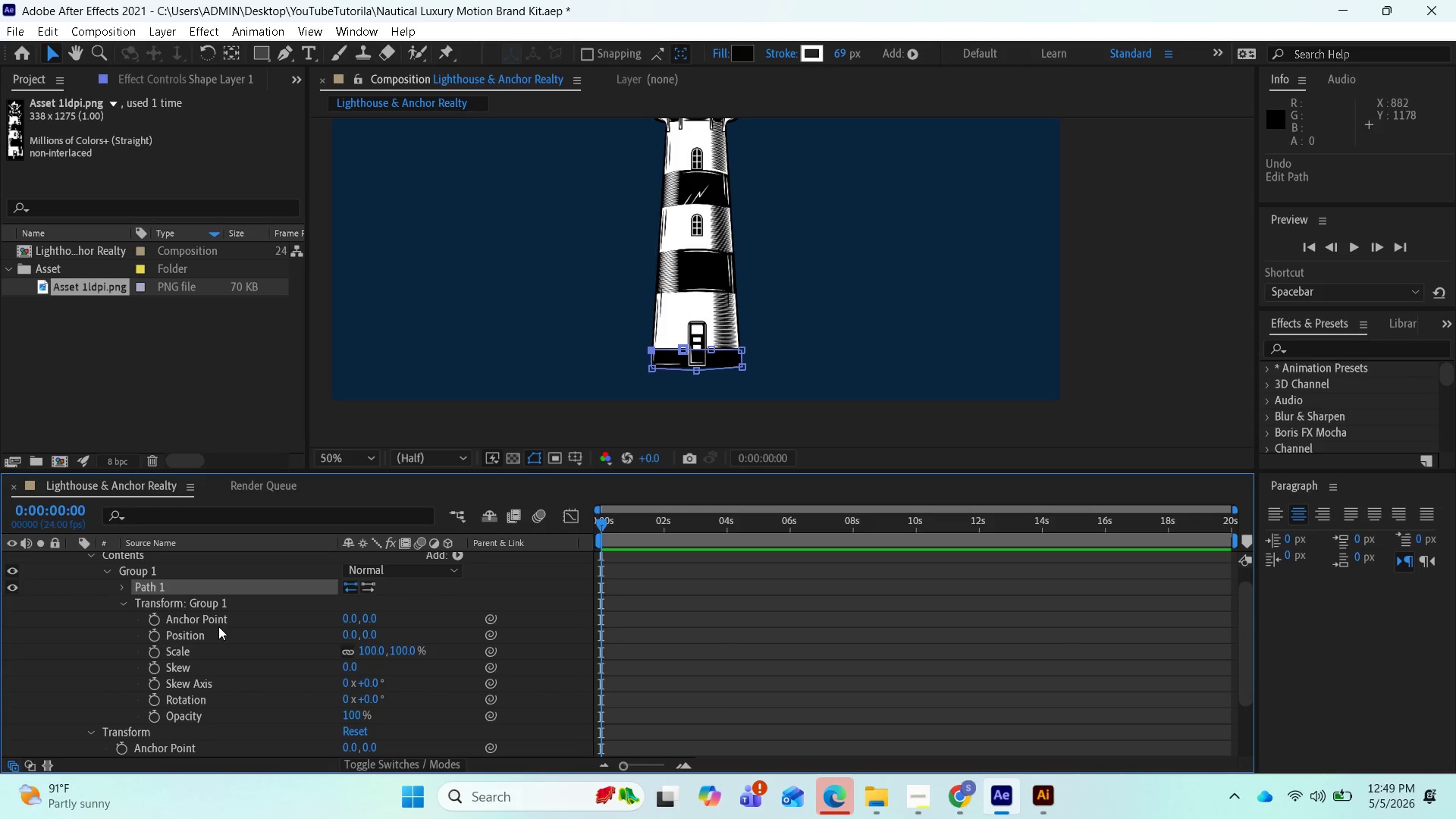 
key(Control+Z)
 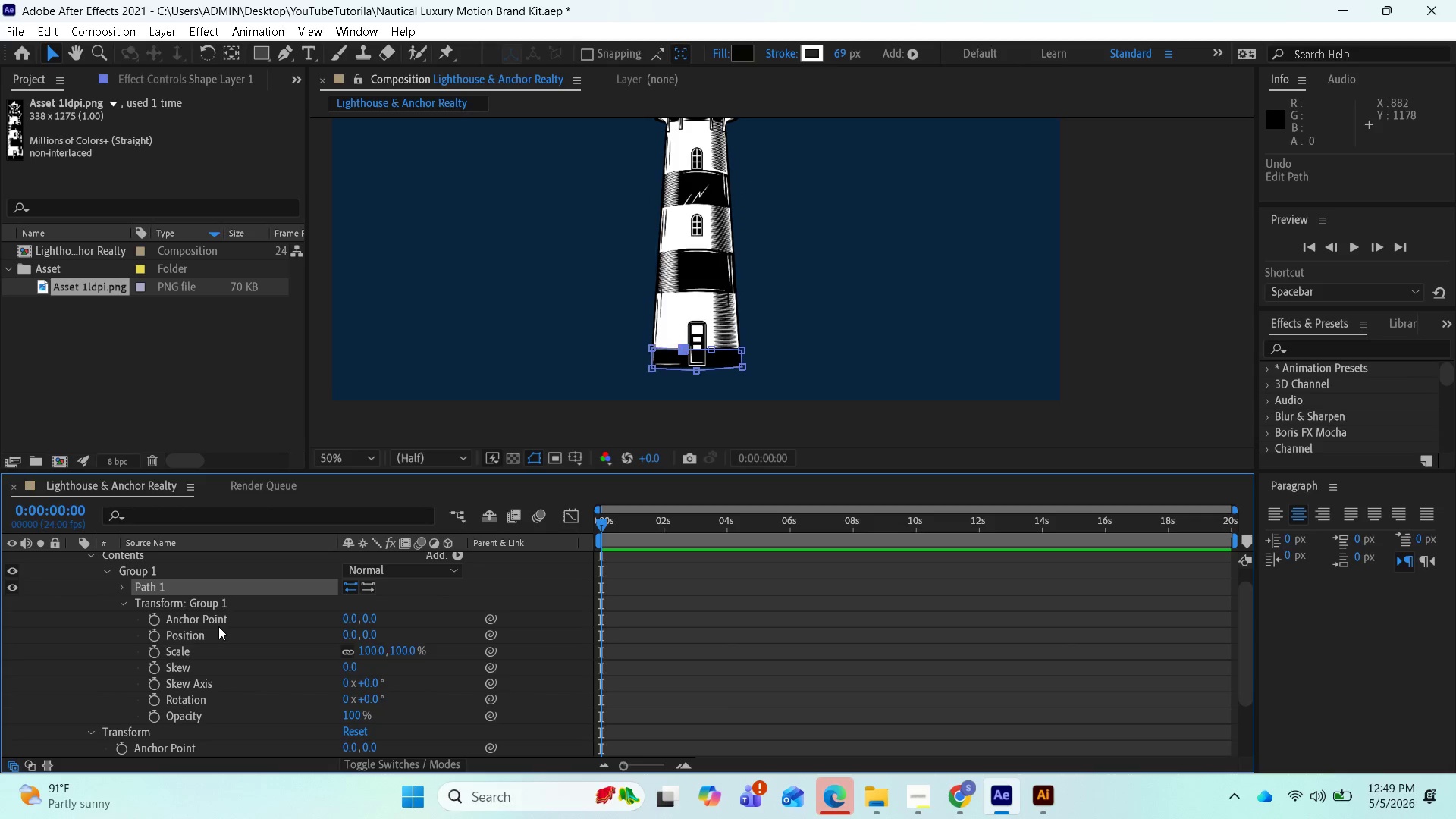 
key(Control+Z)
 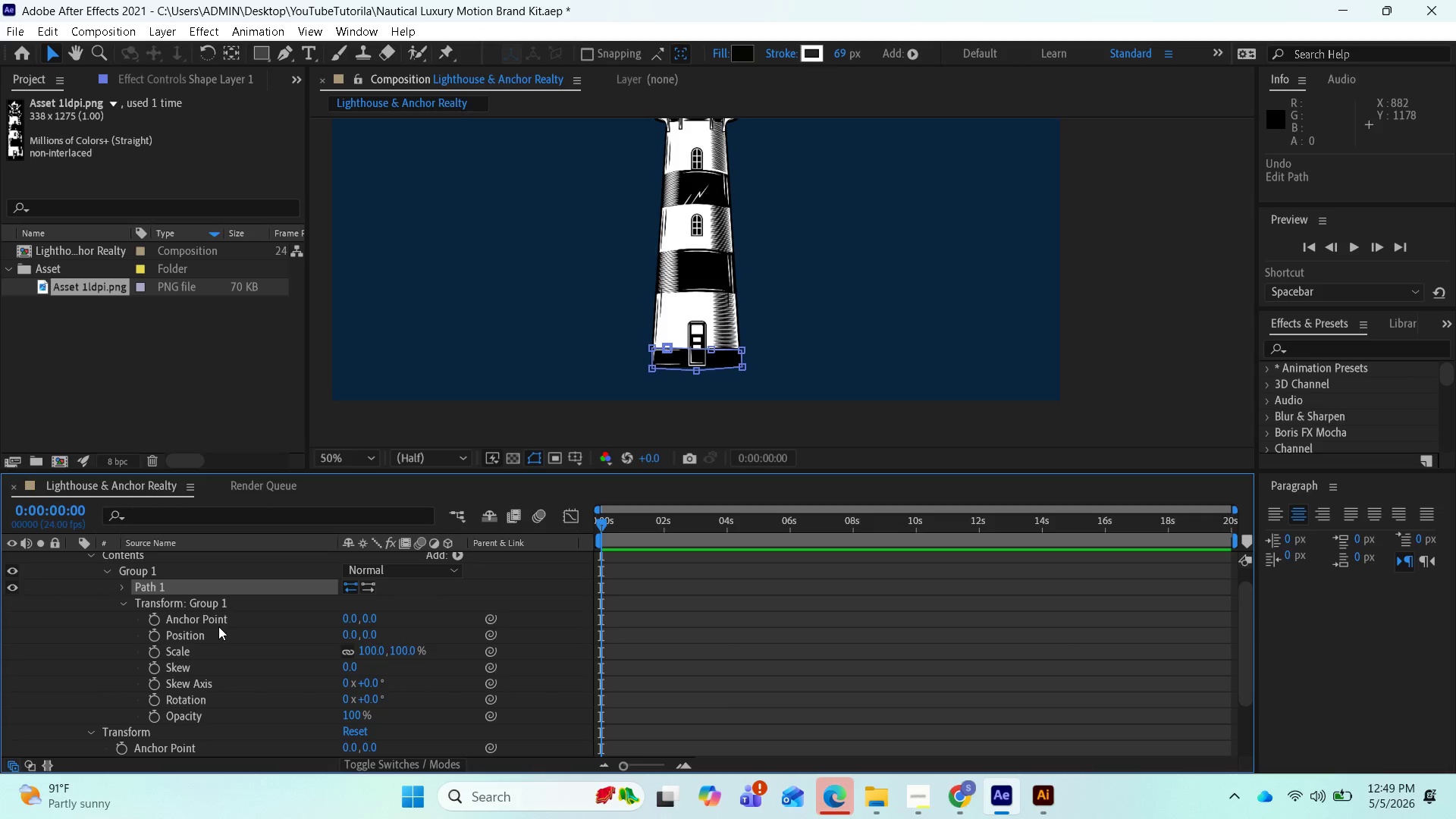 
key(Control+Z)
 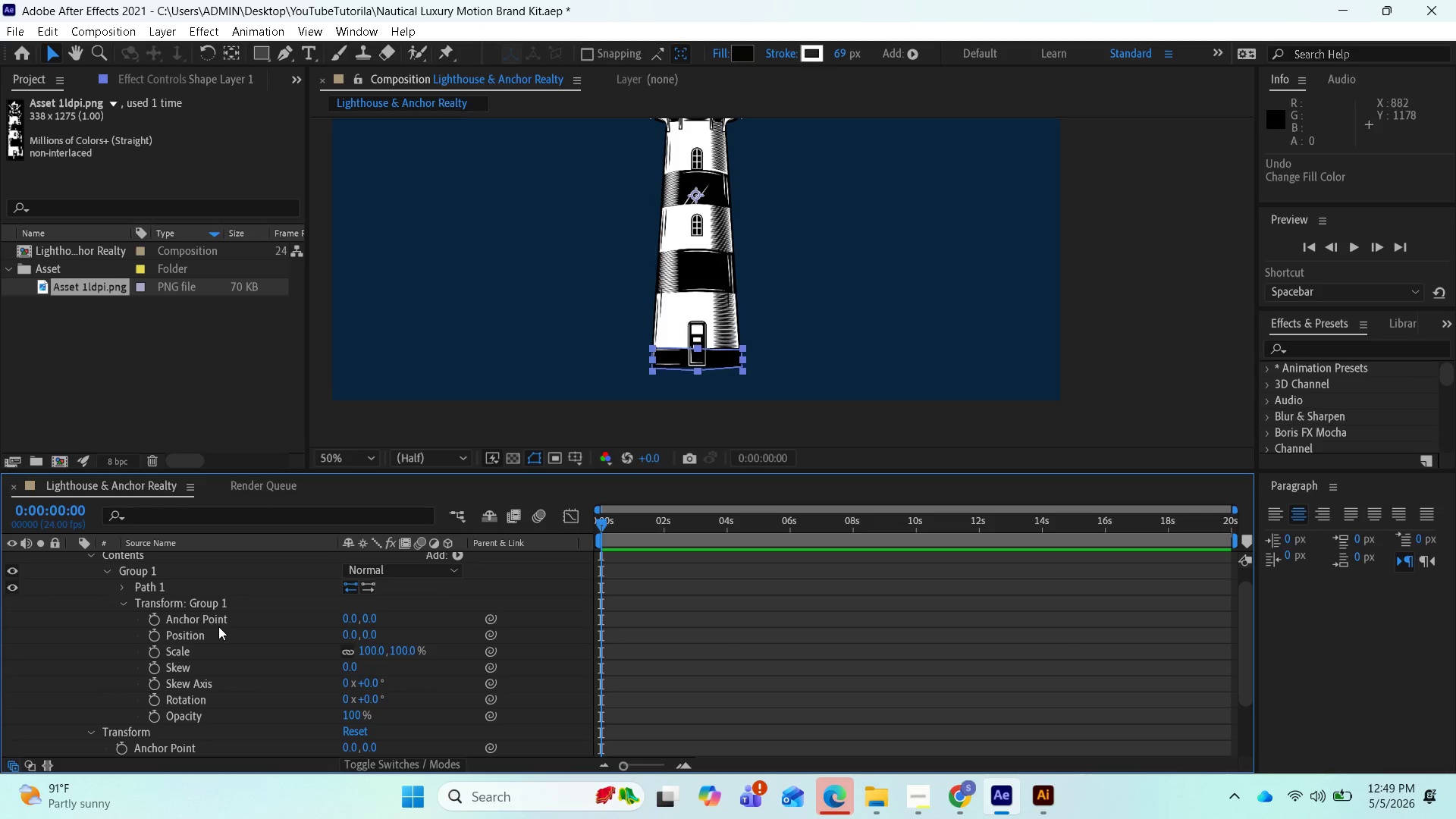 
key(Control+Z)
 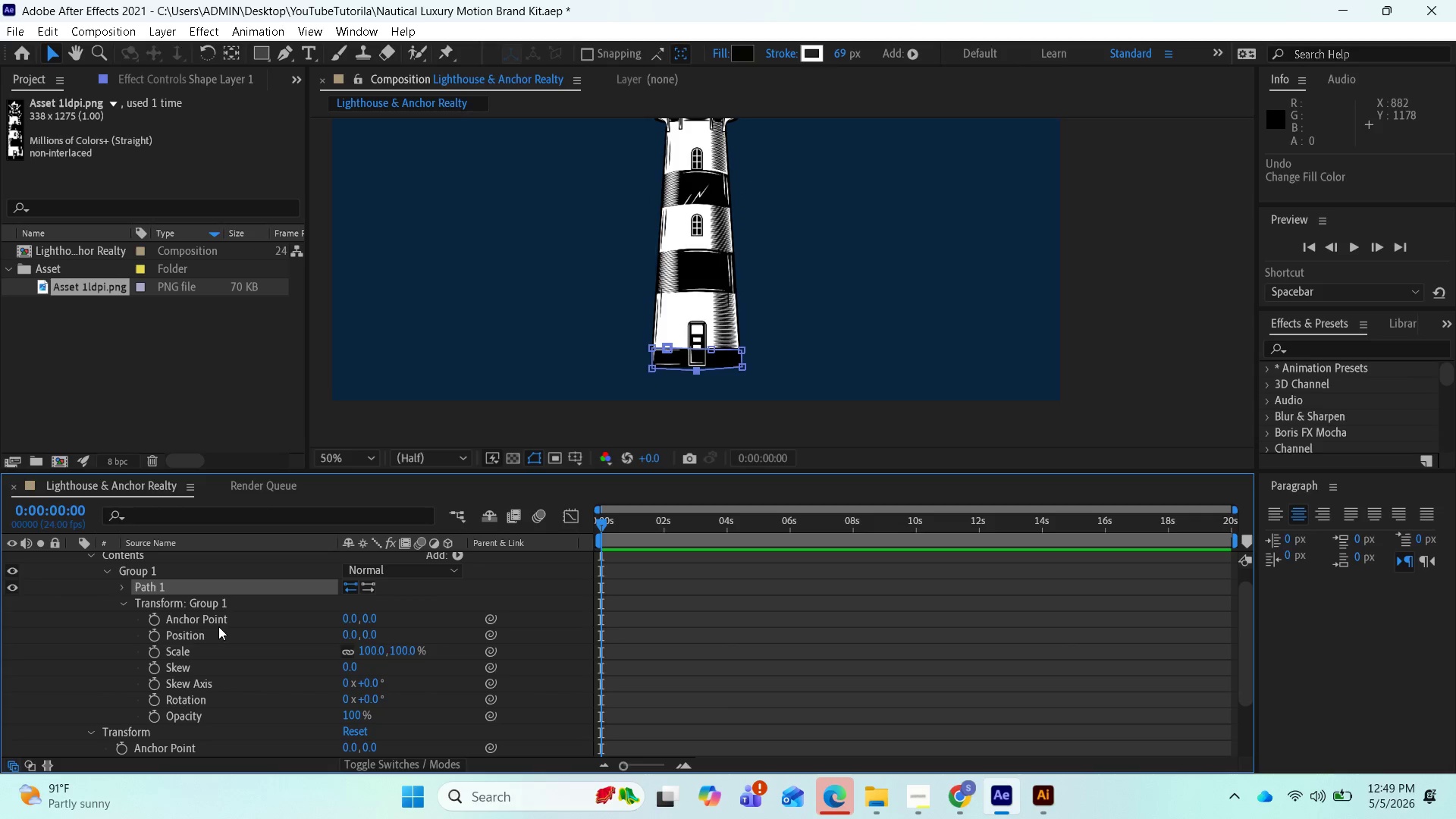 
key(Control+Z)
 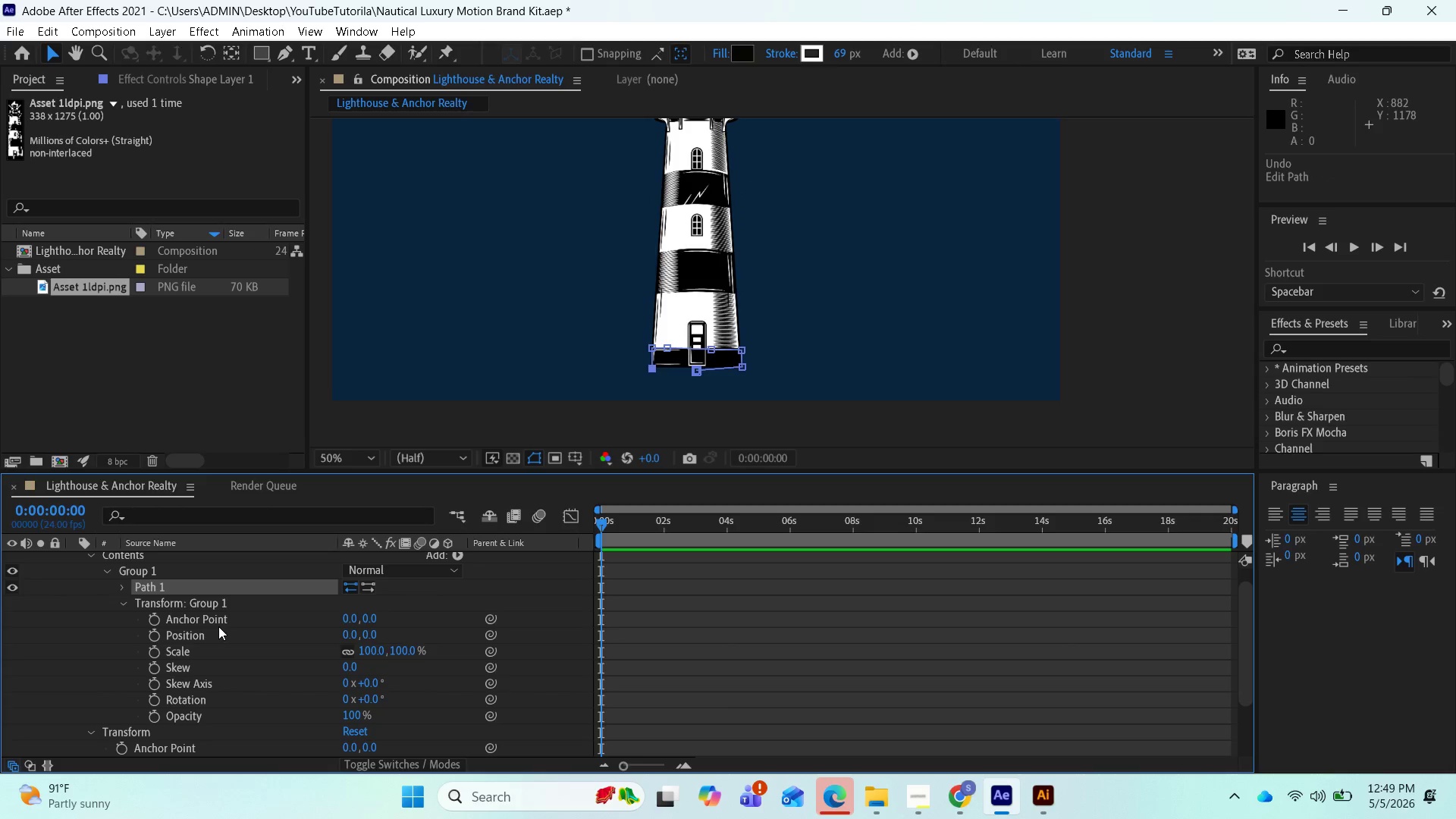 
key(Control+Z)
 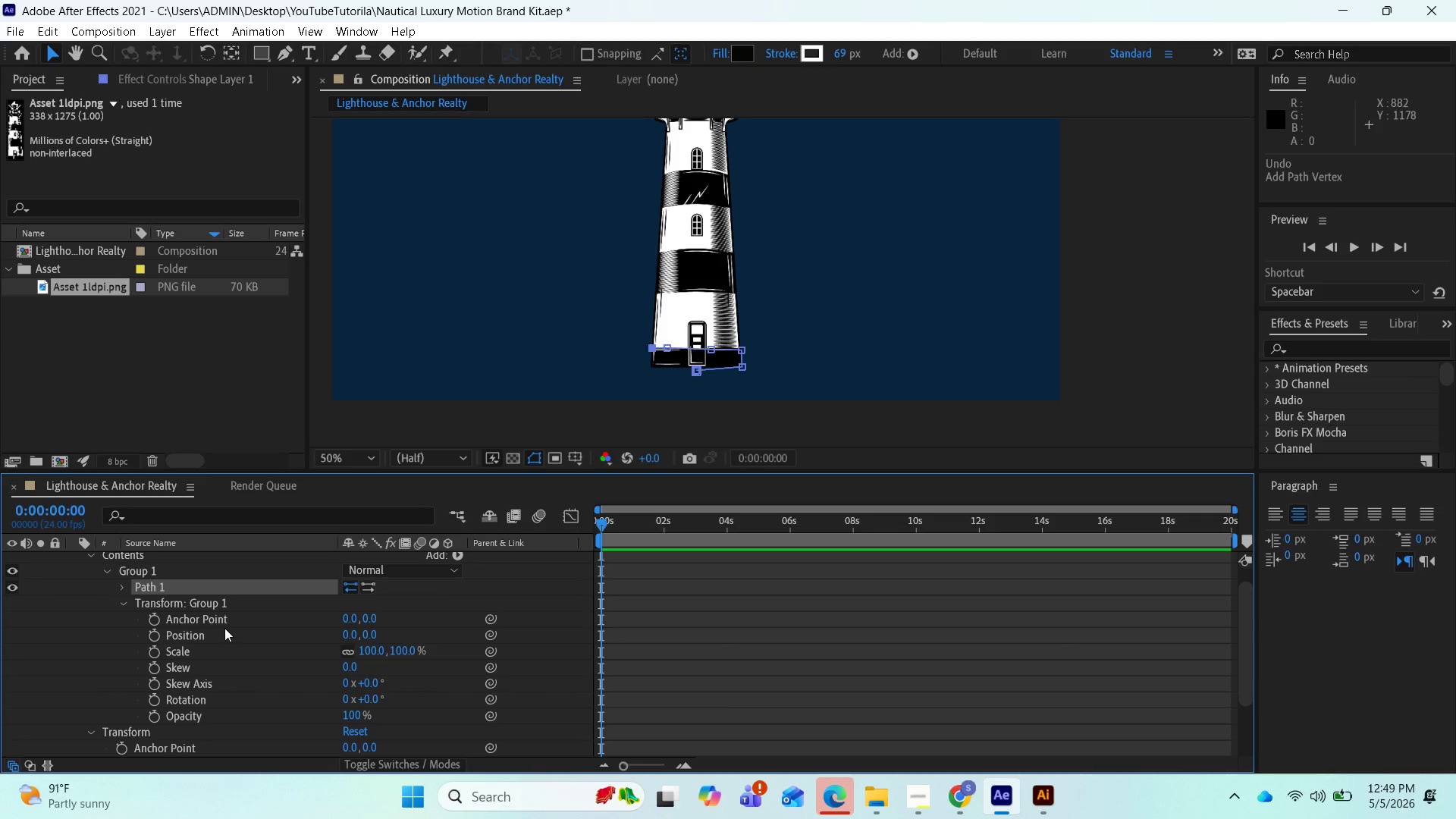 
key(Control+Z)
 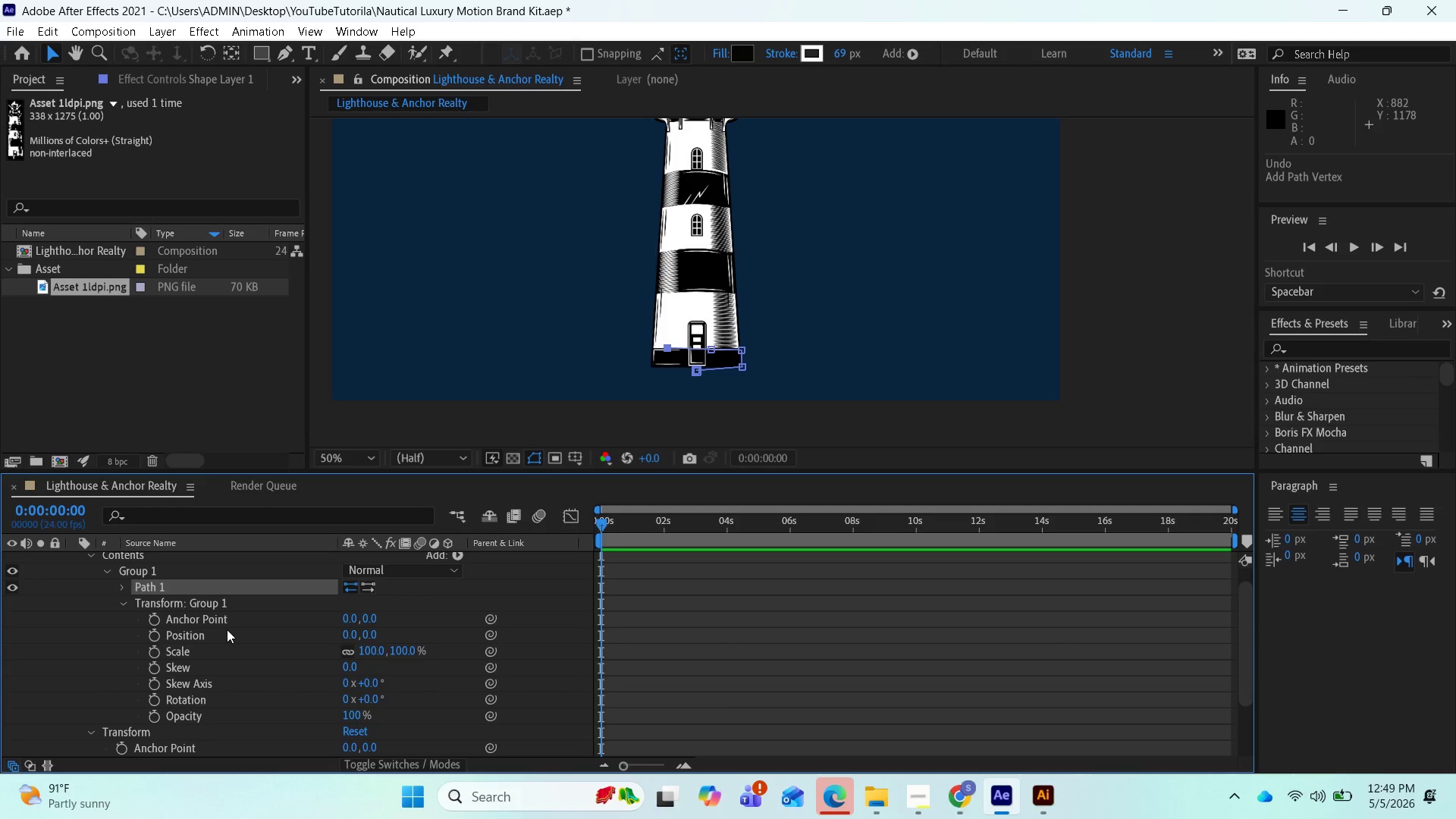 
key(Control+Z)
 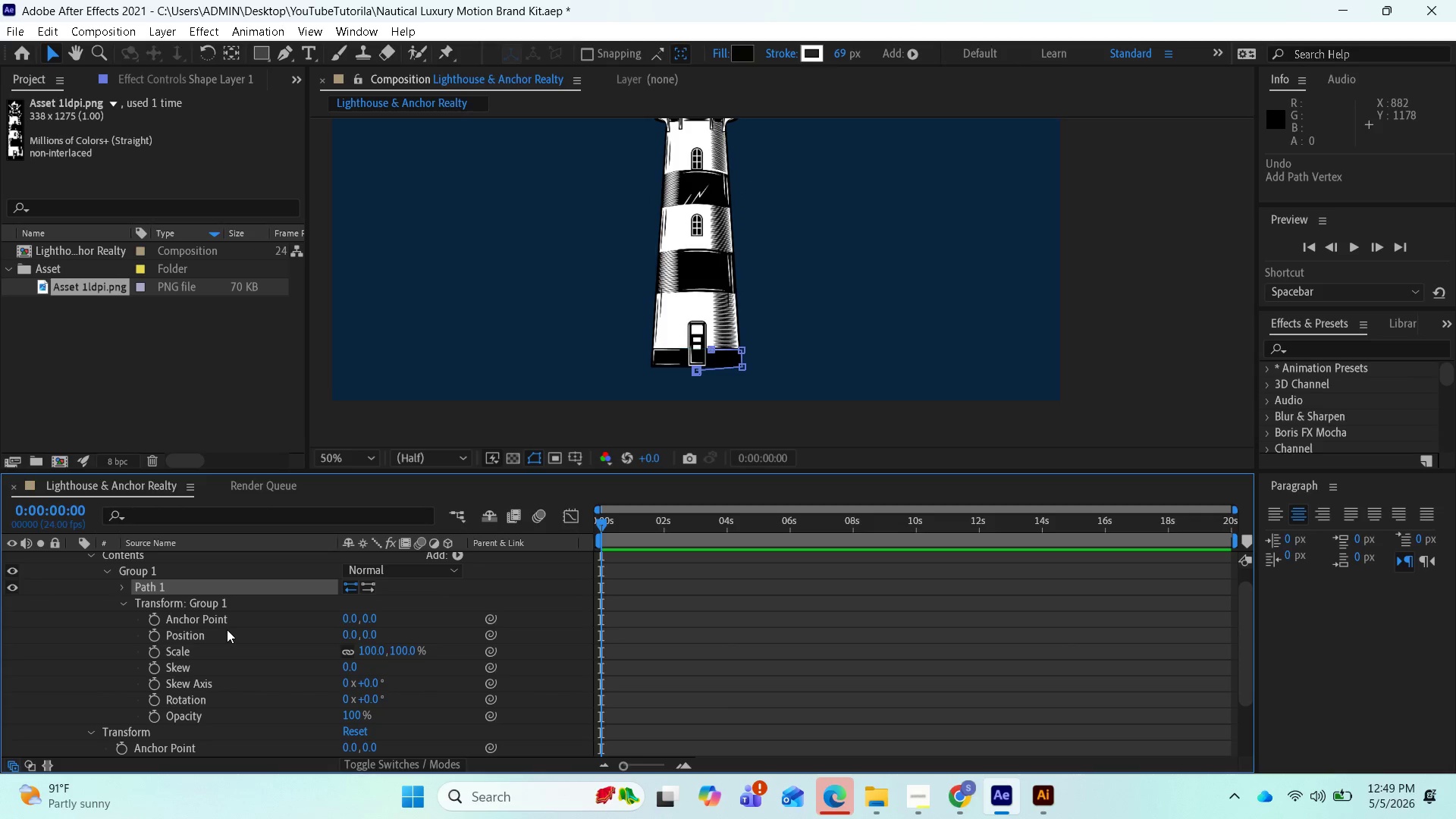 
key(Control+Z)
 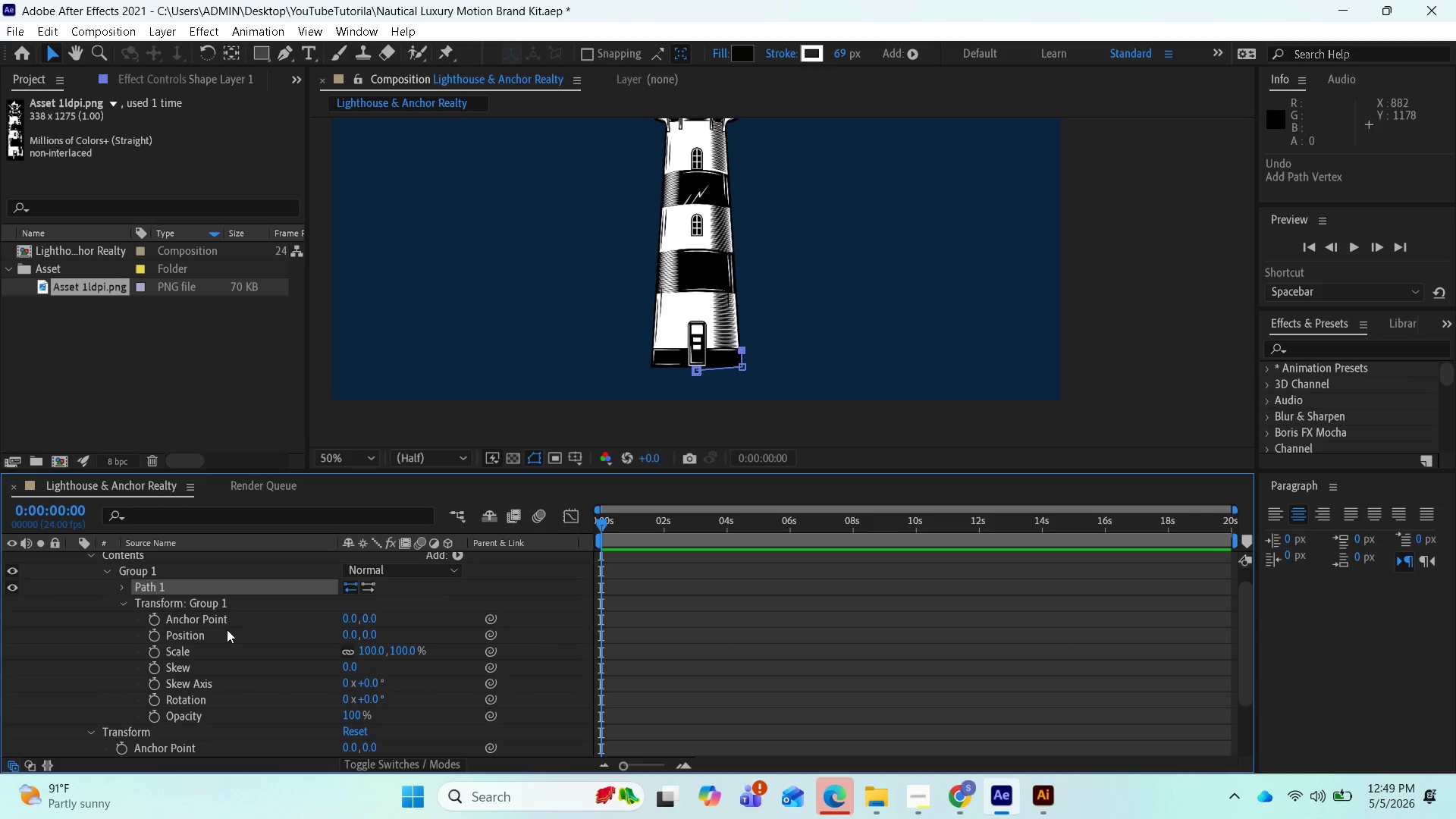 
key(Control+Z)
 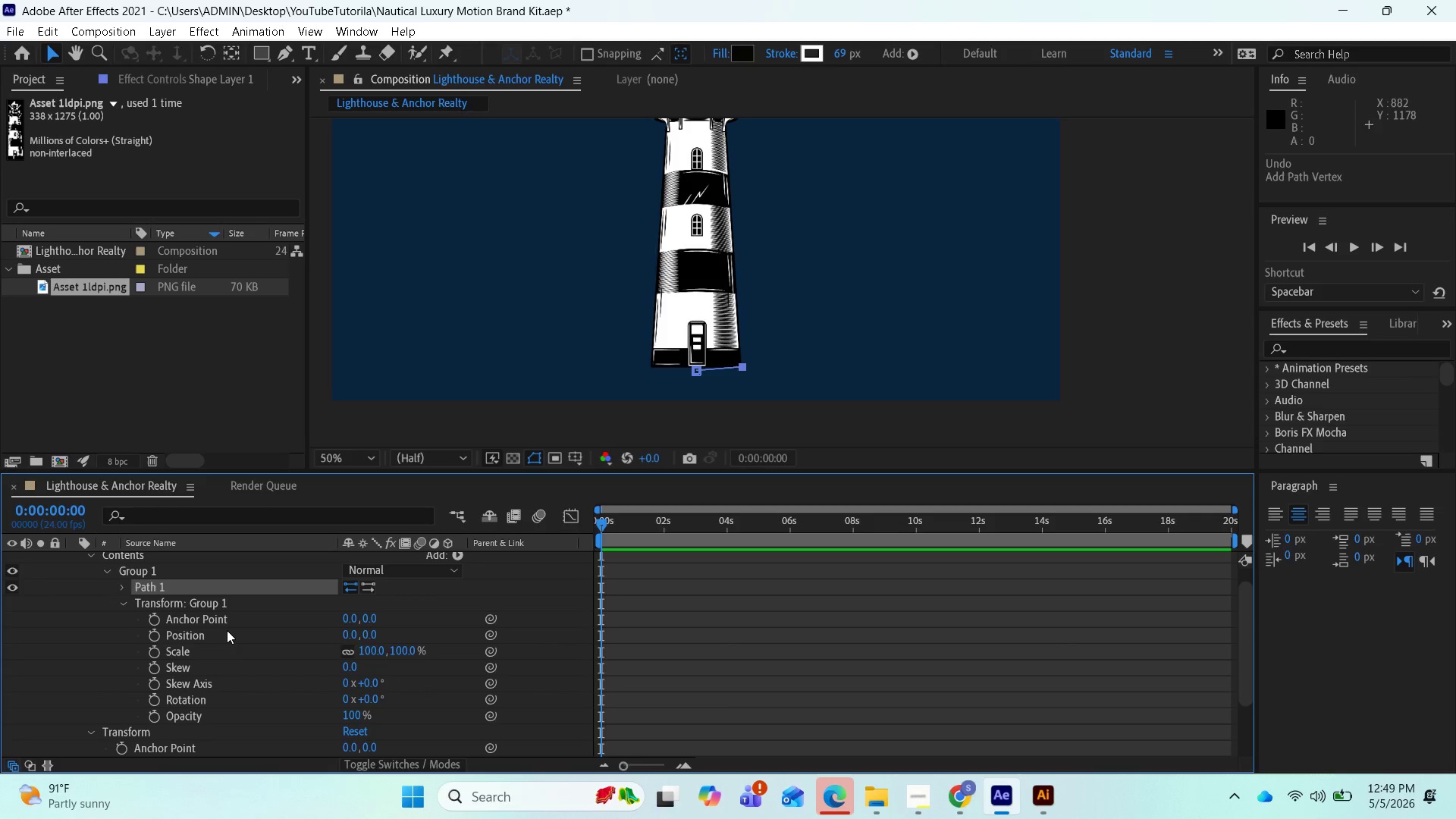 
key(Control+Z)
 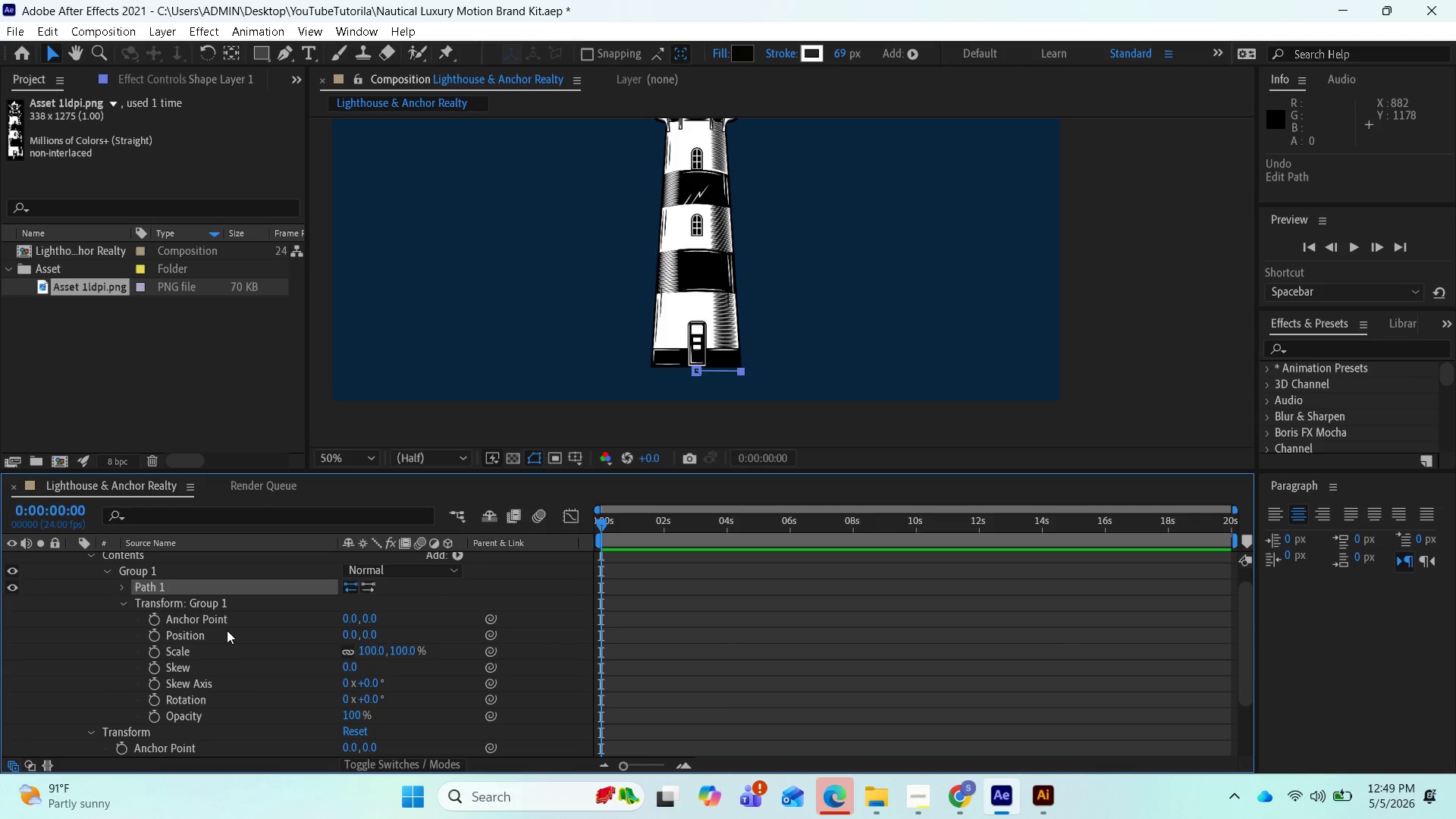 
key(Control+Z)
 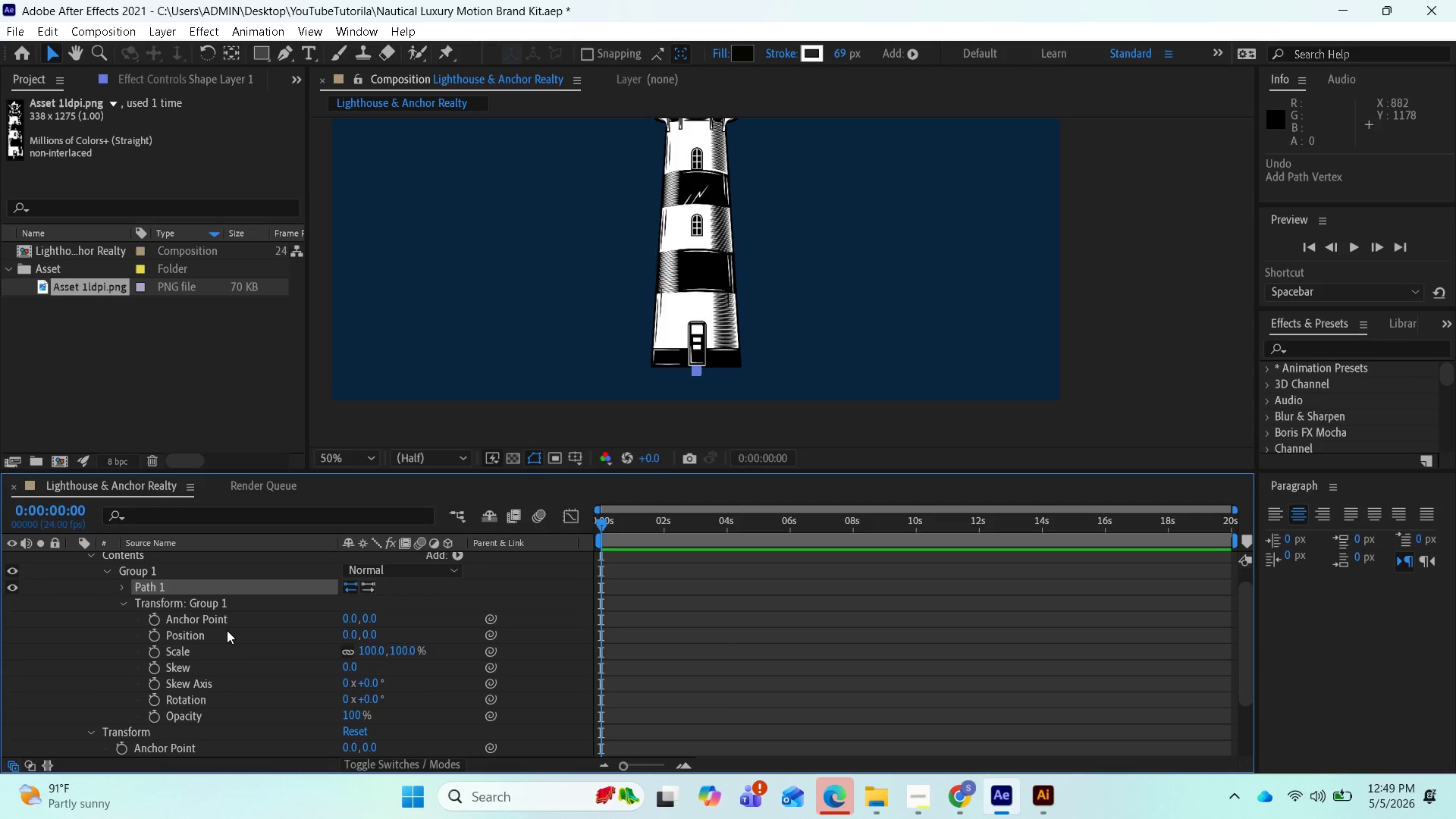 
key(Control+Z)
 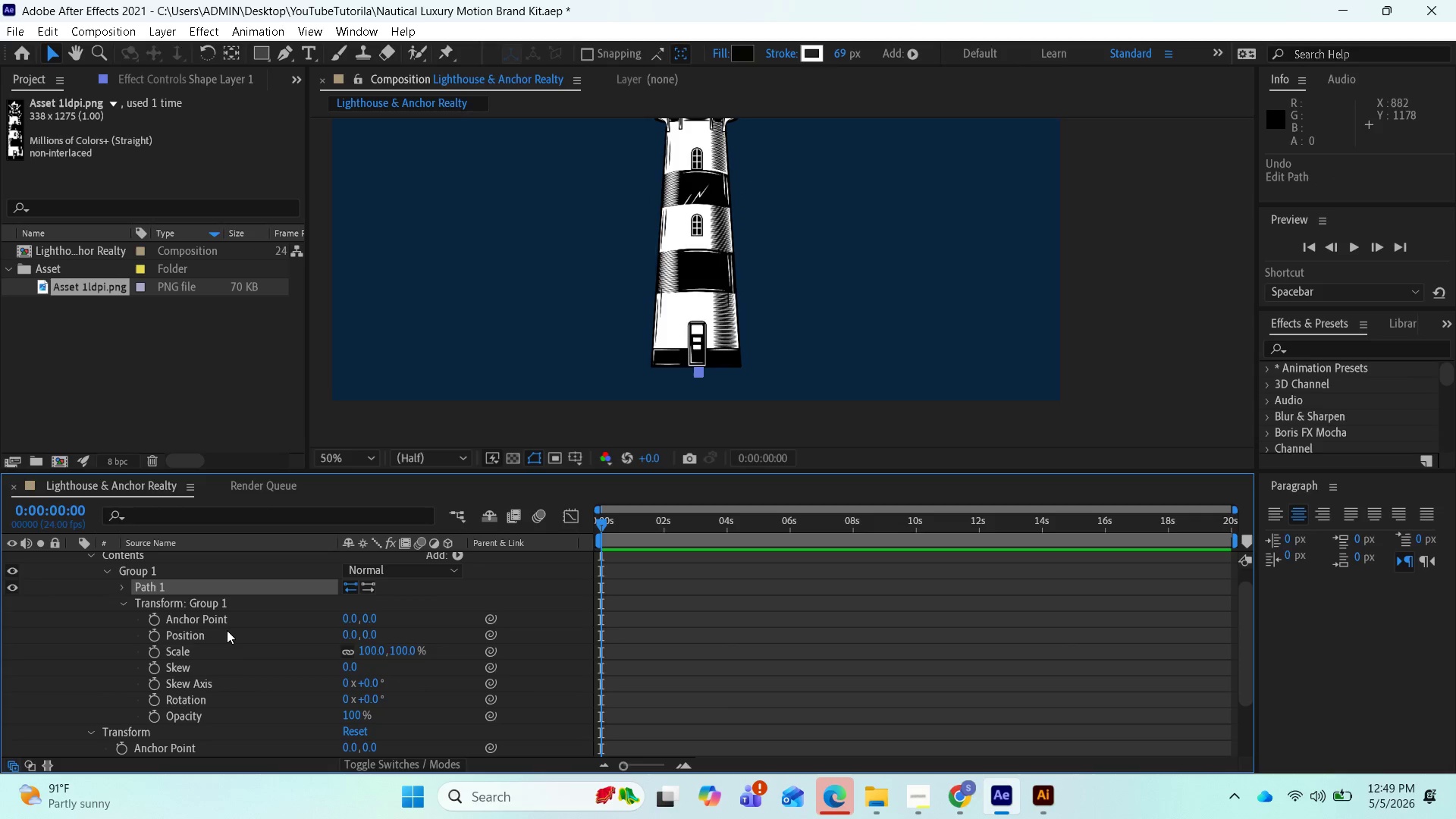 
key(Control+Z)
 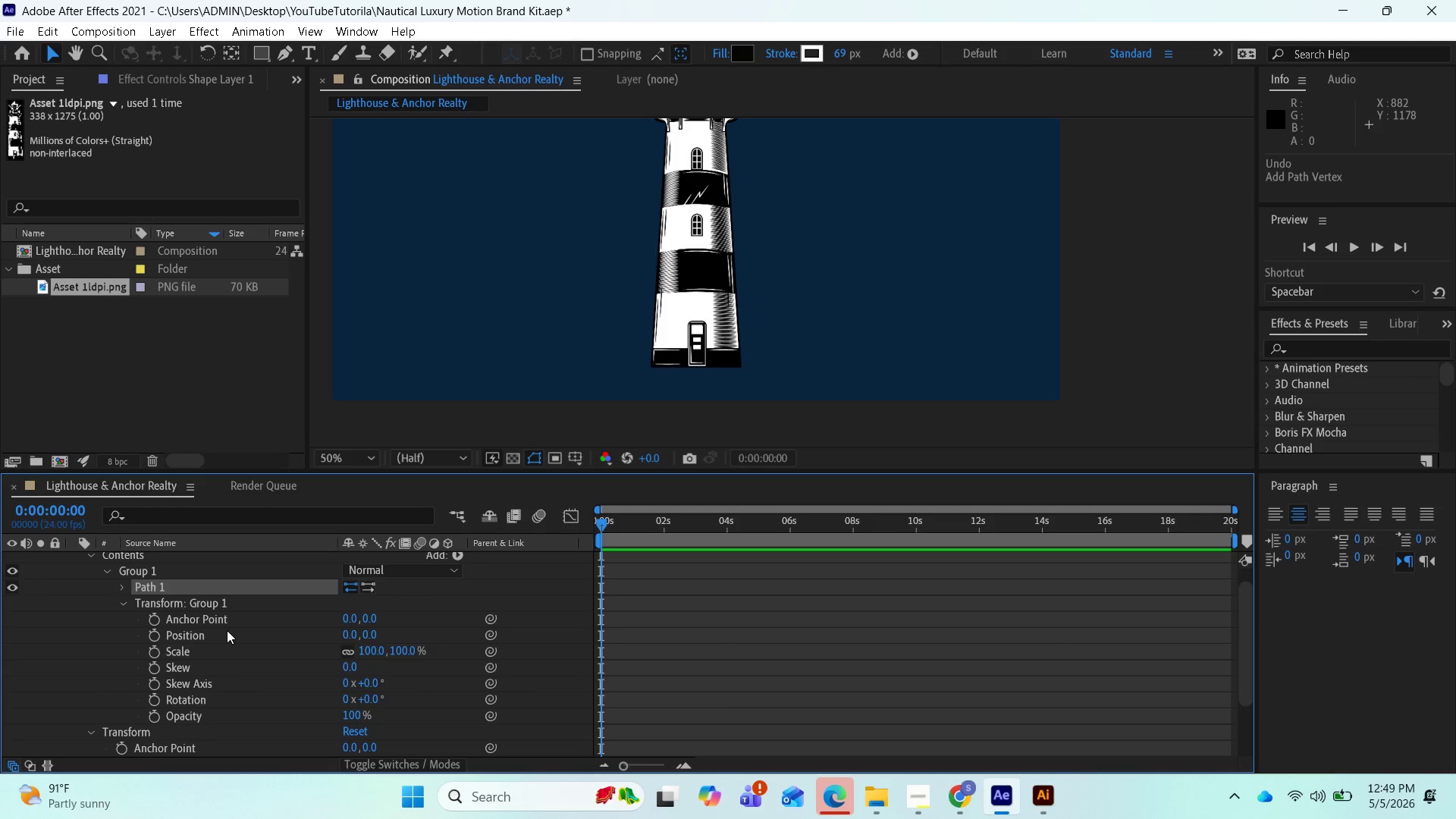 
key(Control+Z)
 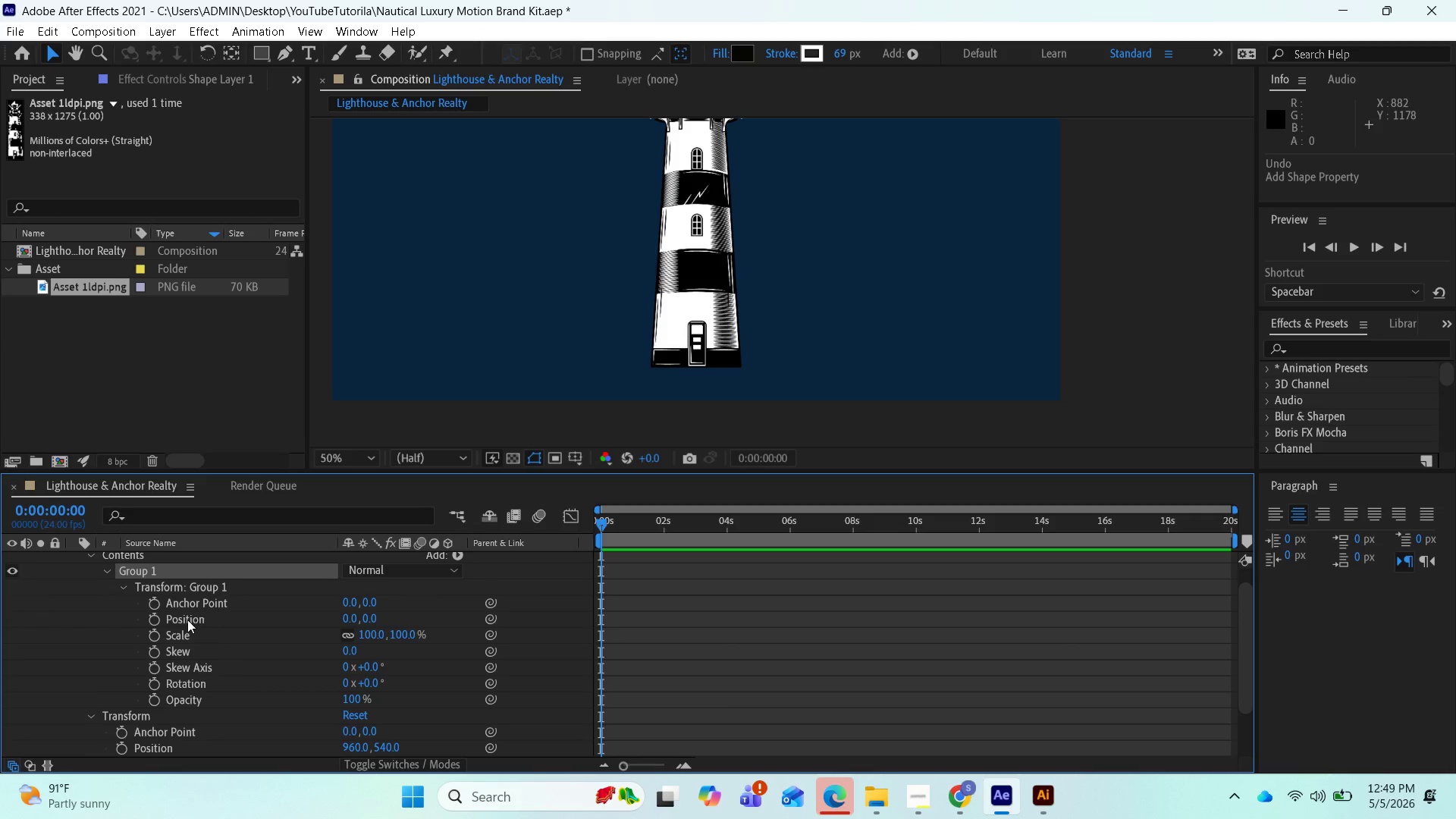 
key(Control+Z)
 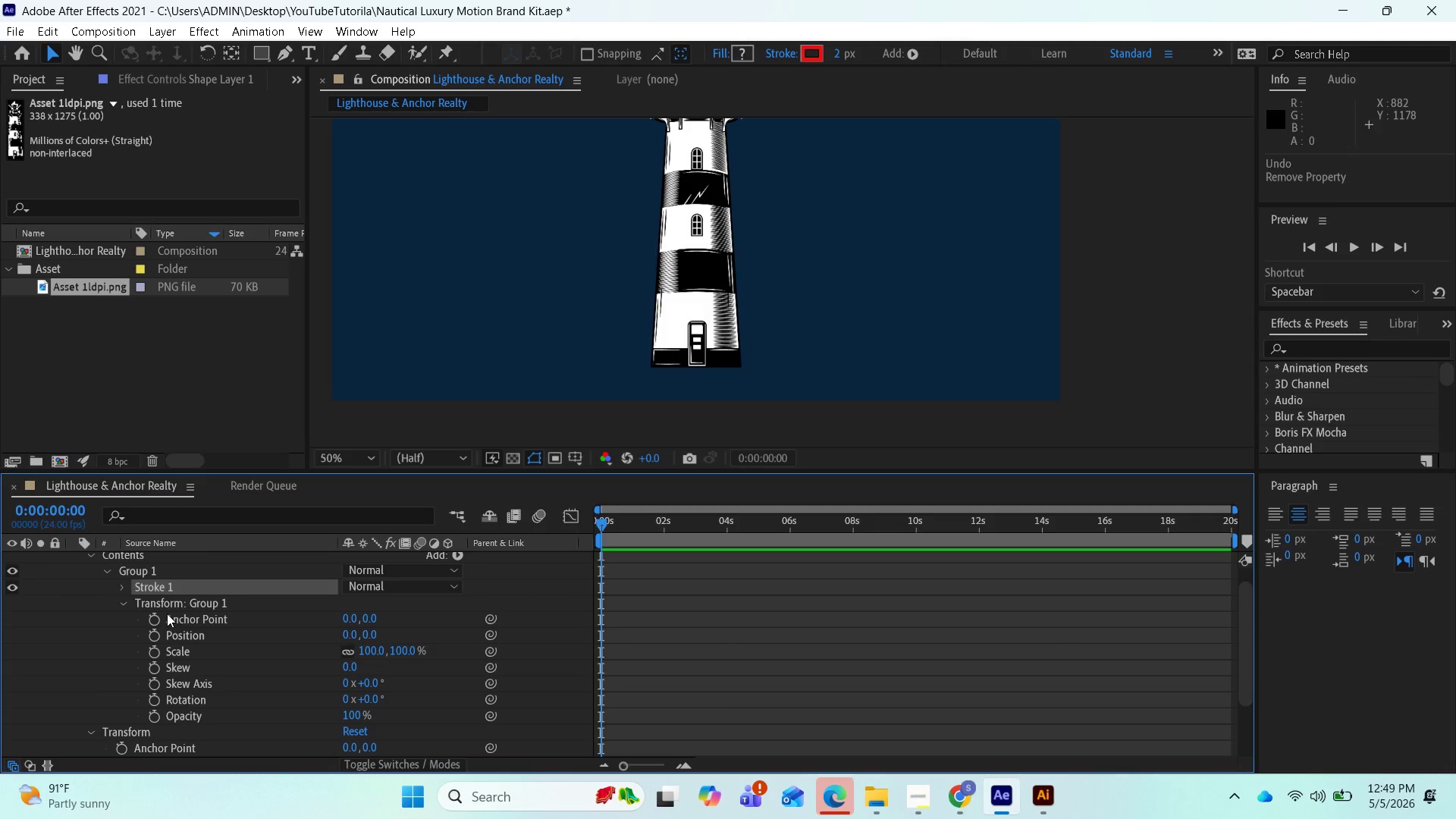 
key(Control+Z)
 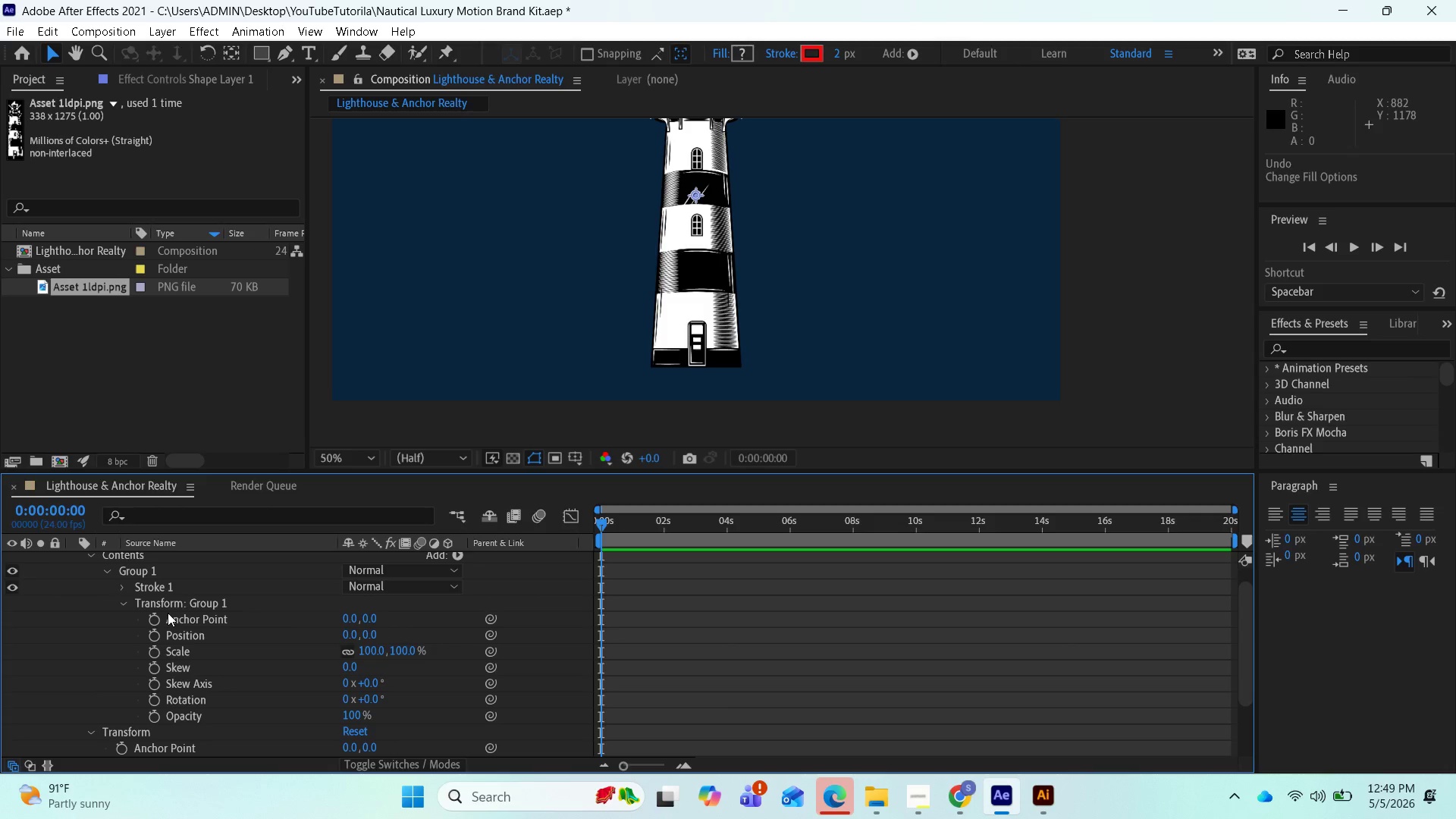 
key(Control+Z)
 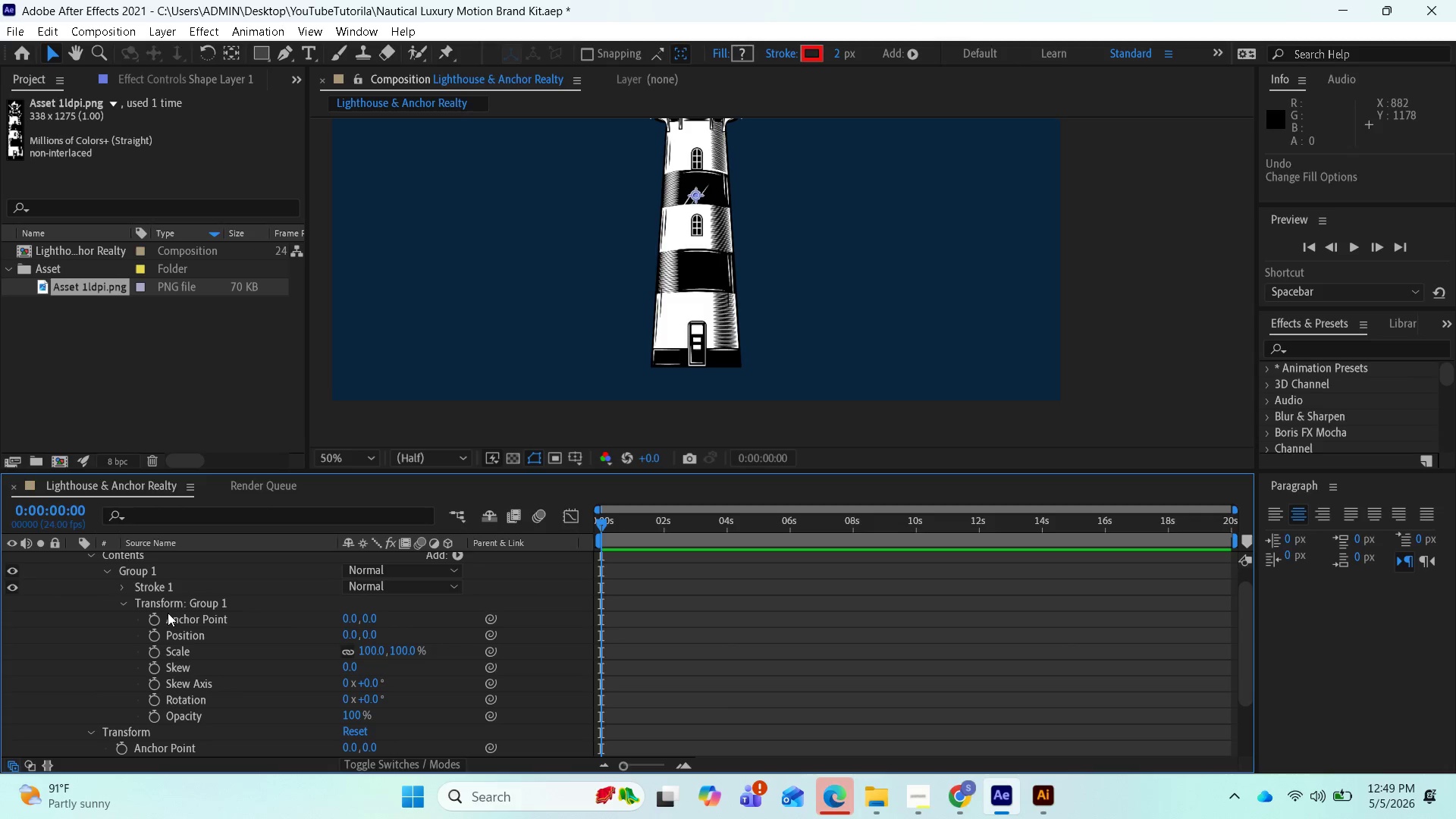 
key(Control+Z)
 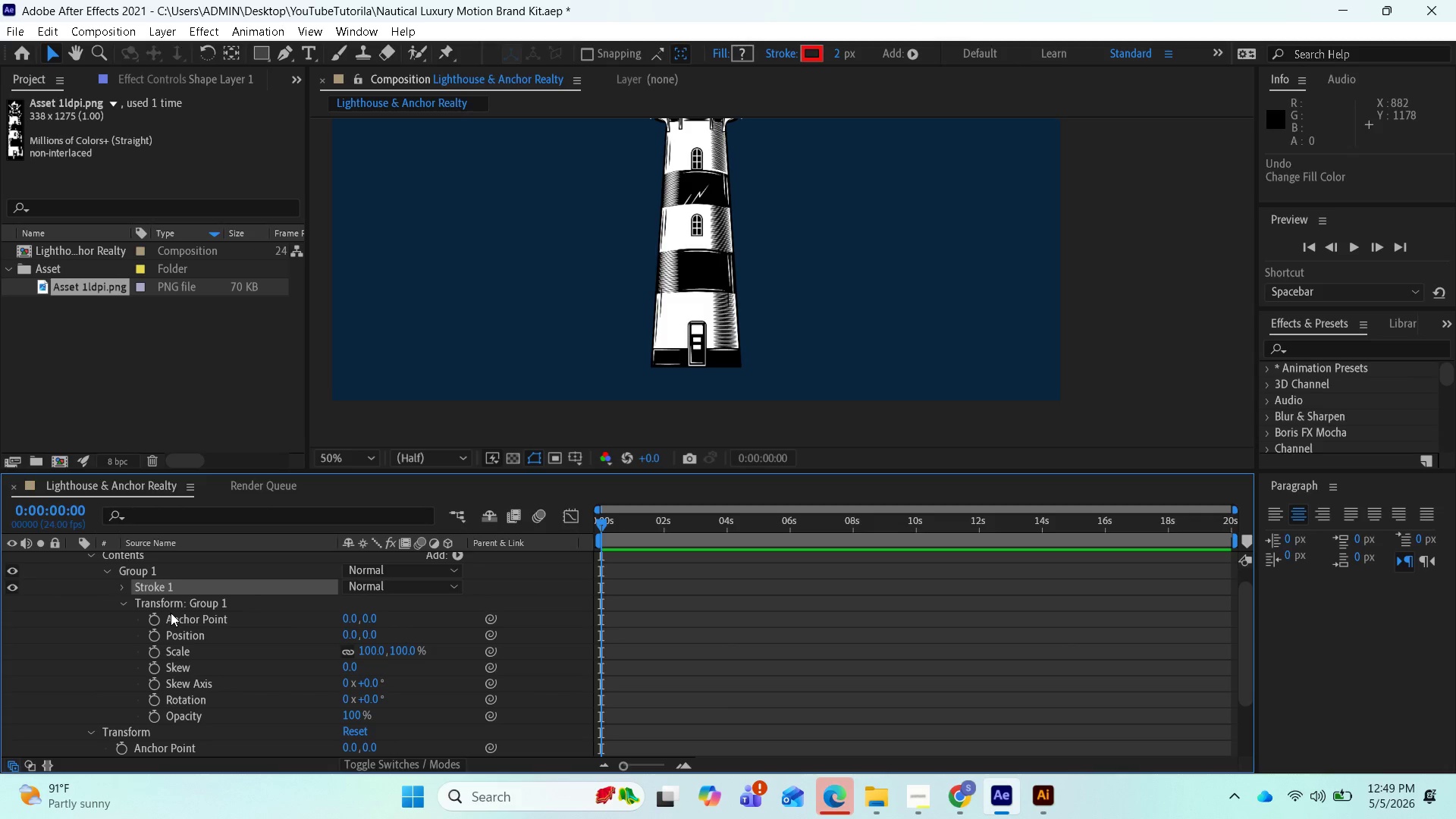 
key(Control+Z)
 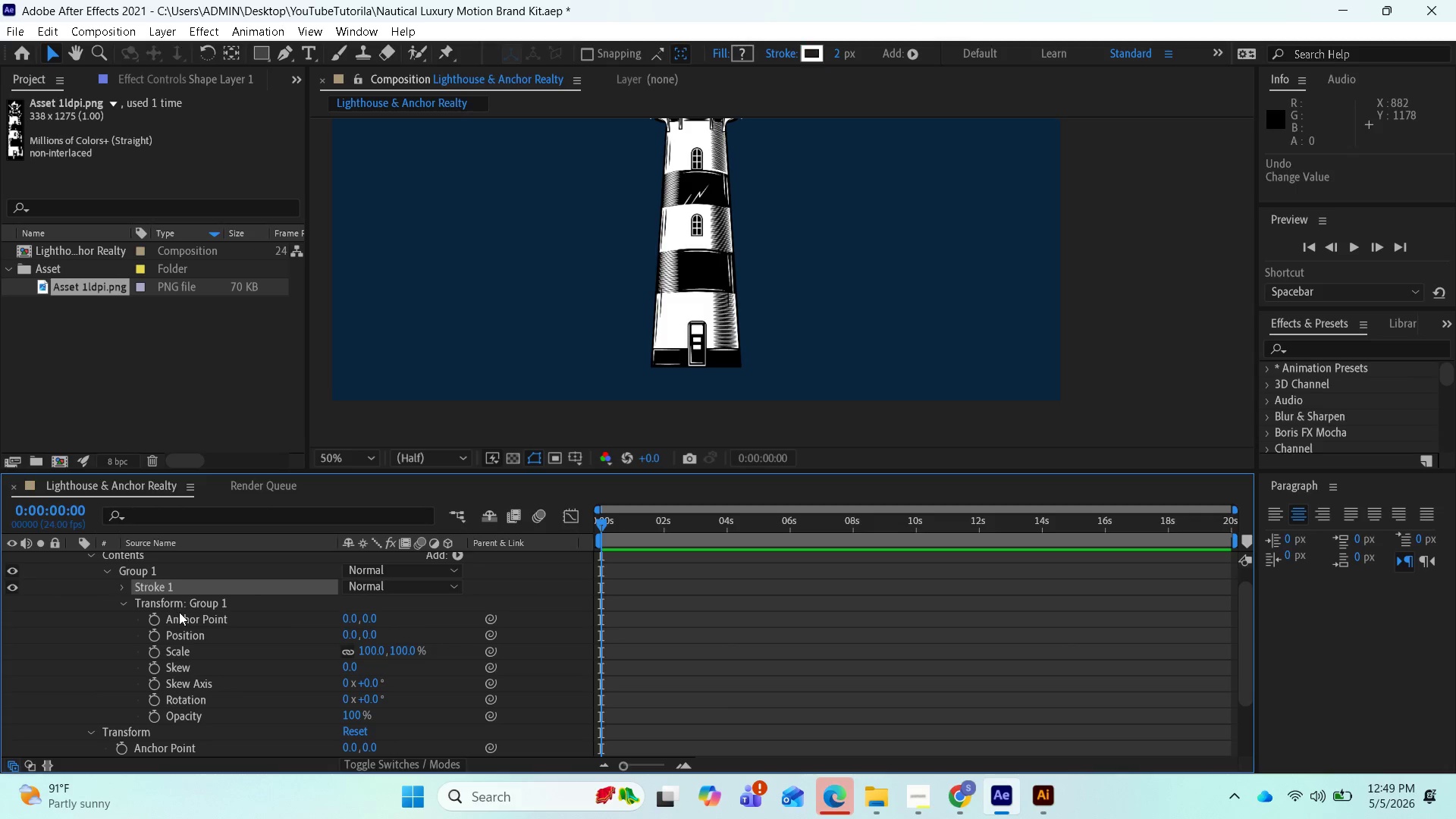 
key(Control+Z)
 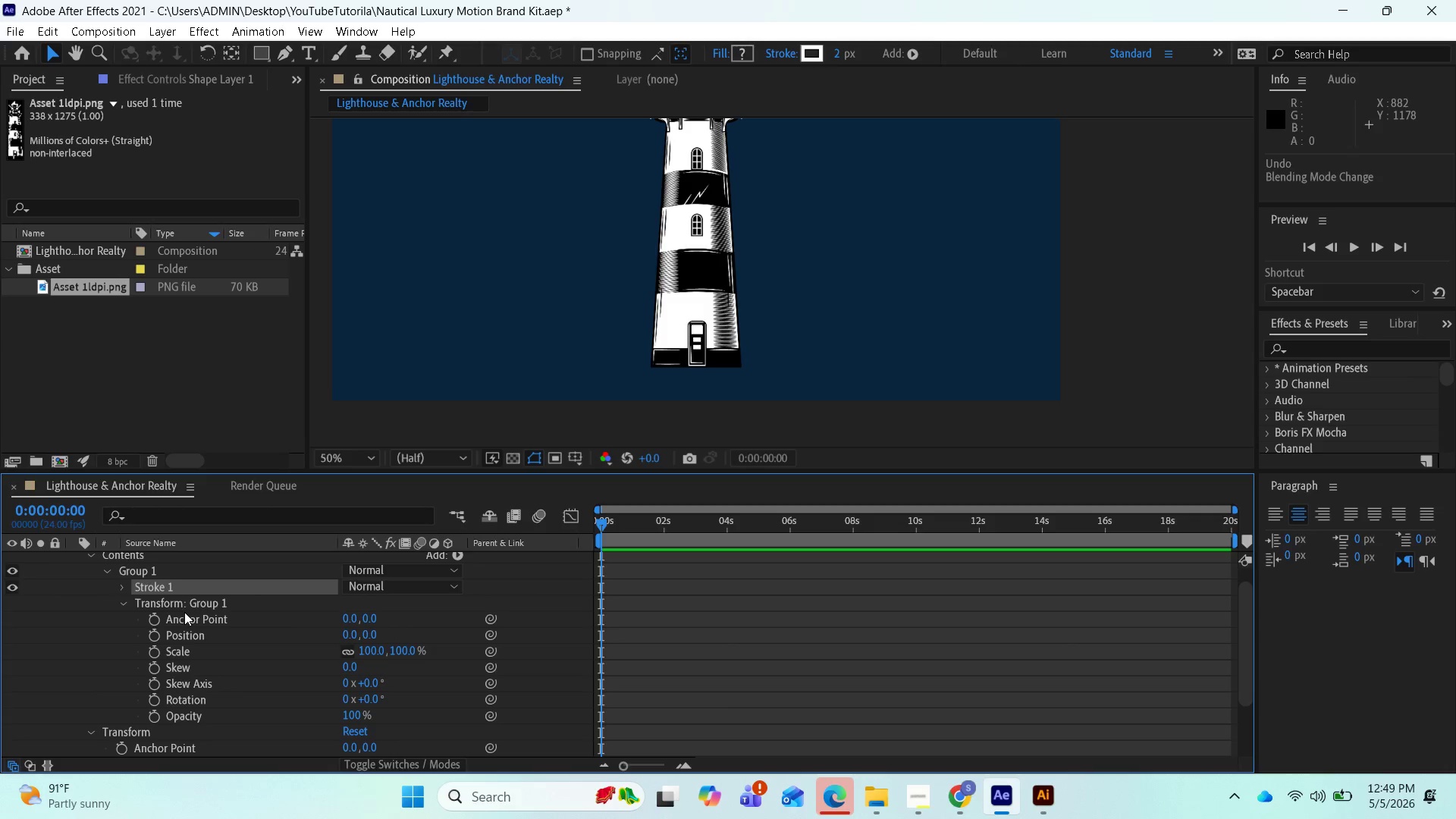 
key(Control+Z)
 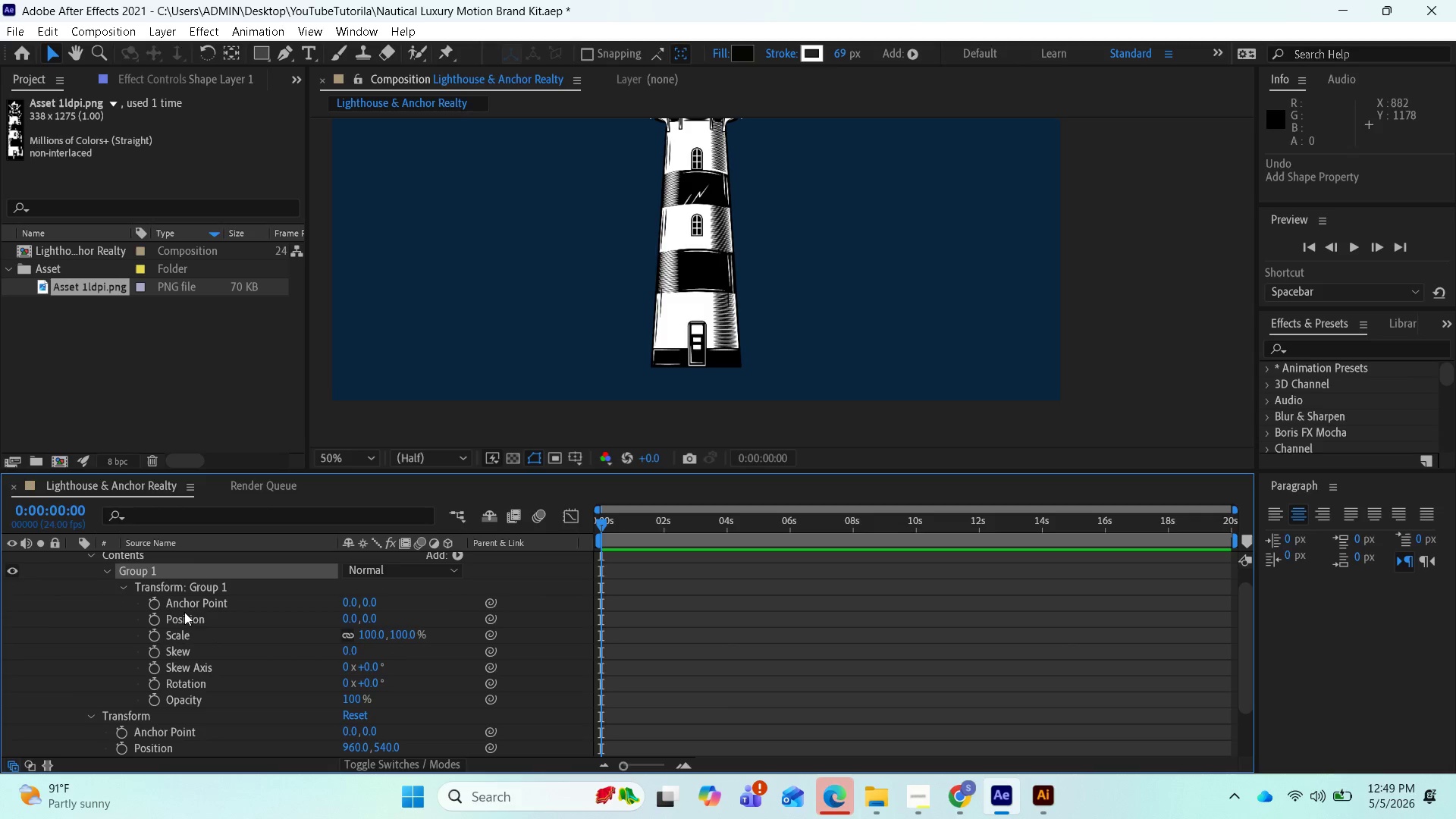 
key(Control+Z)
 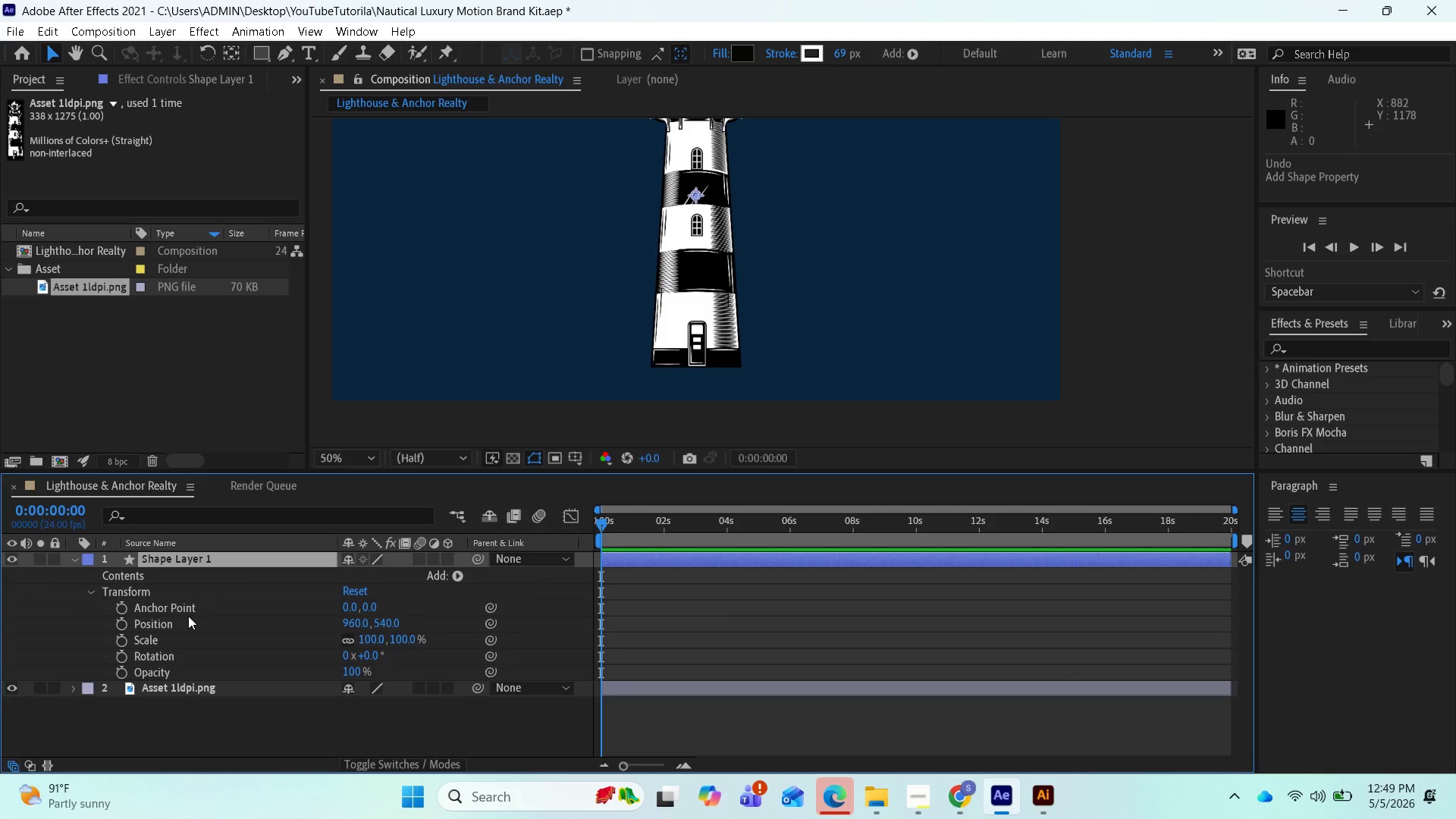 
scroll: coordinate [211, 620], scroll_direction: up, amount: 2.0
 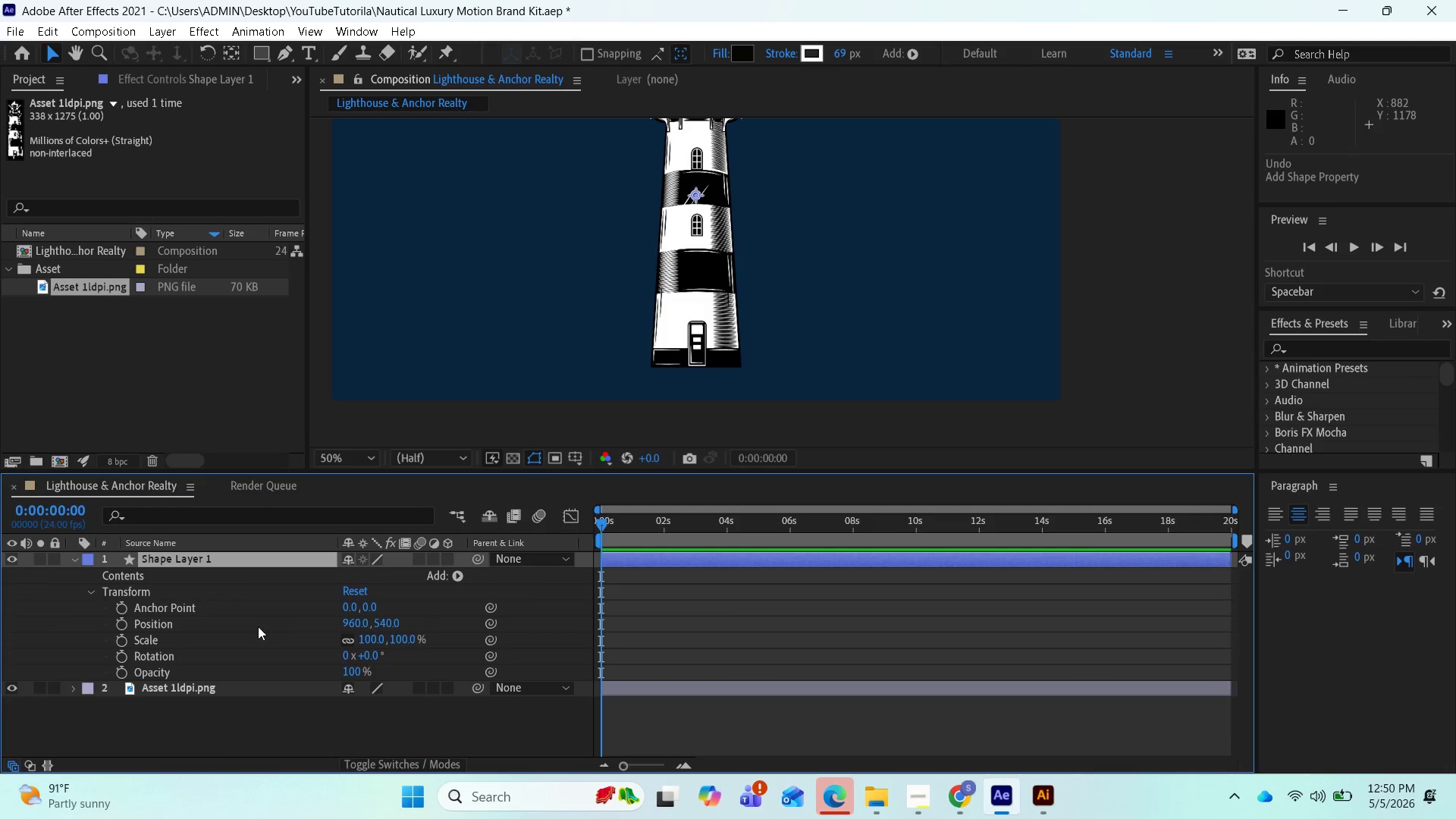 
left_click([79, 559])
 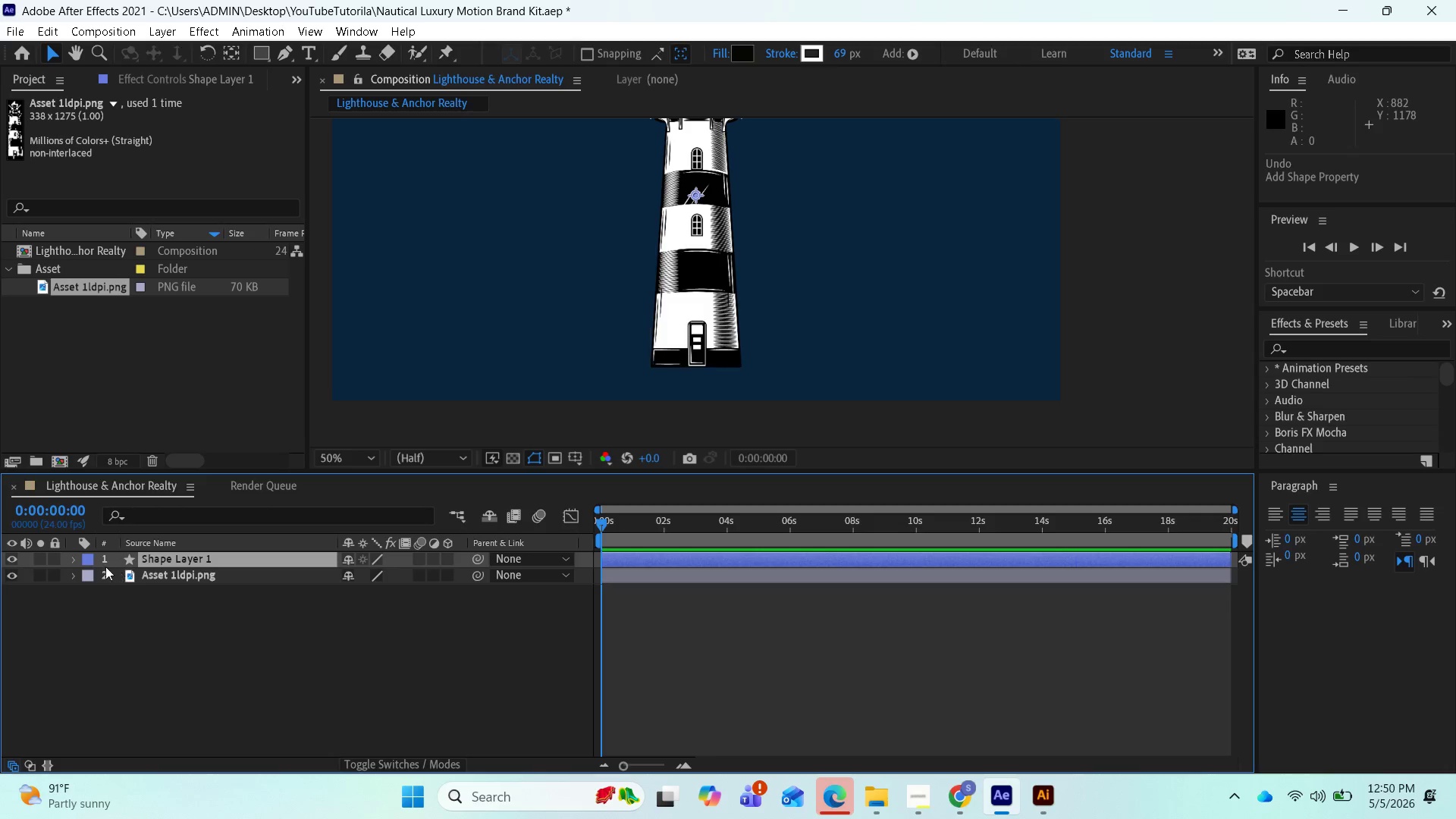 
left_click([75, 559])
 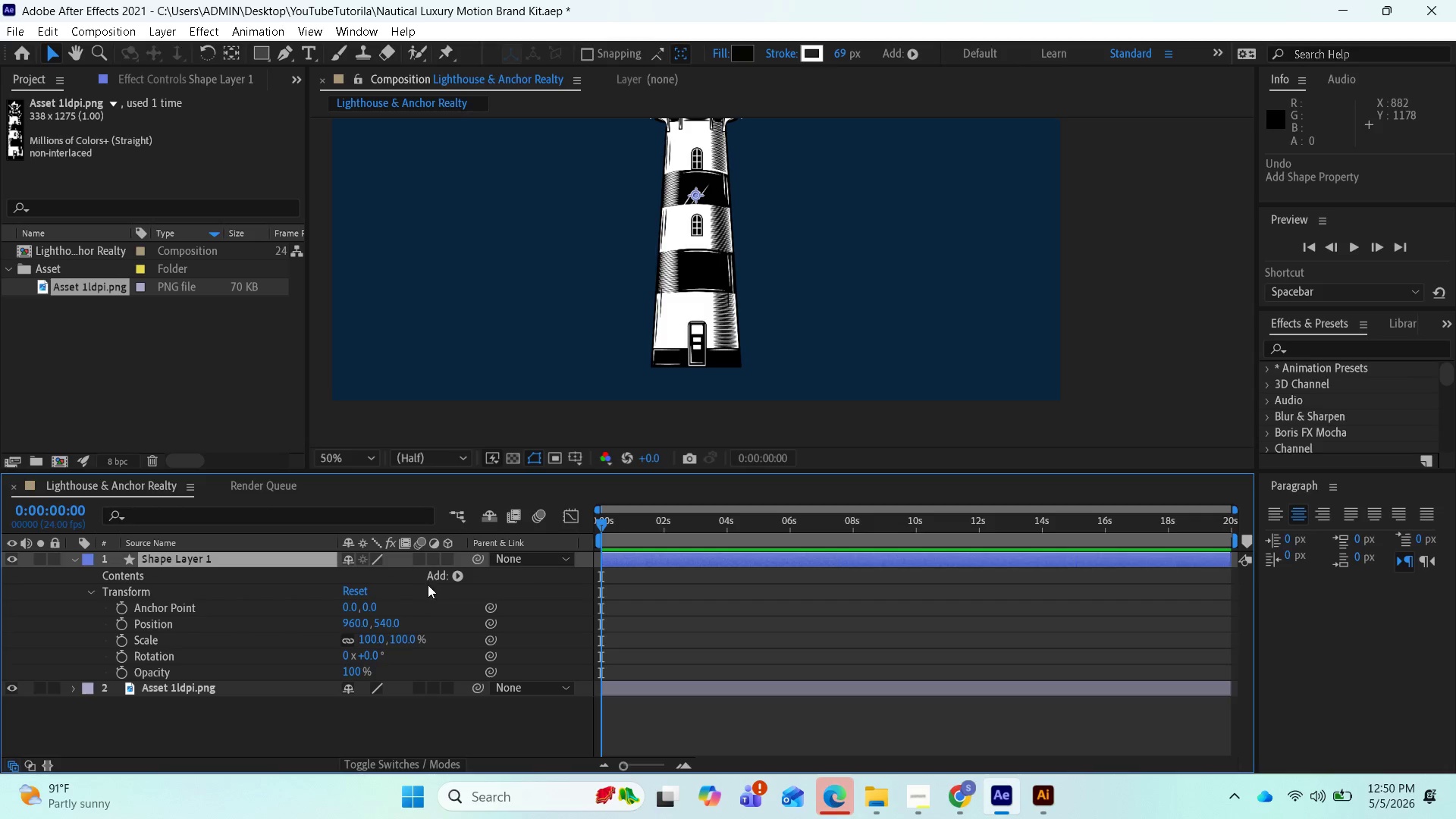 
mouse_move([453, 560])
 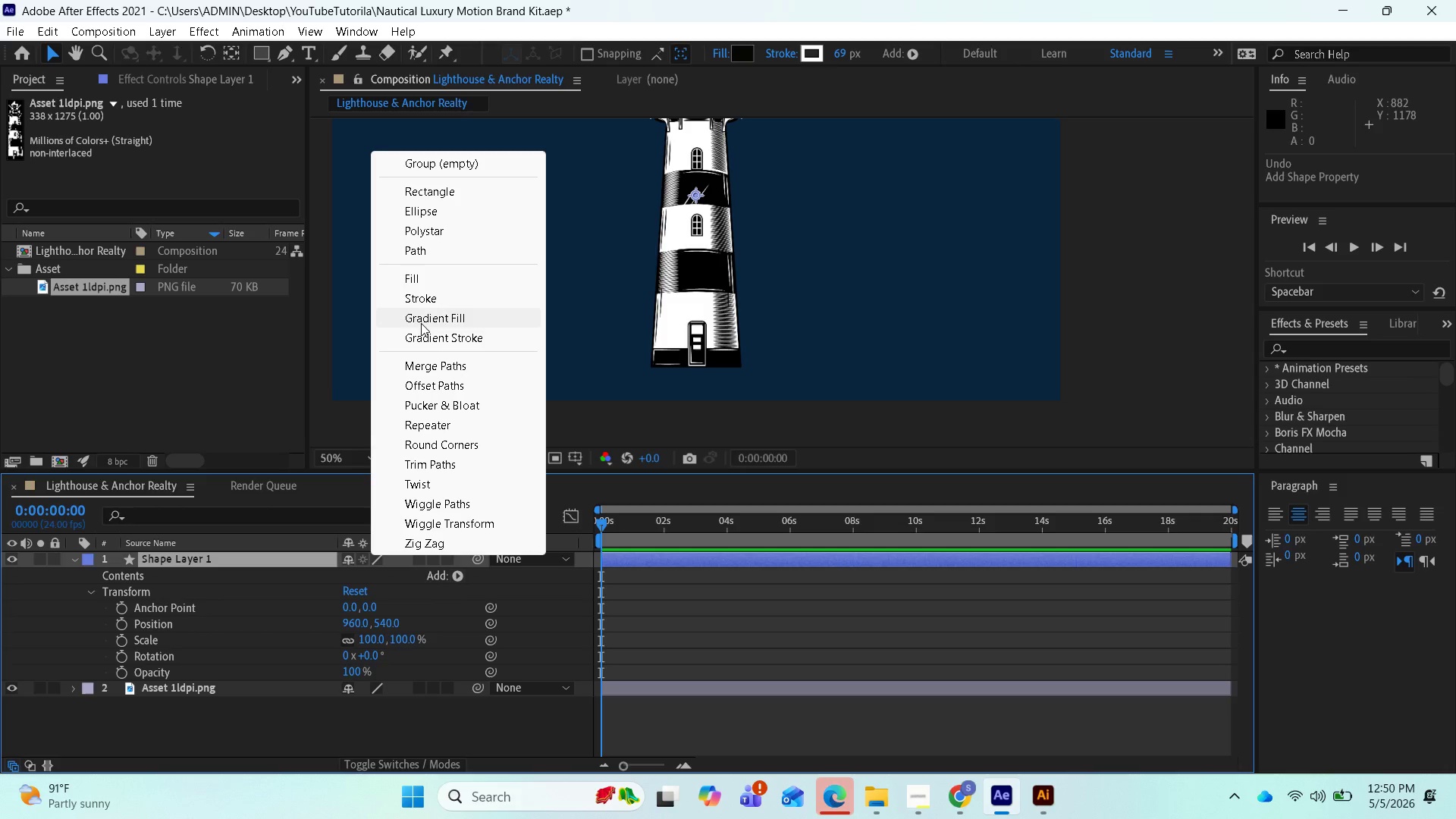 
left_click([453, 162])
 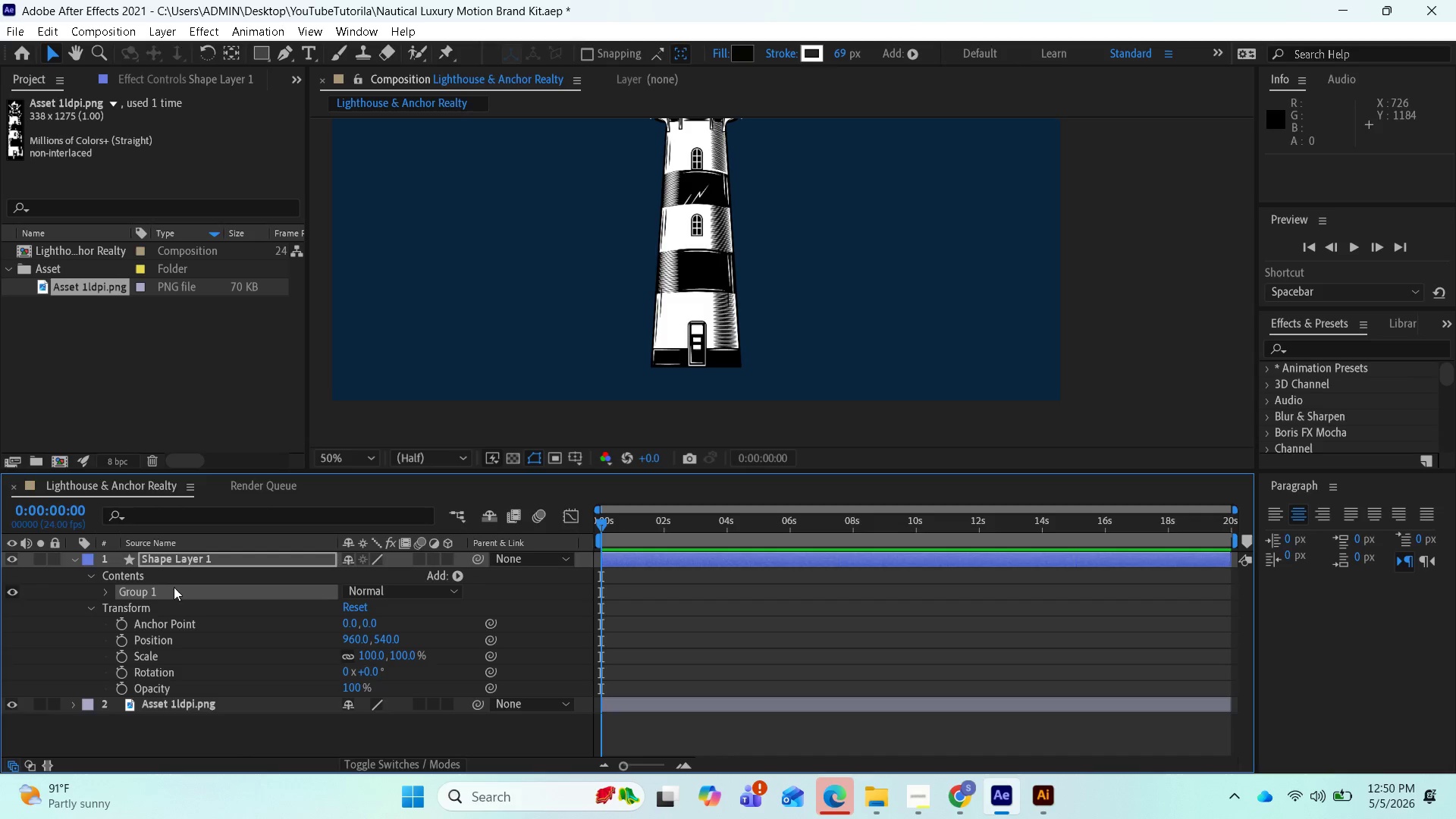 
wait(5.34)
 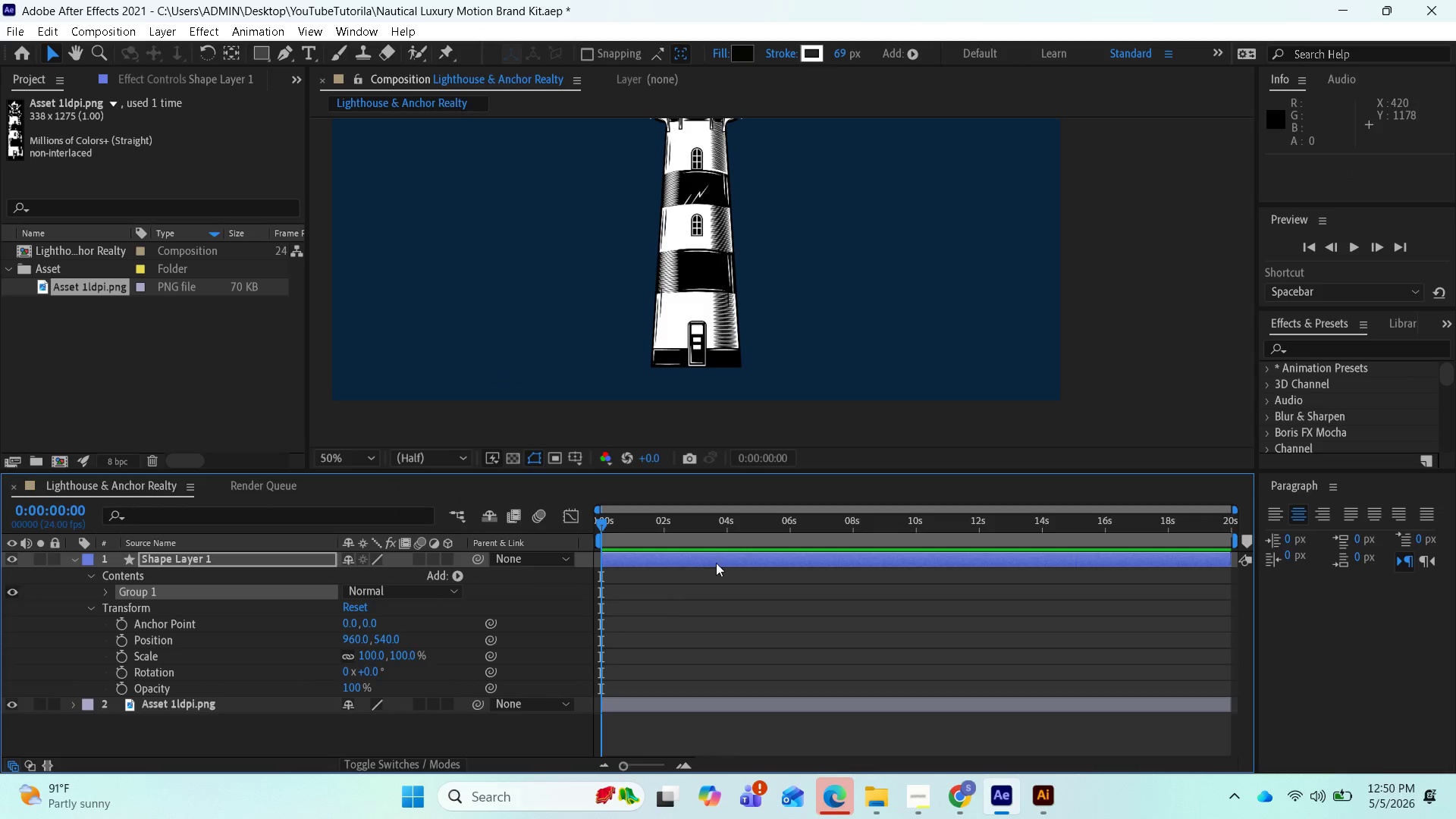 
left_click([148, 593])
 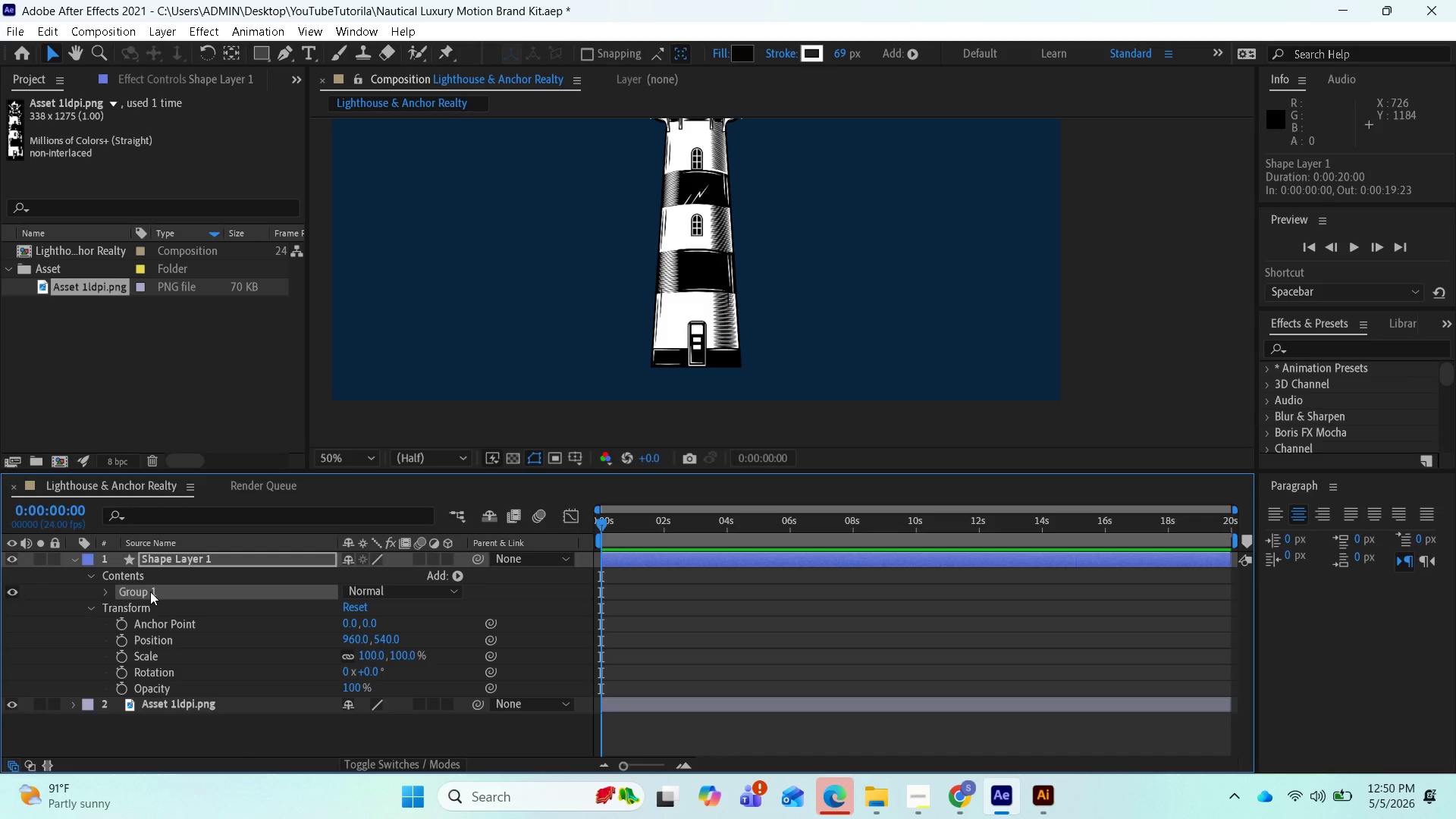 
double_click([150, 592])
 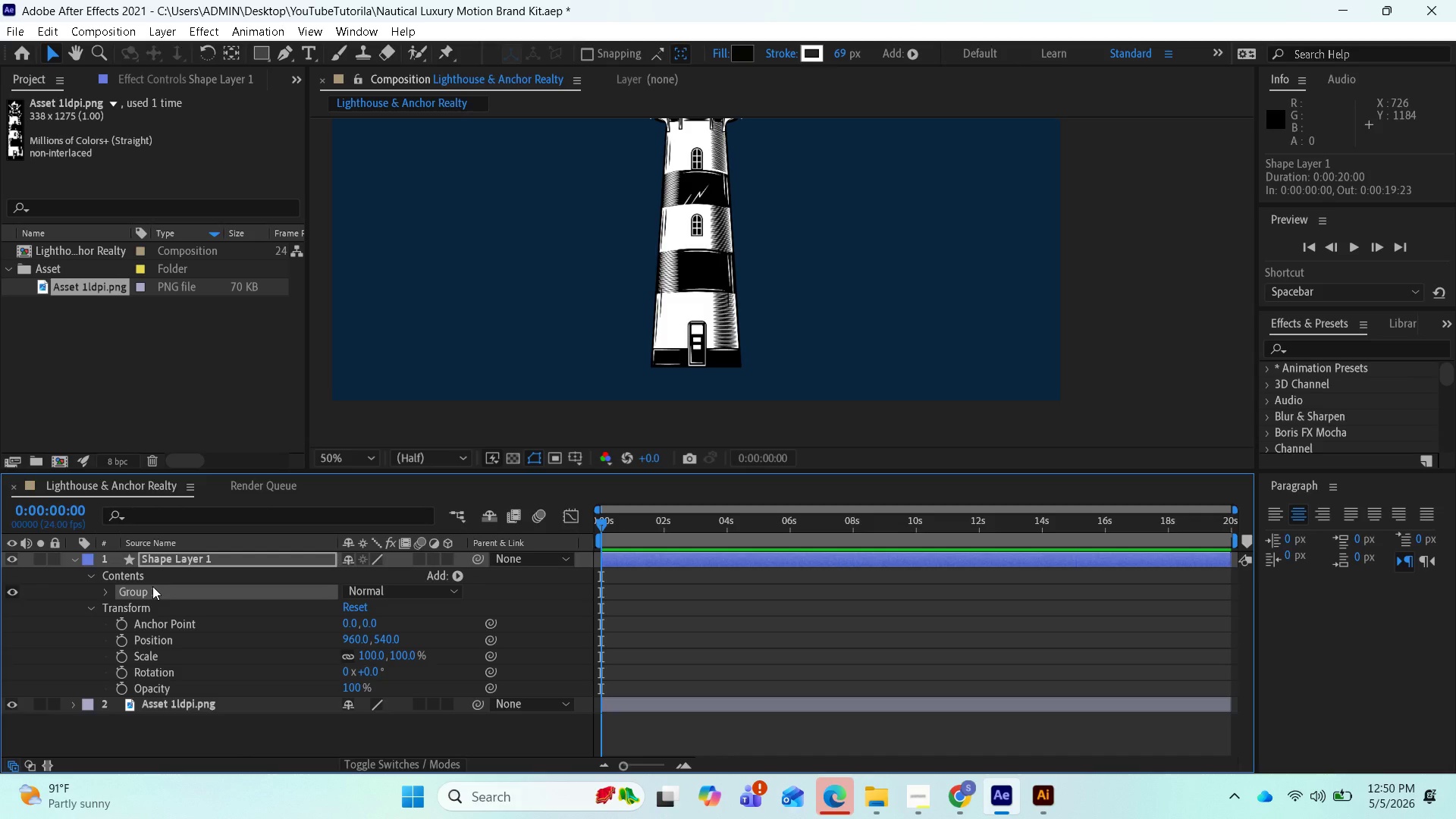 
double_click([152, 587])
 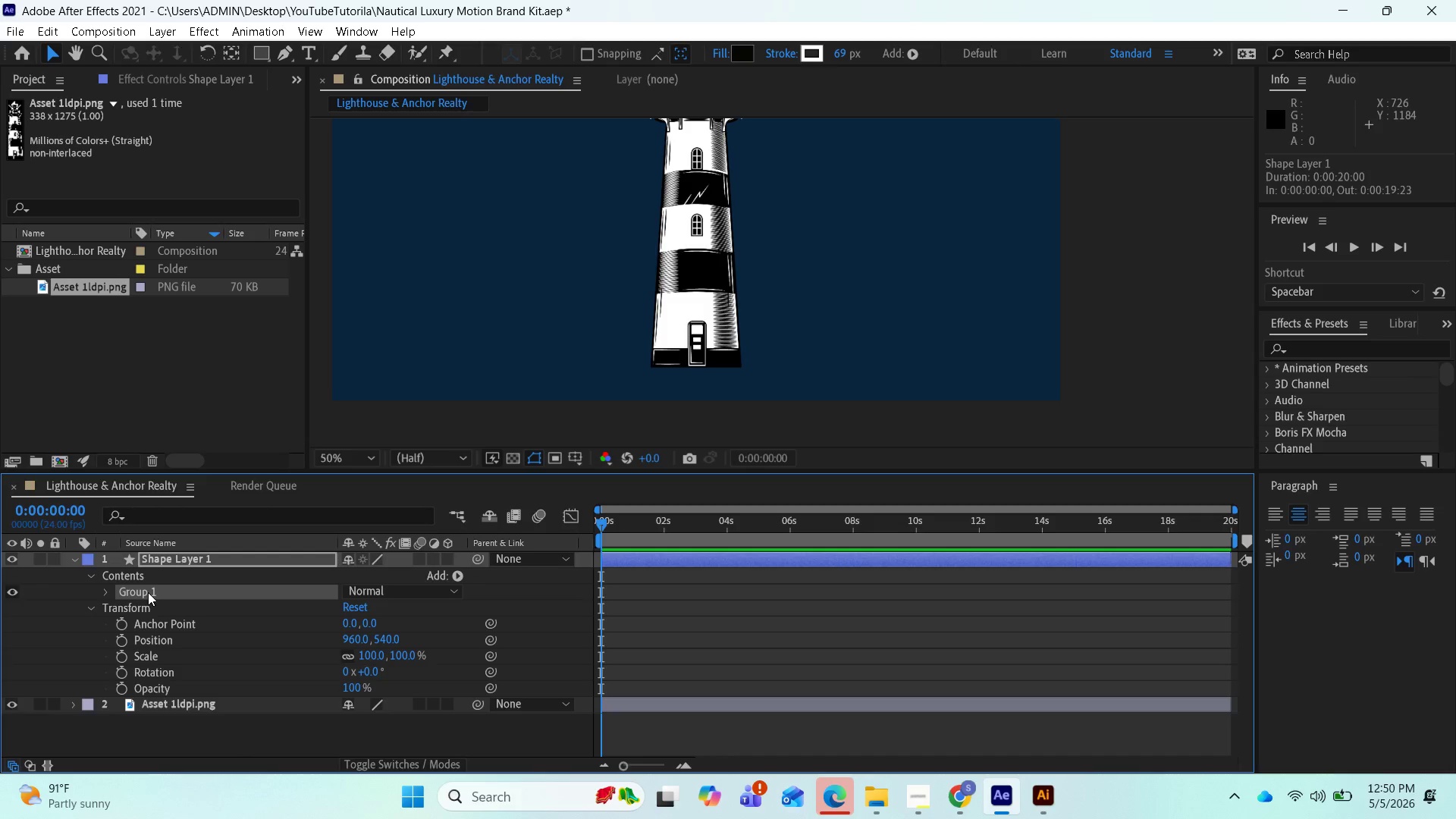 
double_click([148, 592])
 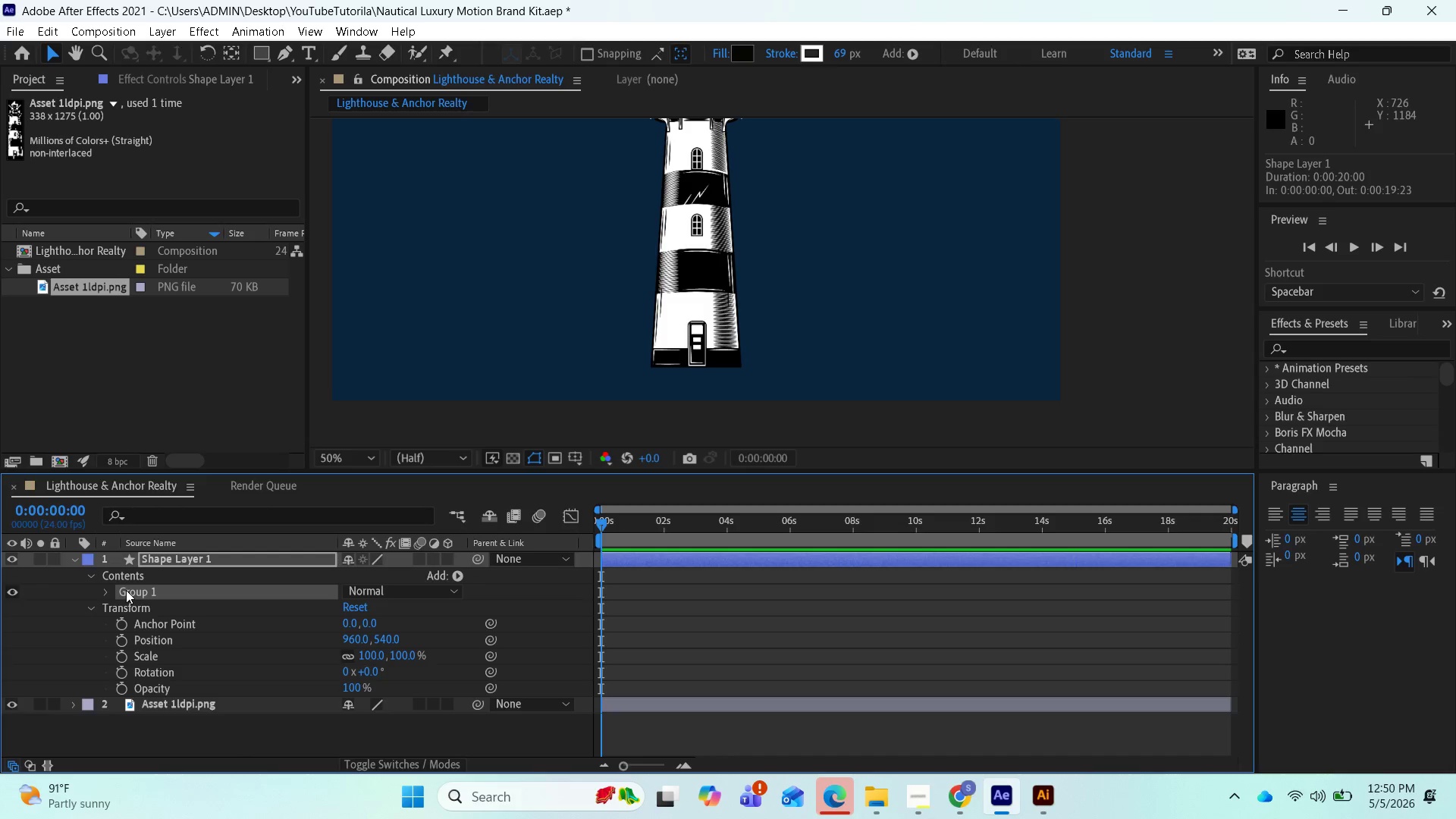 
double_click([126, 590])
 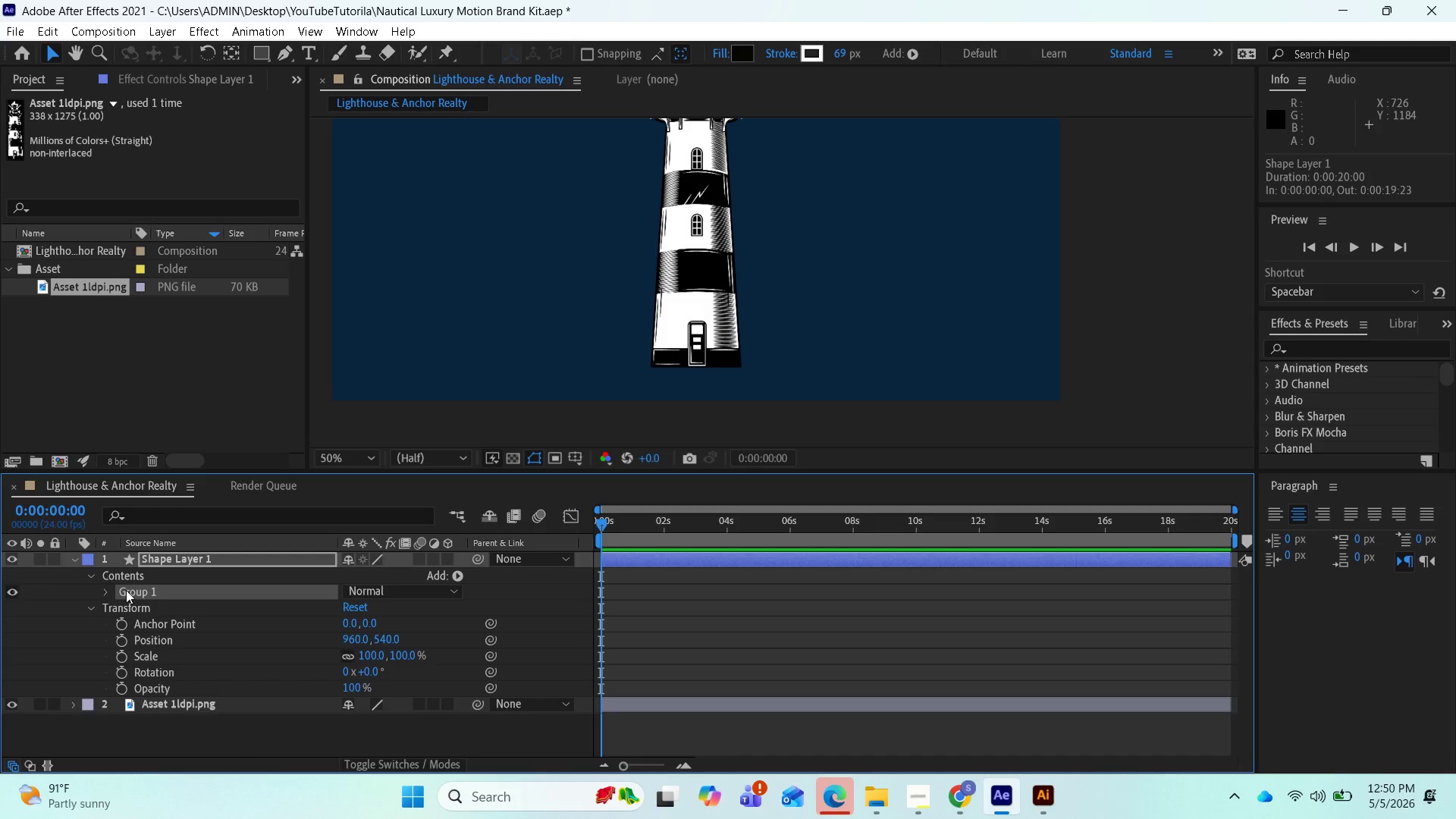 
right_click([126, 590])
 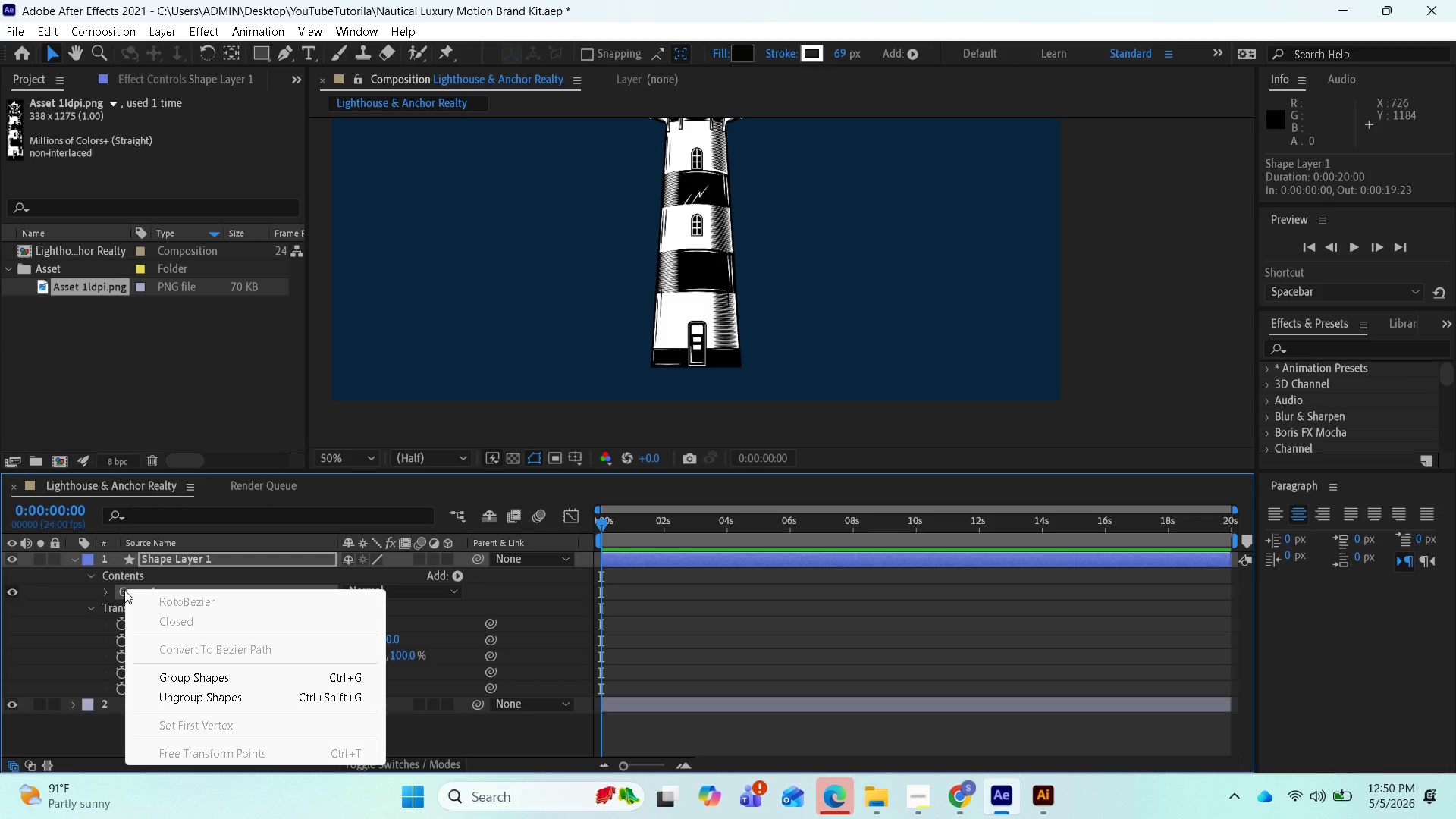 
left_click([124, 590])
 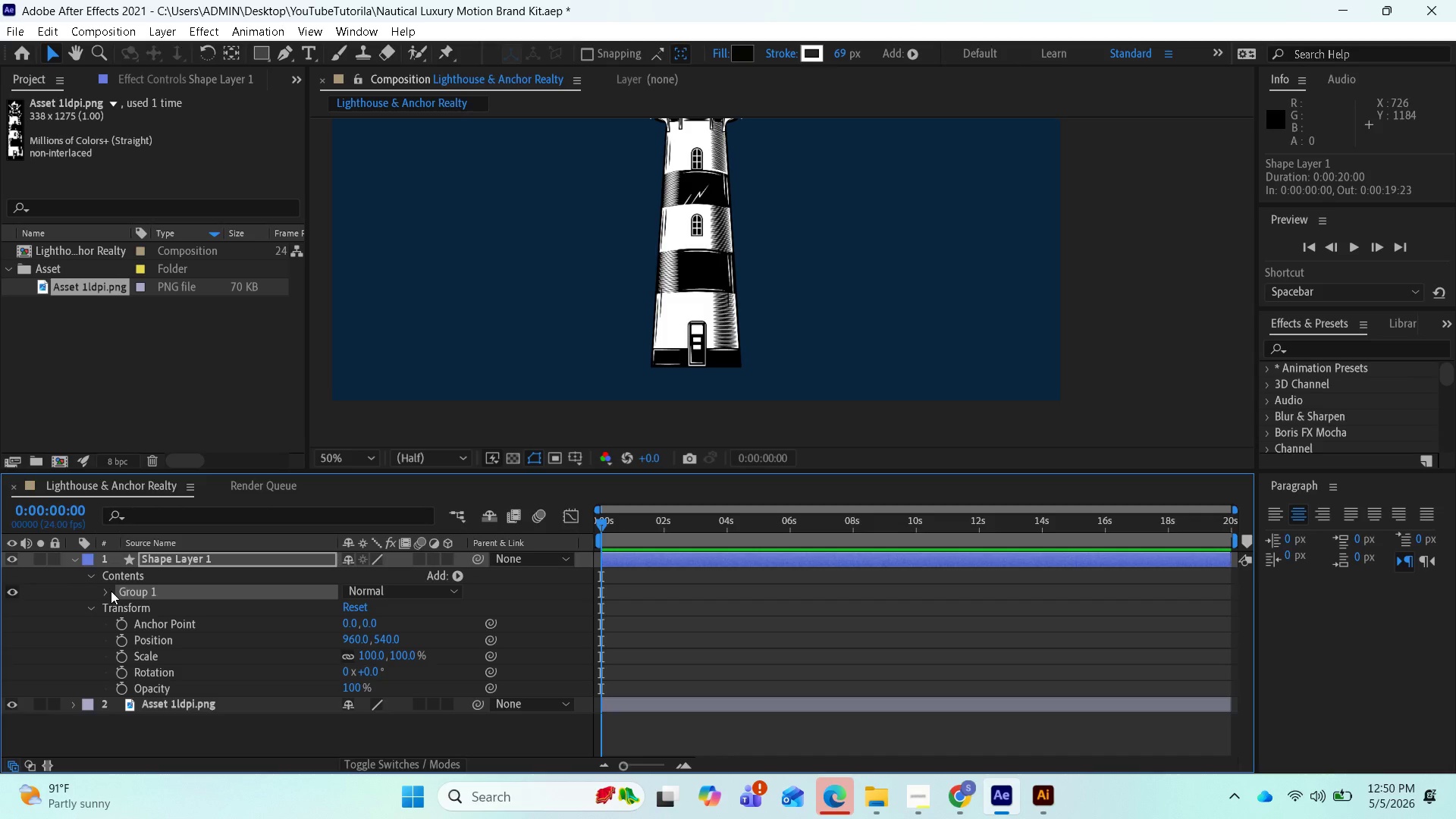 
left_click([111, 591])
 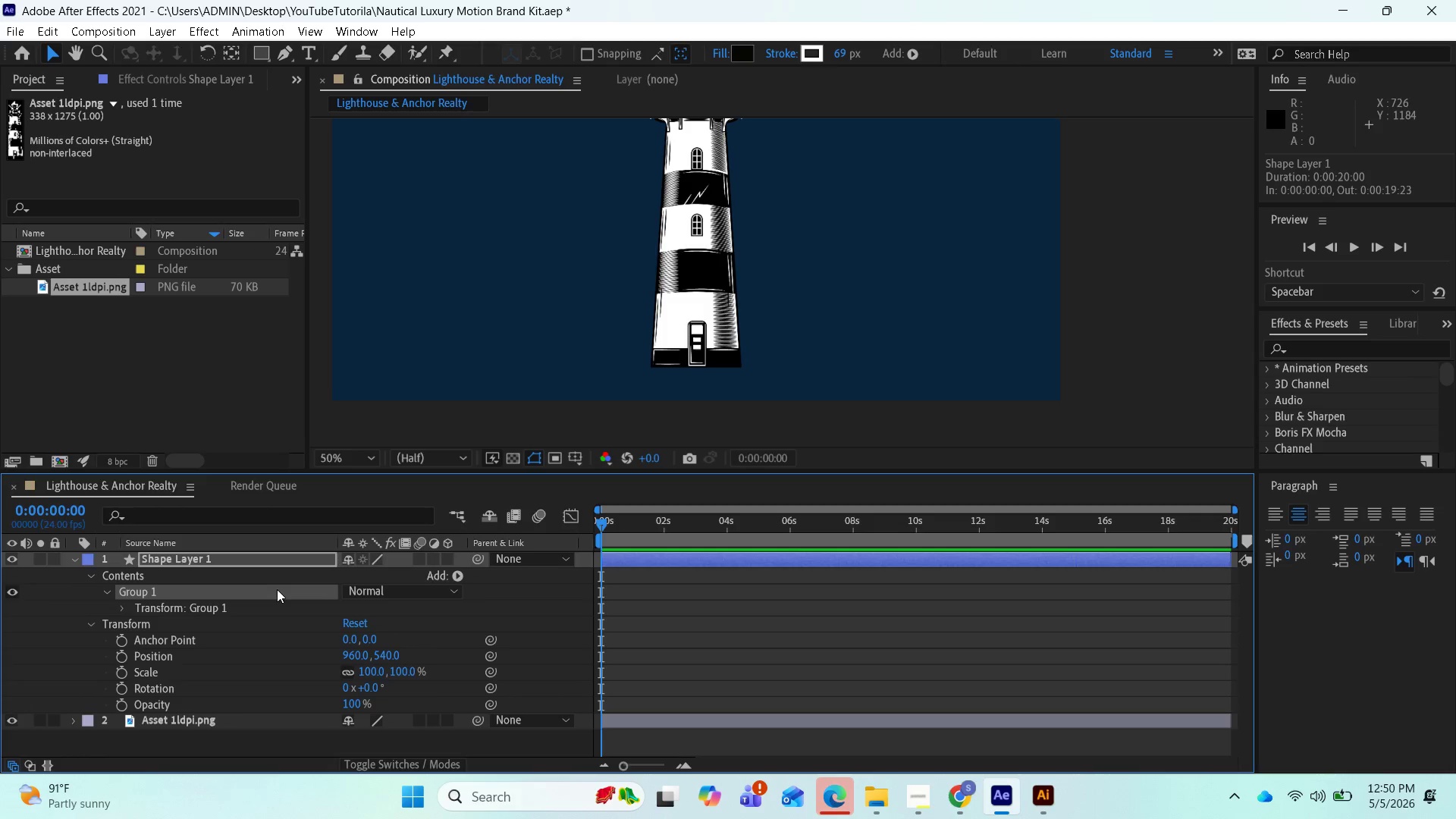 
left_click([455, 576])
 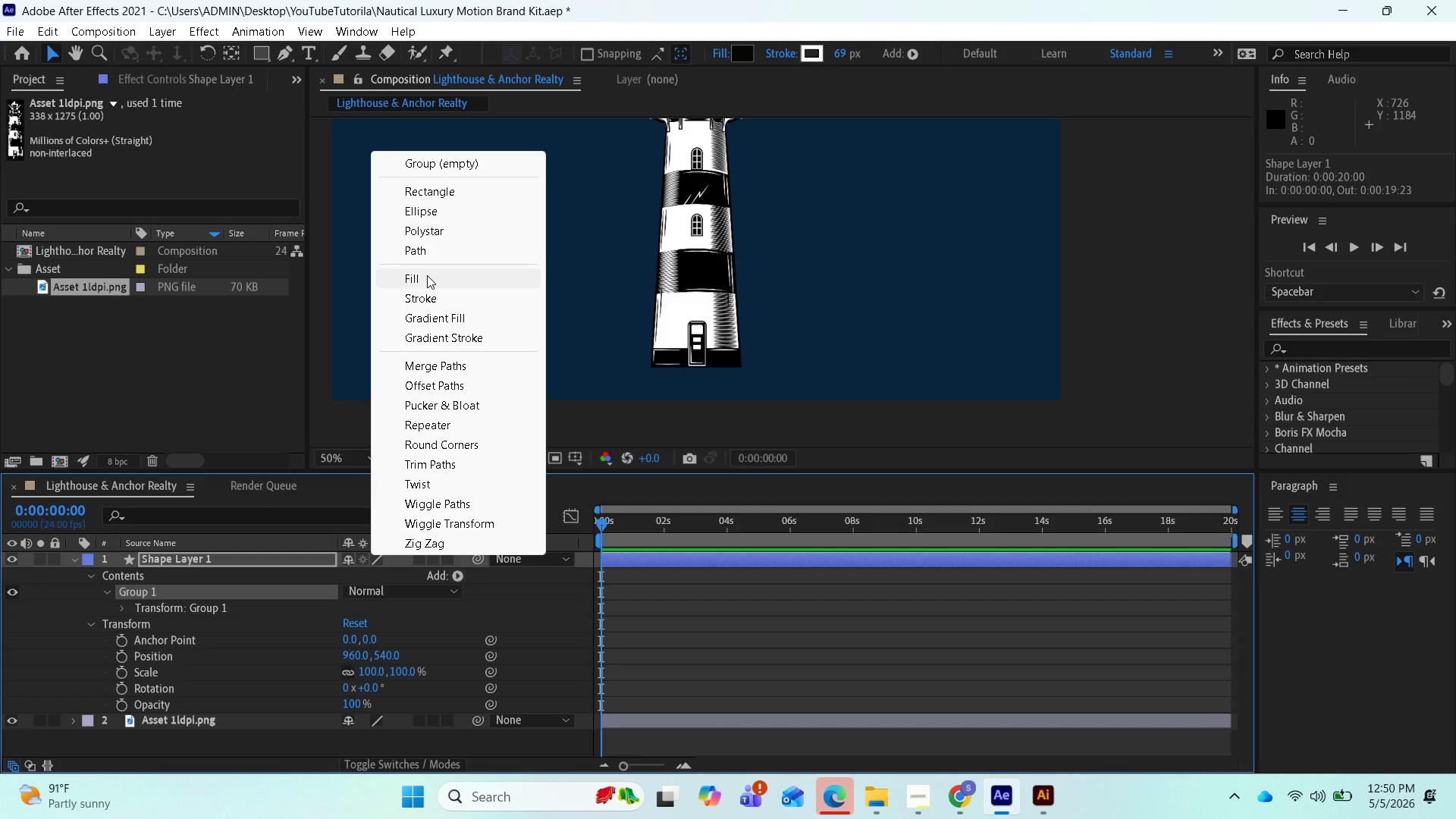 
wait(12.88)
 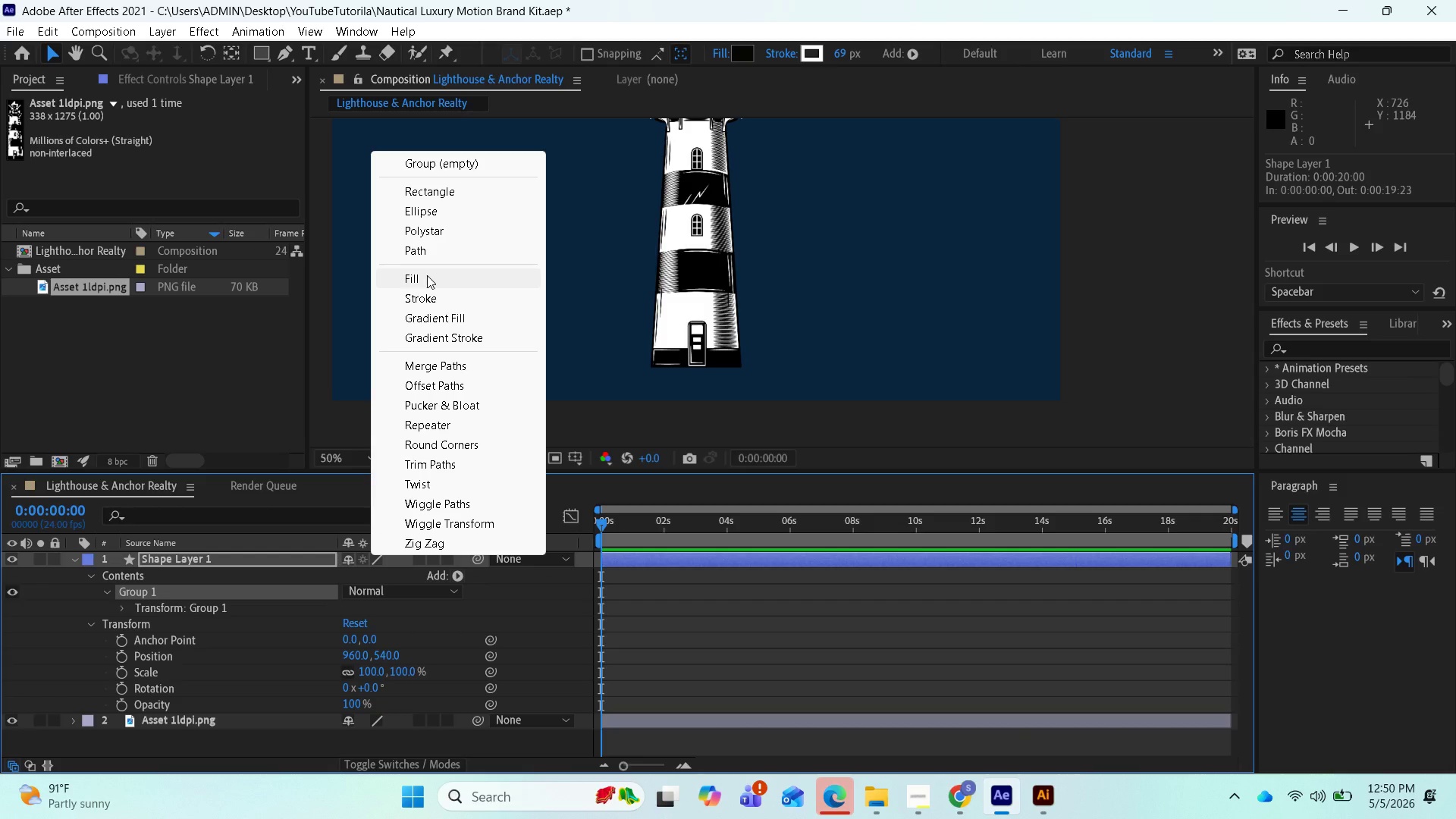 
left_click([434, 192])
 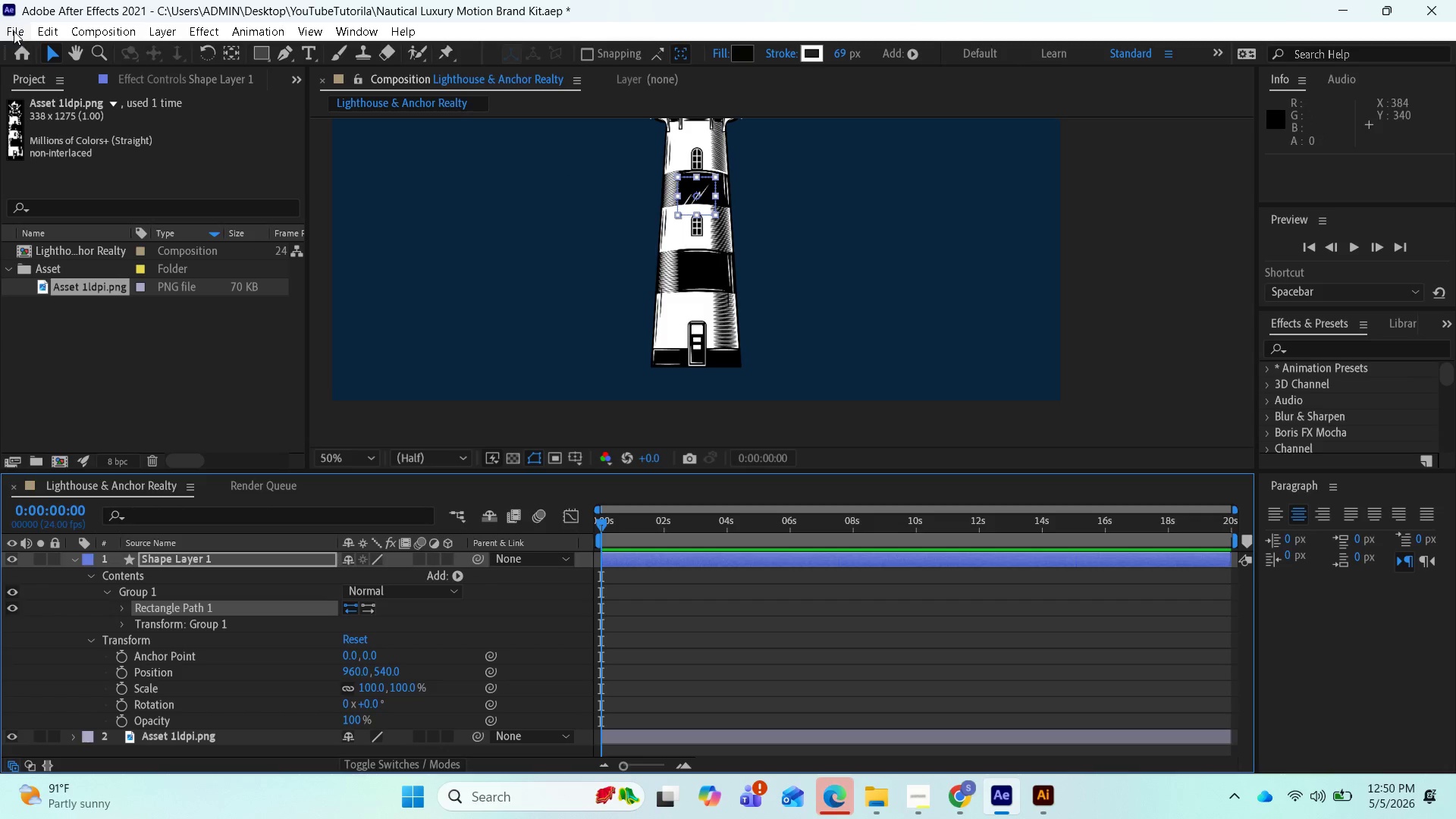 
left_click_drag(start_coordinate=[700, 195], to_coordinate=[698, 353])
 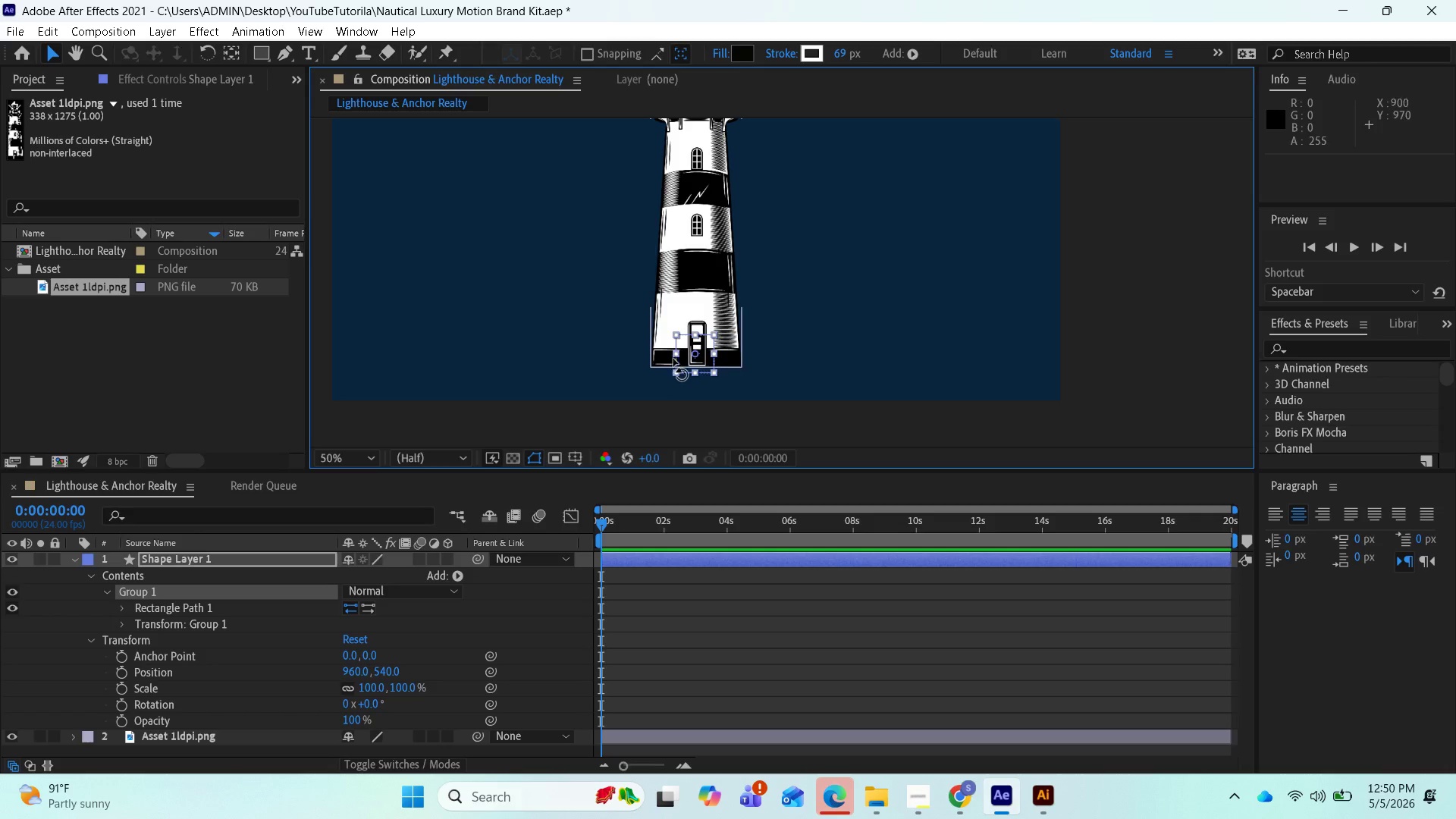 
left_click_drag(start_coordinate=[677, 353], to_coordinate=[651, 355])
 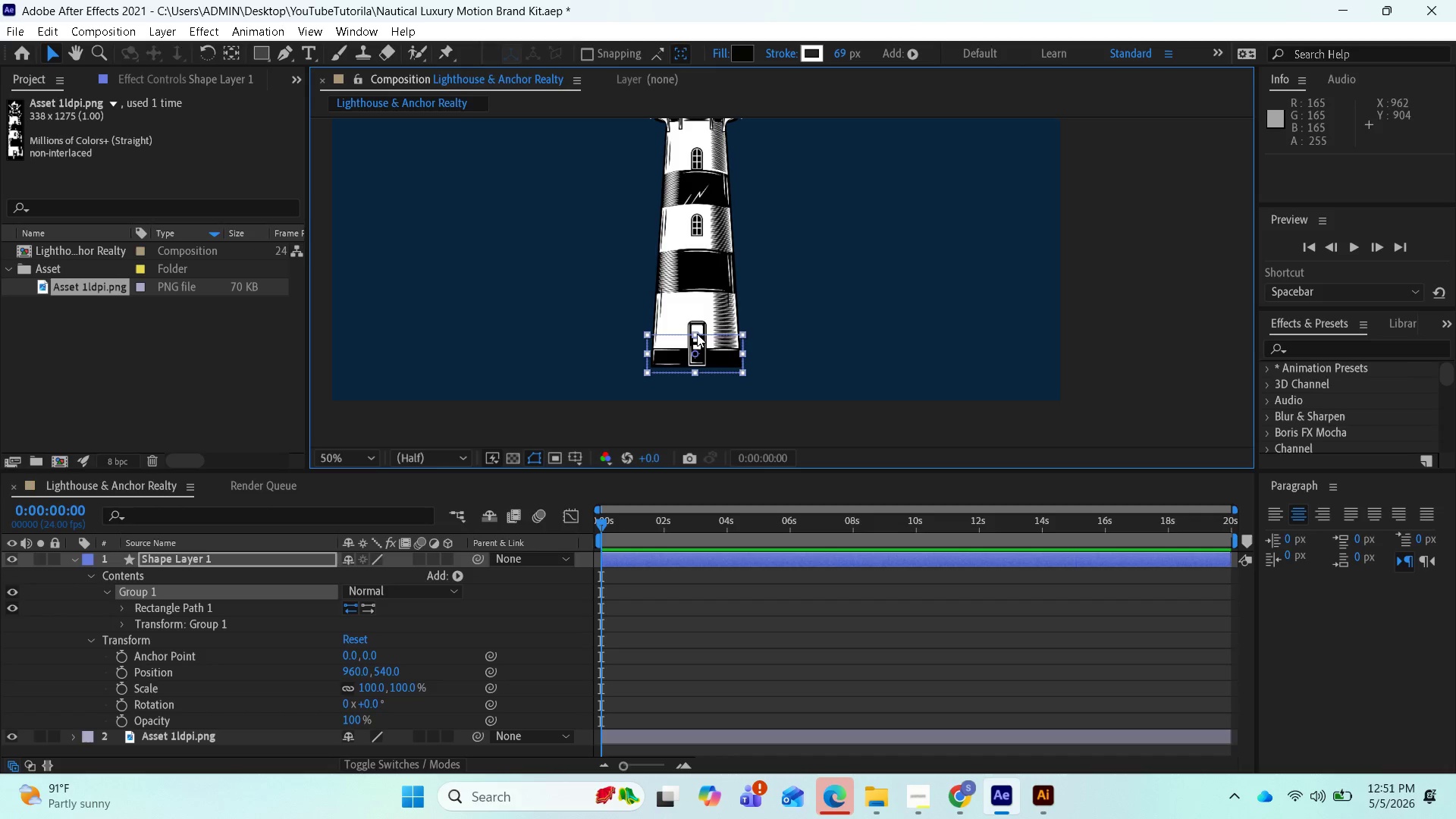 
left_click_drag(start_coordinate=[697, 334], to_coordinate=[697, 342])
 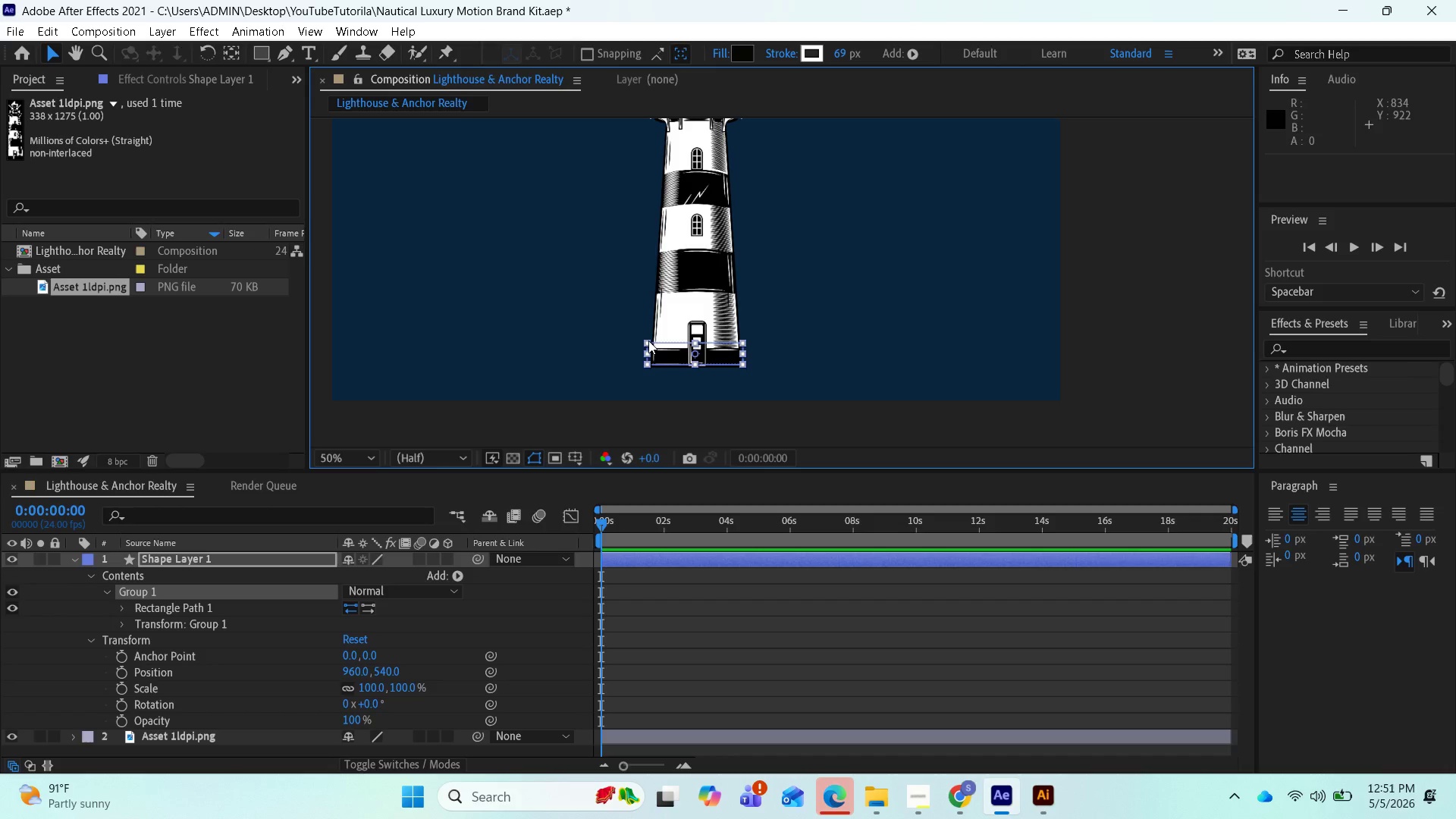 
left_click_drag(start_coordinate=[648, 340], to_coordinate=[652, 343])
 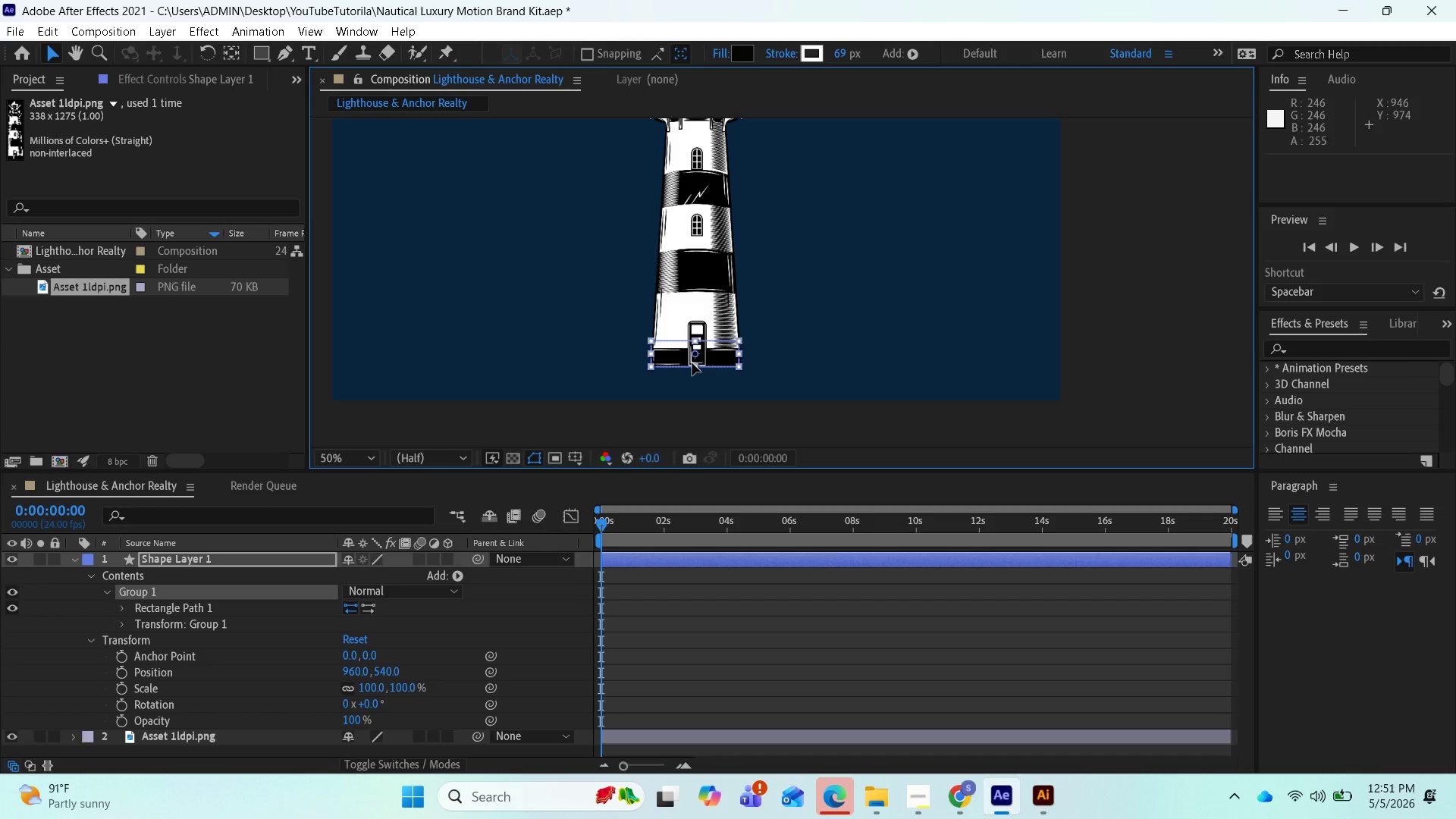 
left_click_drag(start_coordinate=[696, 354], to_coordinate=[697, 359])
 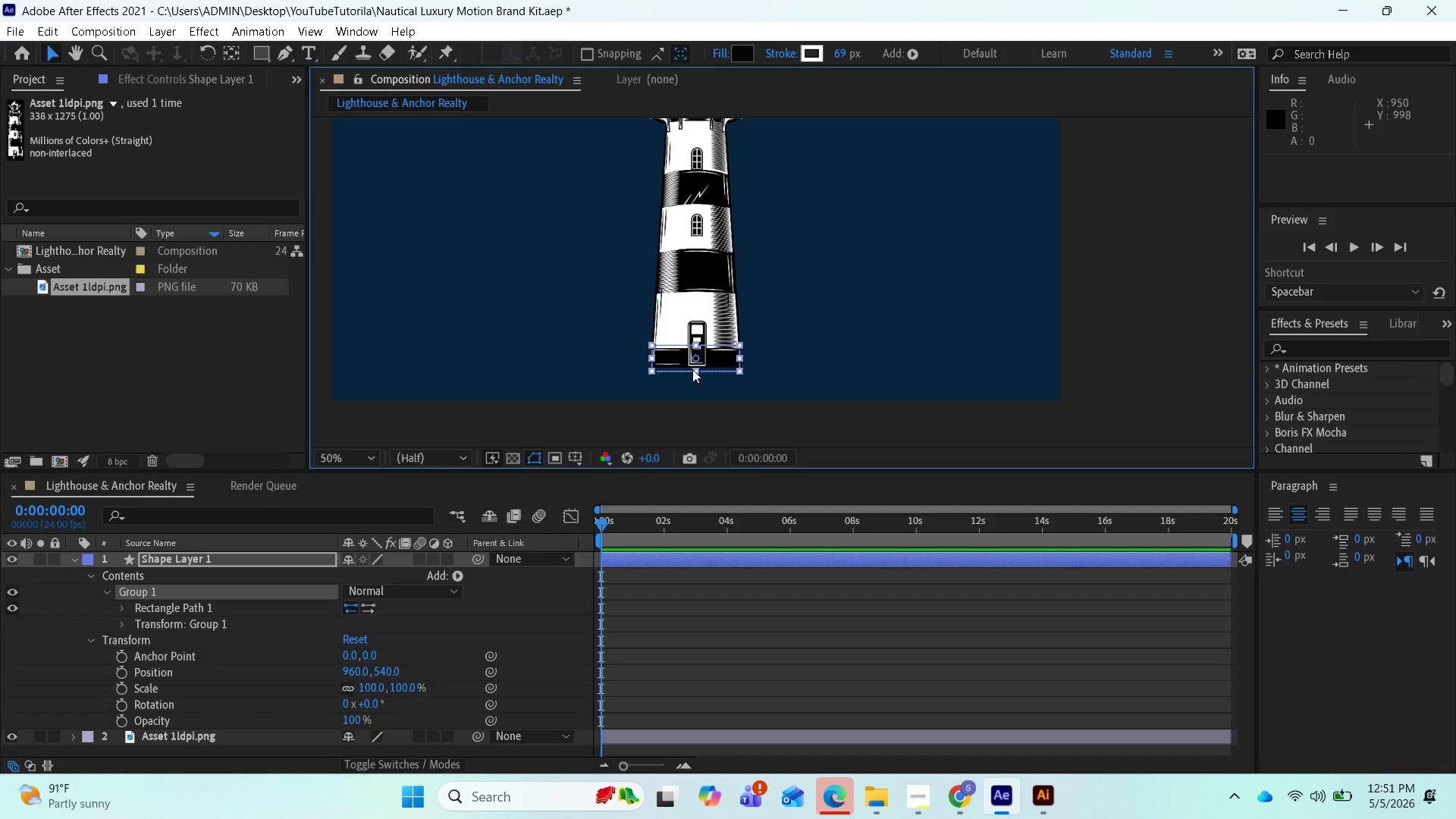 
left_click_drag(start_coordinate=[692, 369], to_coordinate=[697, 366])
 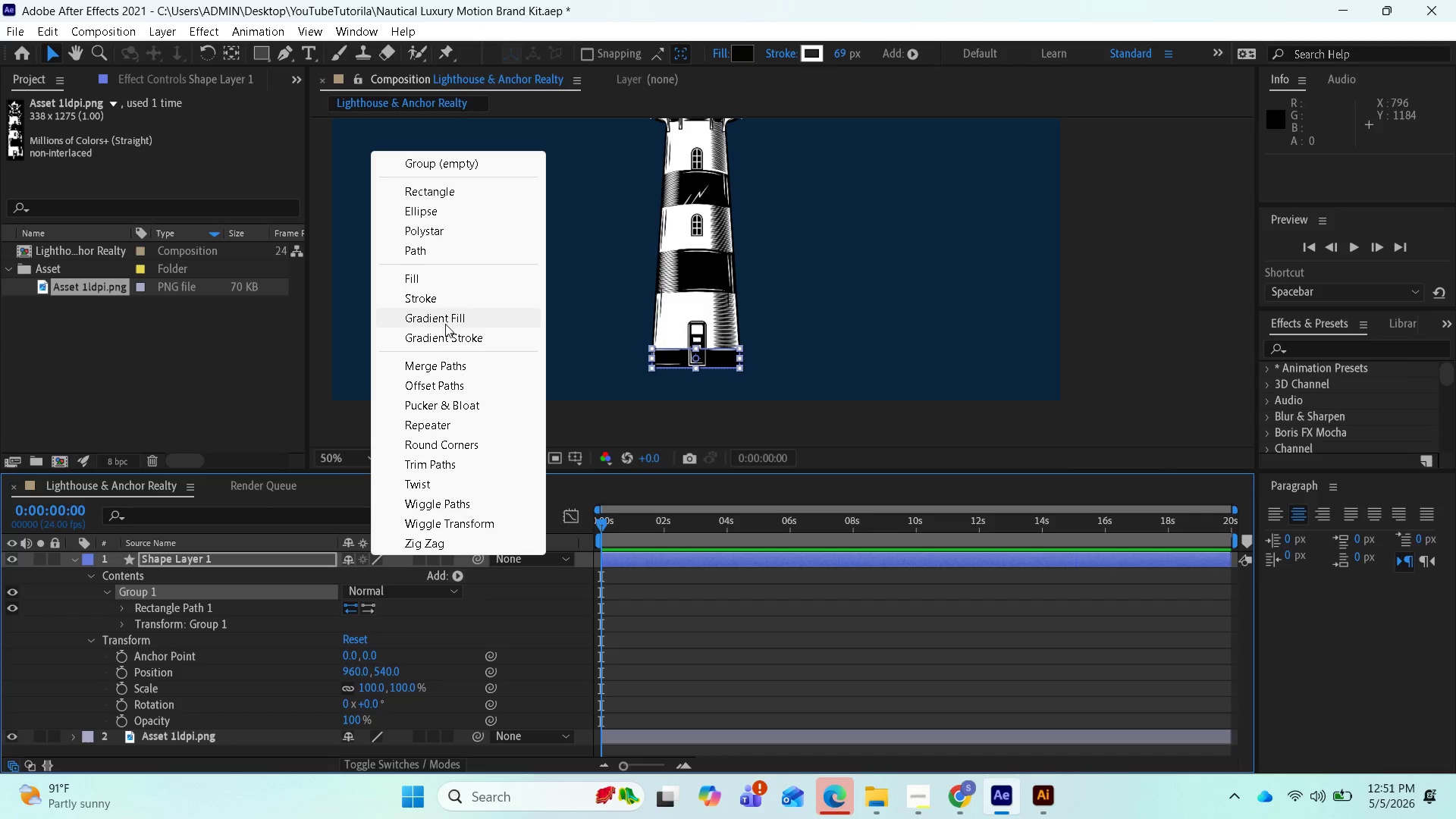 
wait(7.47)
 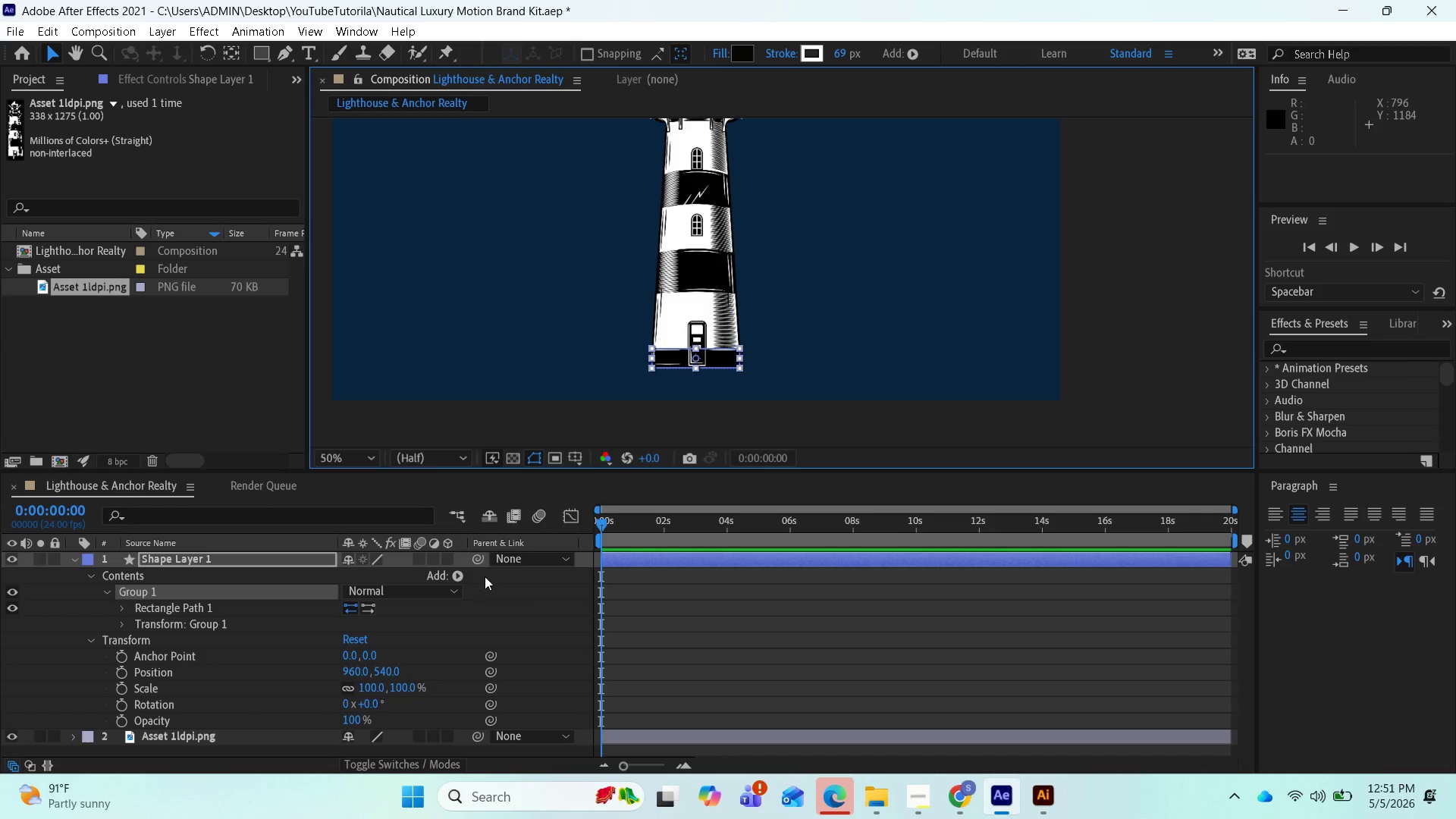 
left_click([413, 295])
 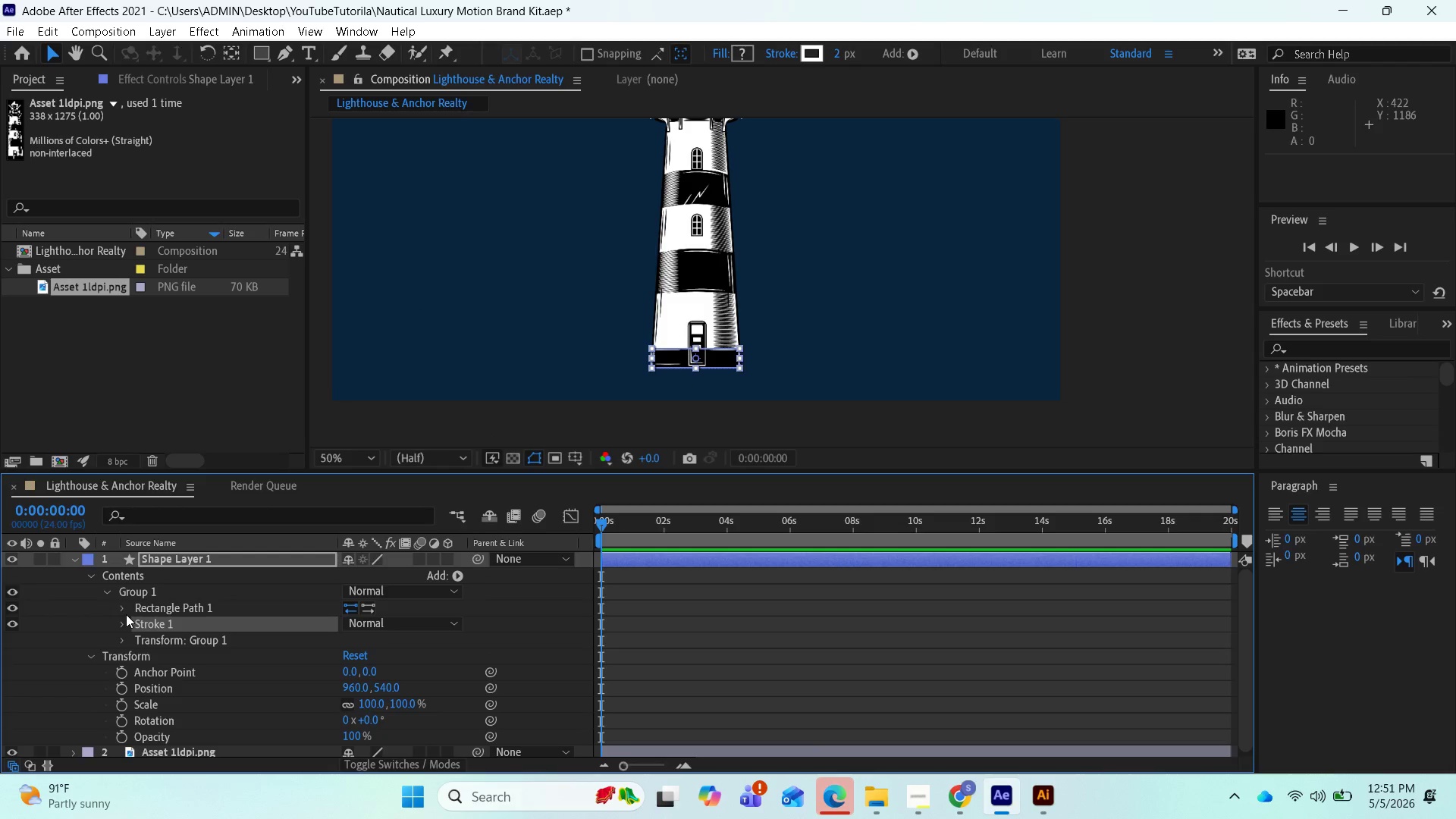 
left_click([118, 621])
 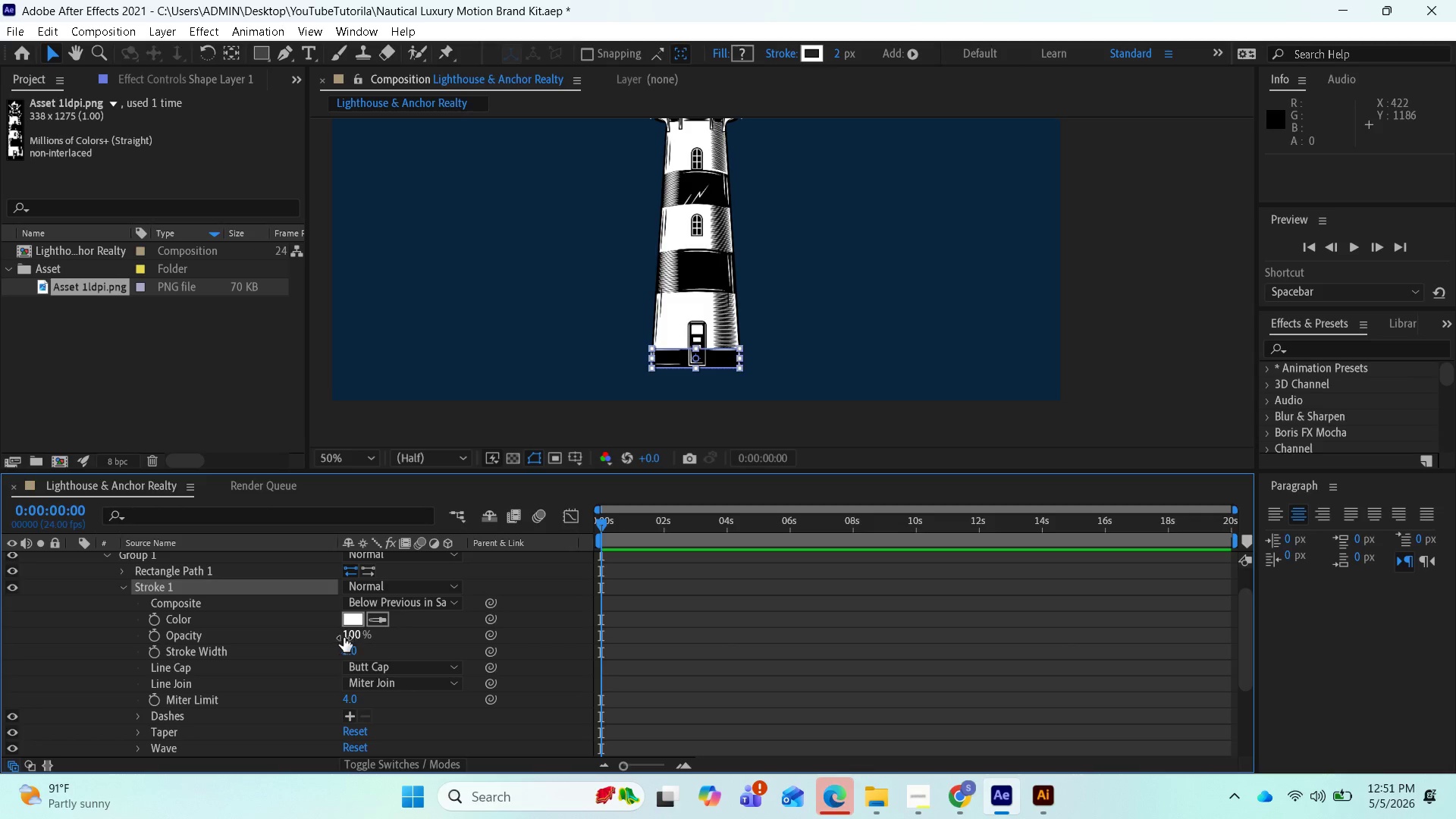 
wait(7.38)
 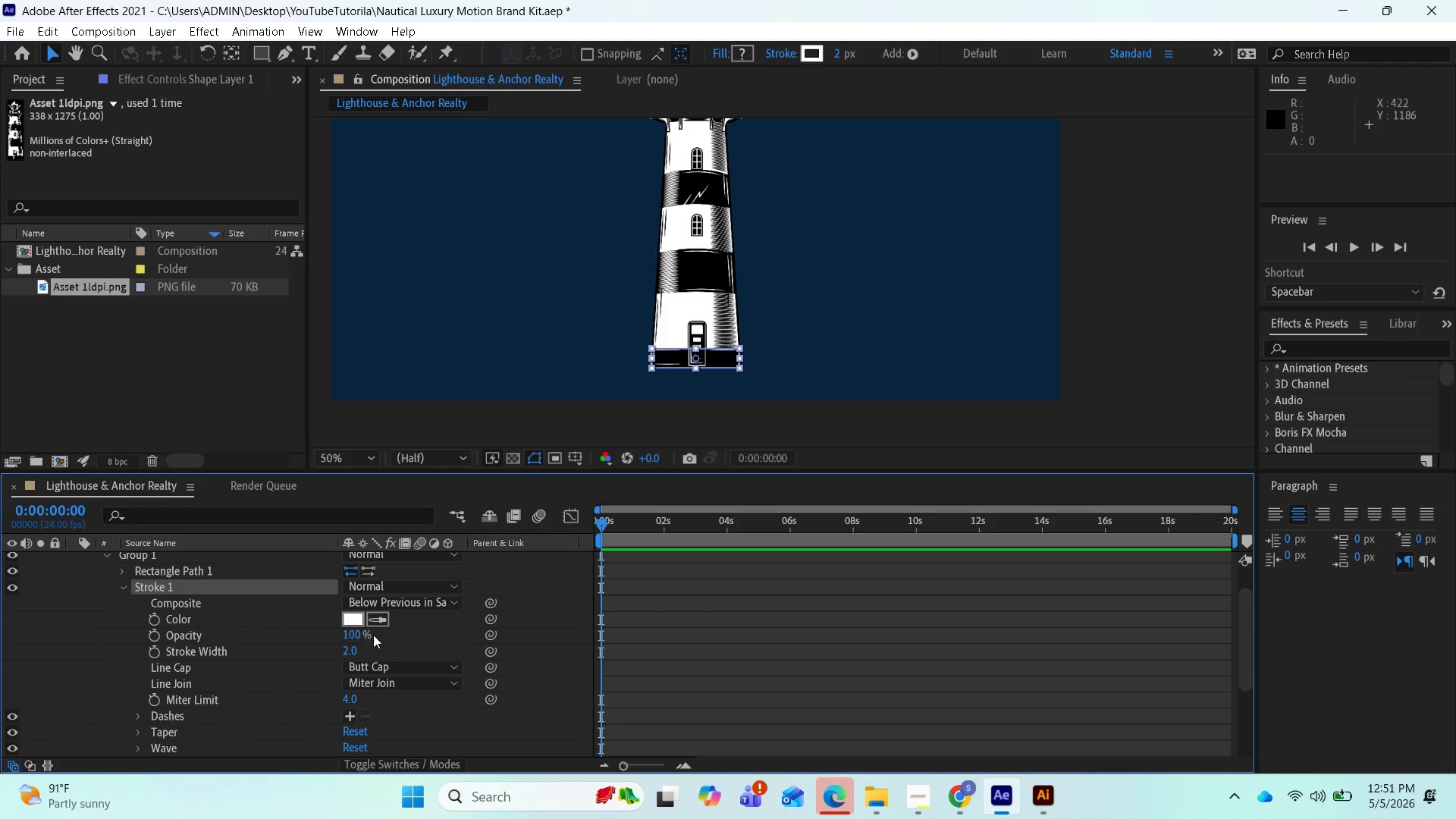 
left_click([353, 648])
 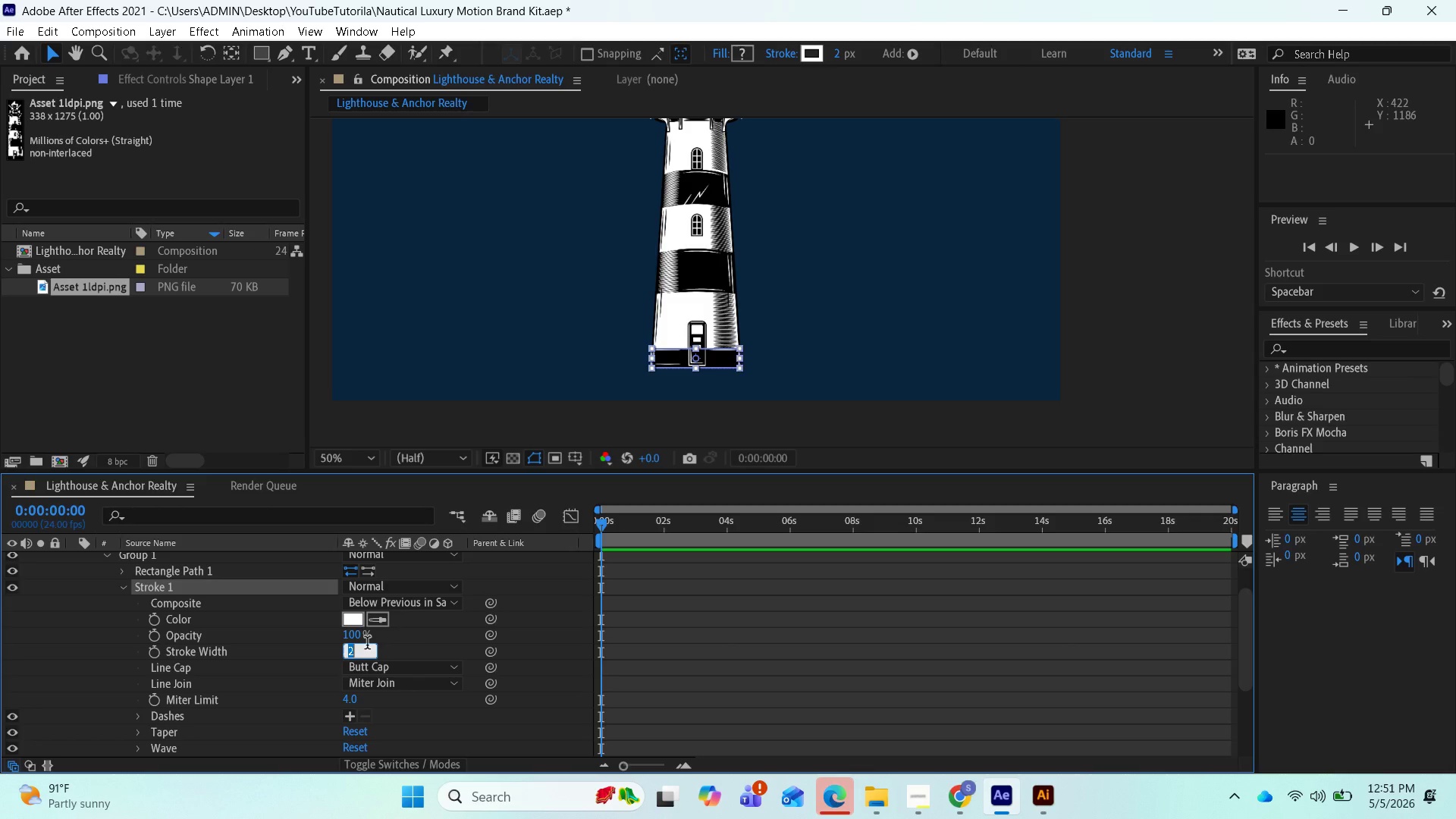 
wait(20.75)
 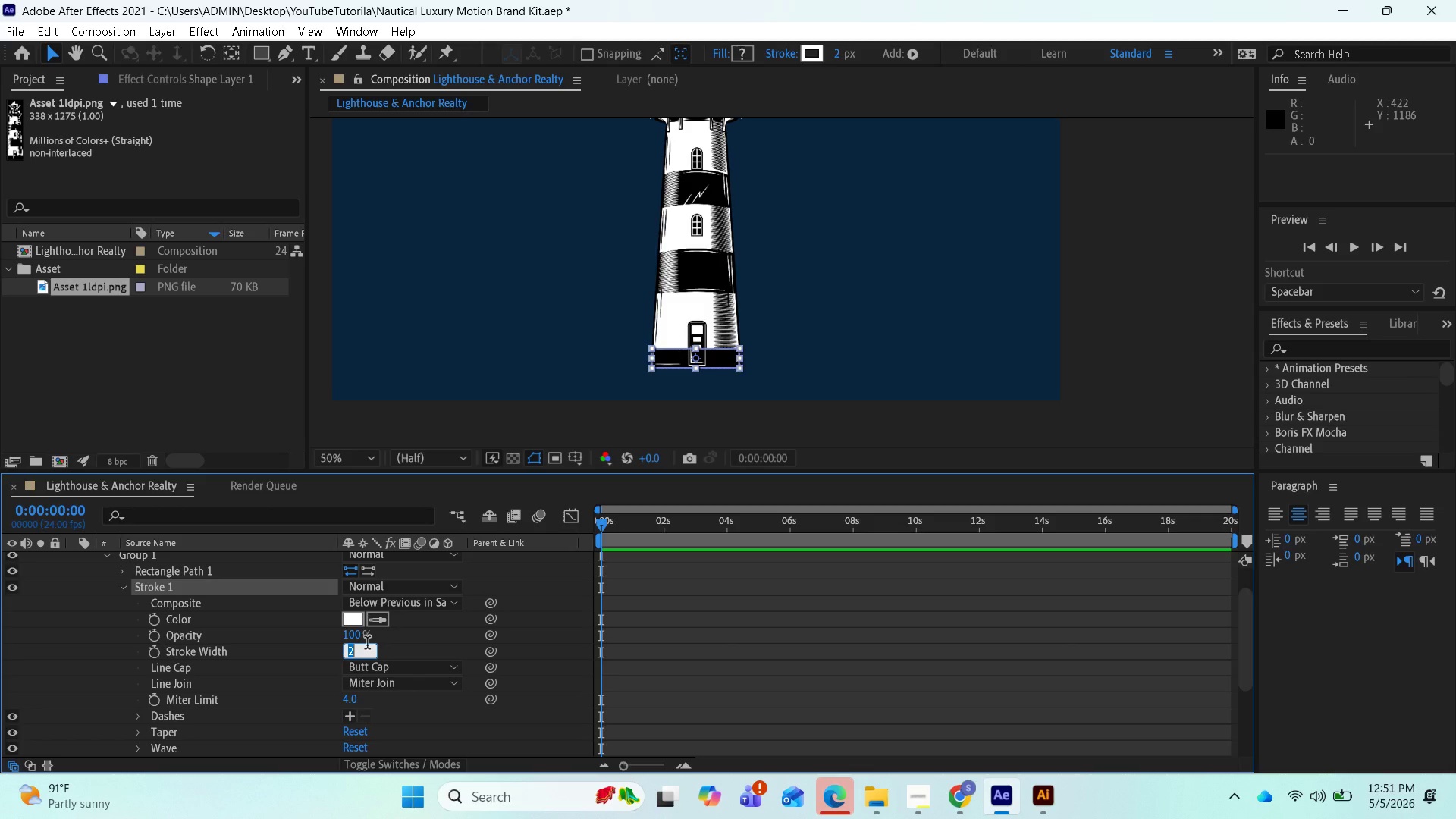 
left_click_drag(start_coordinate=[696, 349], to_coordinate=[699, 297])
 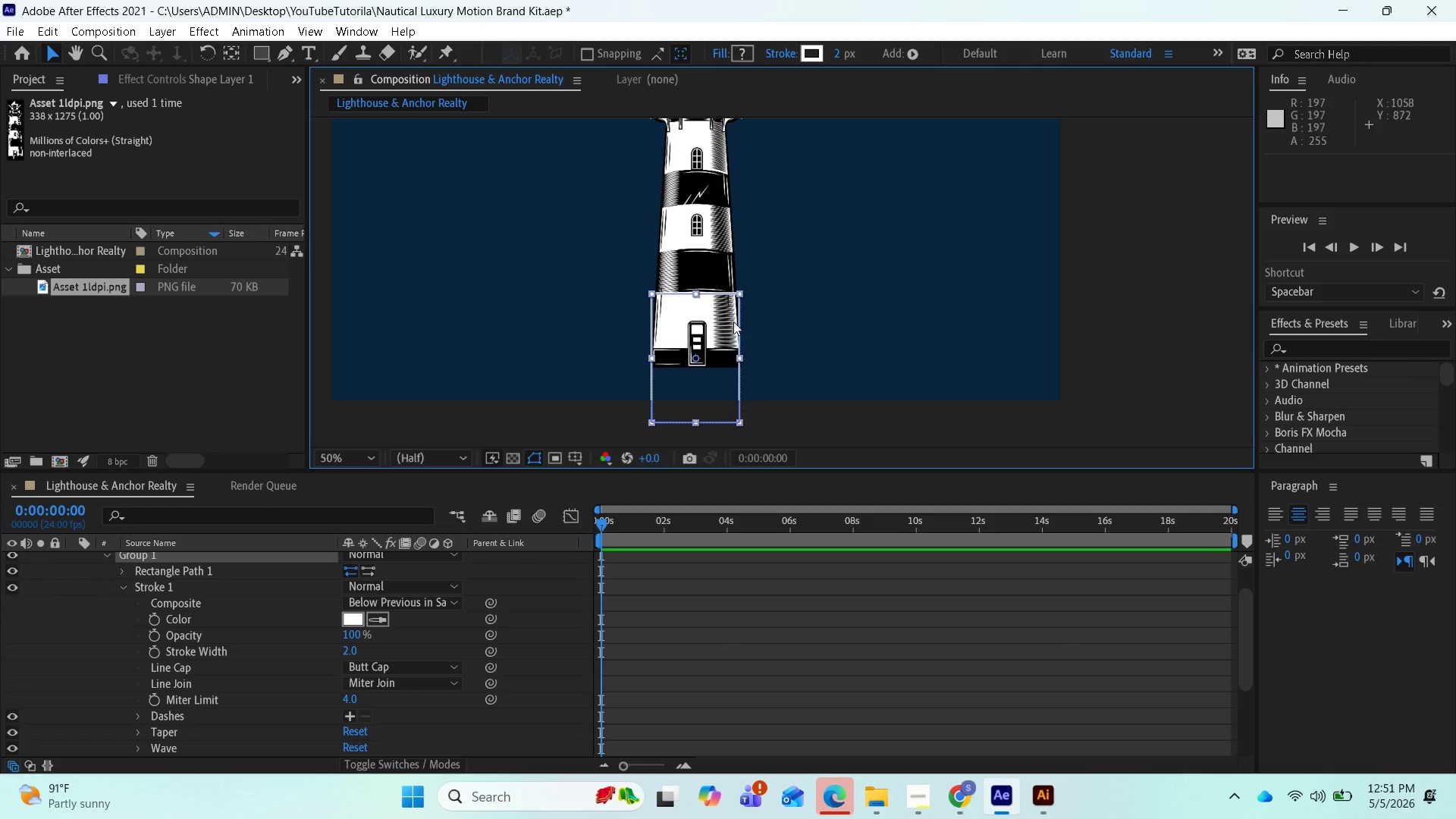 
scroll: coordinate [749, 354], scroll_direction: down, amount: 2.0
 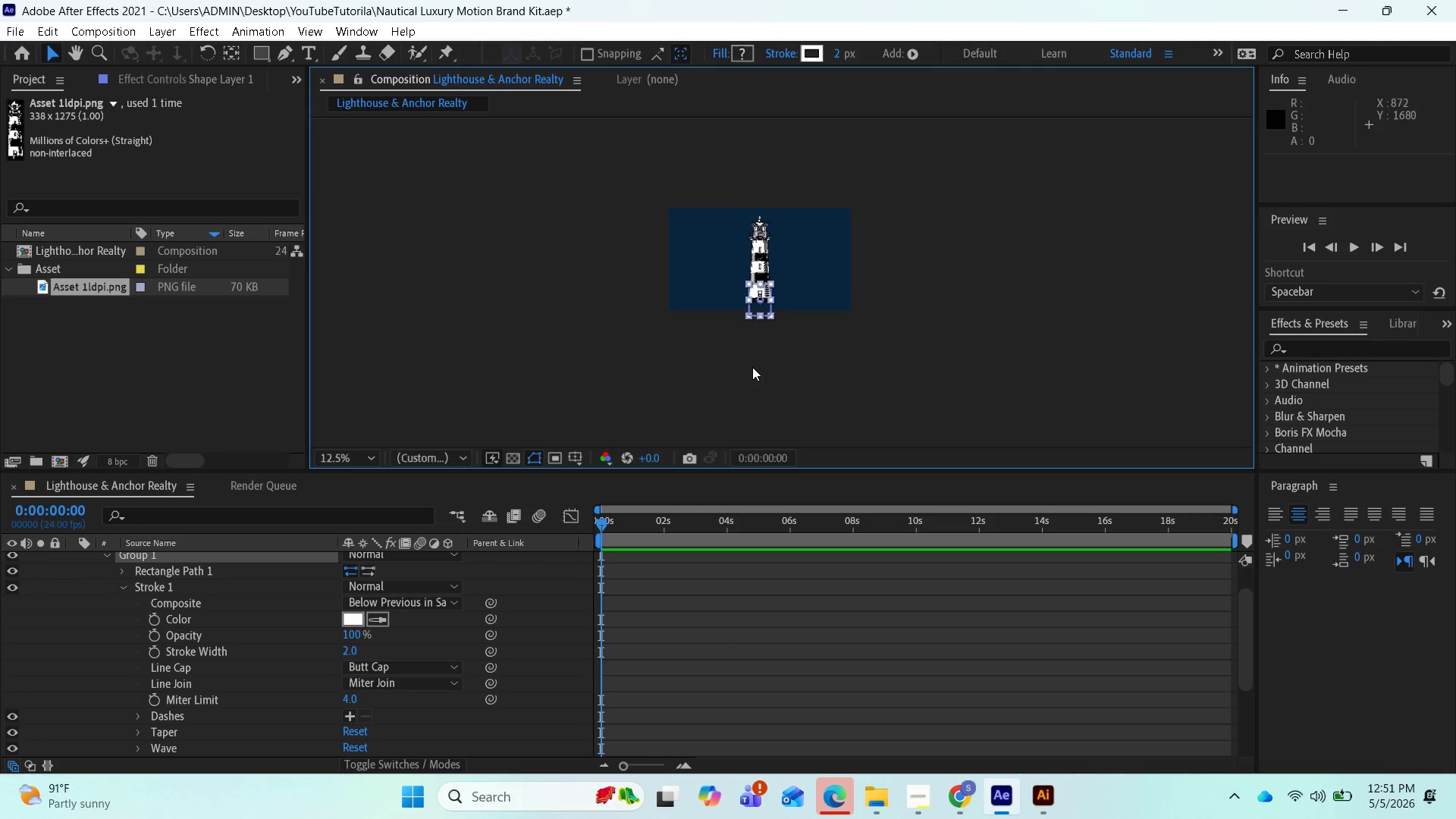 
scroll: coordinate [752, 366], scroll_direction: up, amount: 1.0
 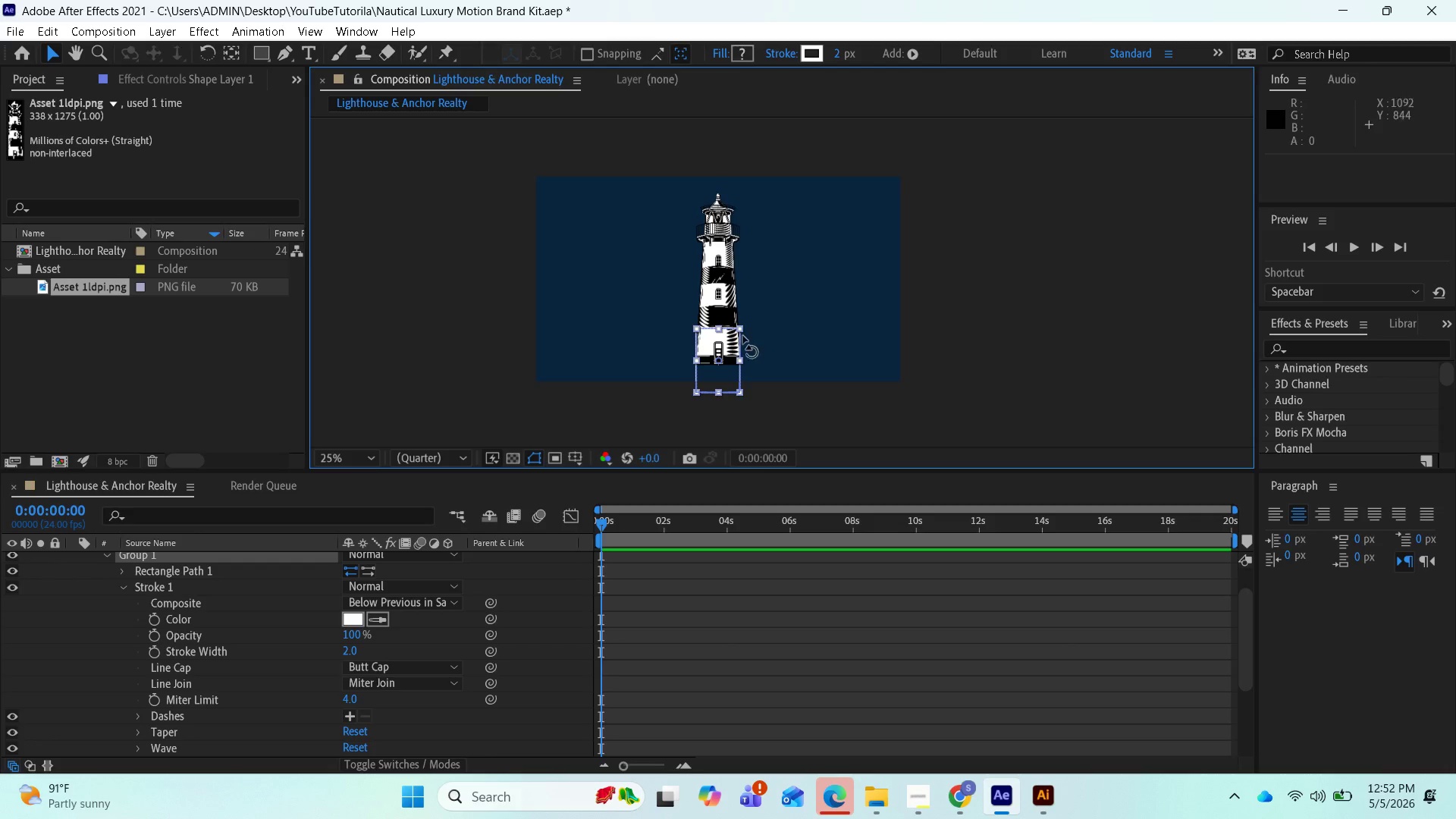 
wait(6.88)
 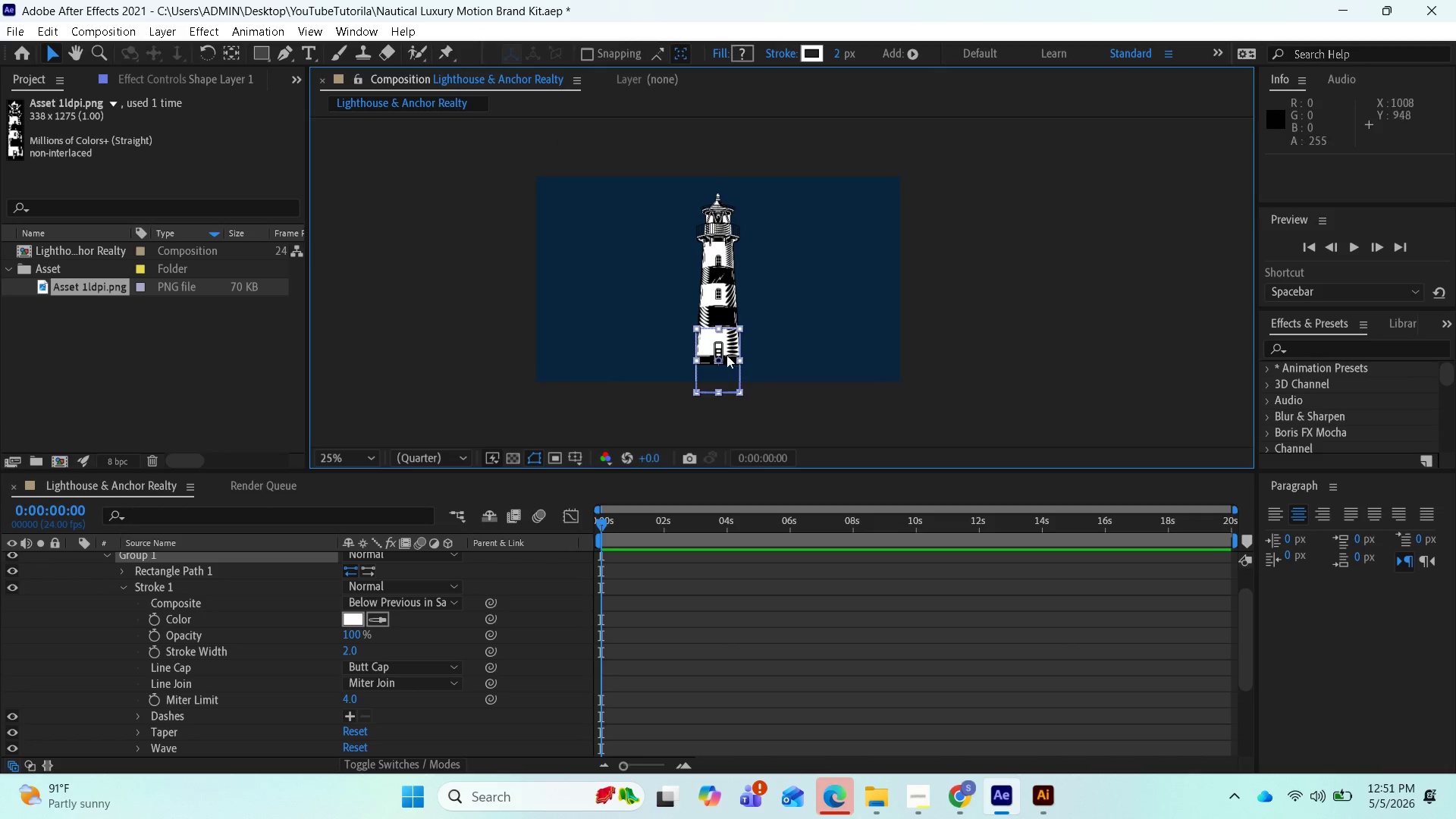 
left_click_drag(start_coordinate=[721, 329], to_coordinate=[720, 307])
 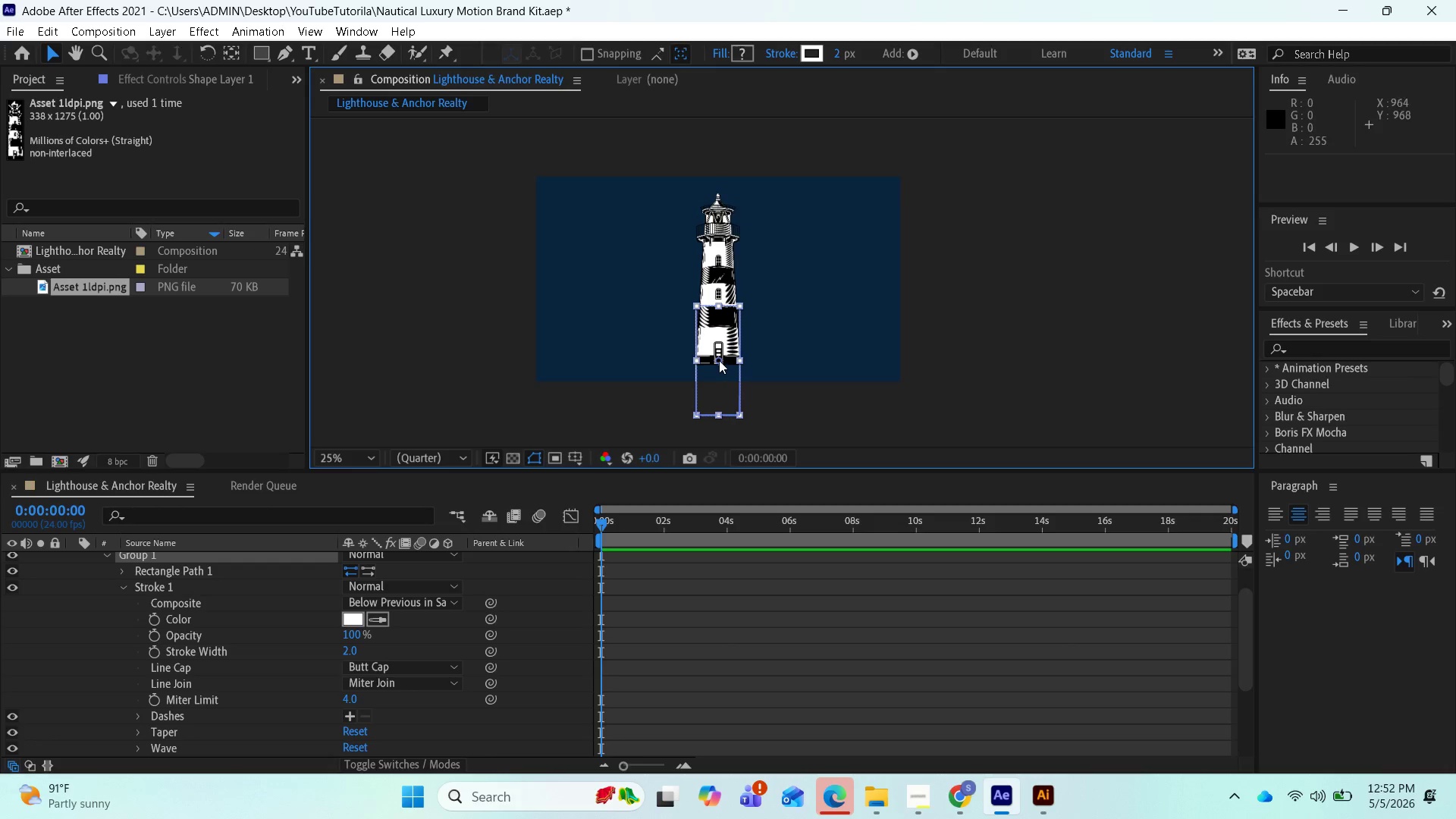 
left_click_drag(start_coordinate=[717, 359], to_coordinate=[717, 312])
 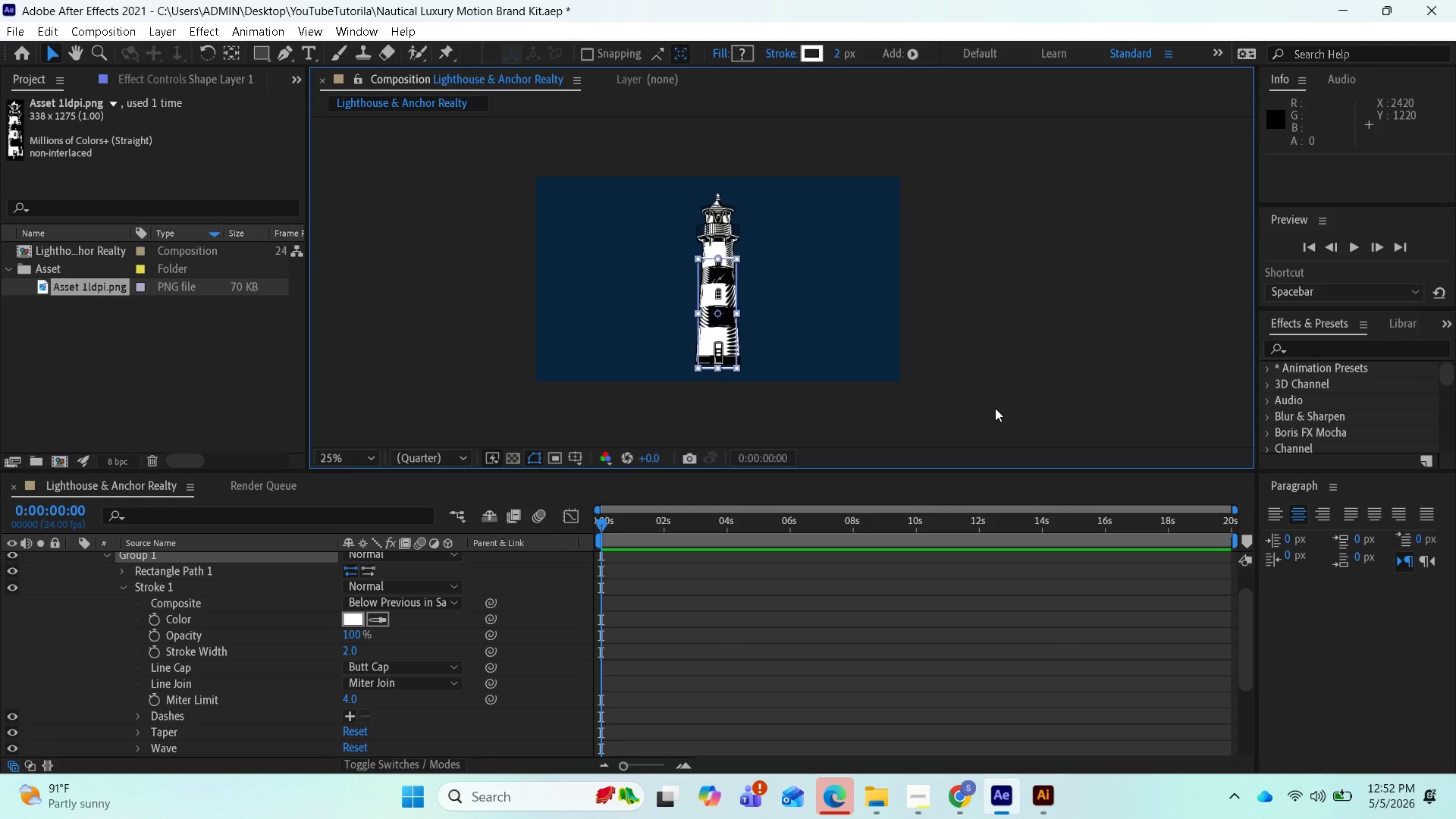 
wait(10.72)
 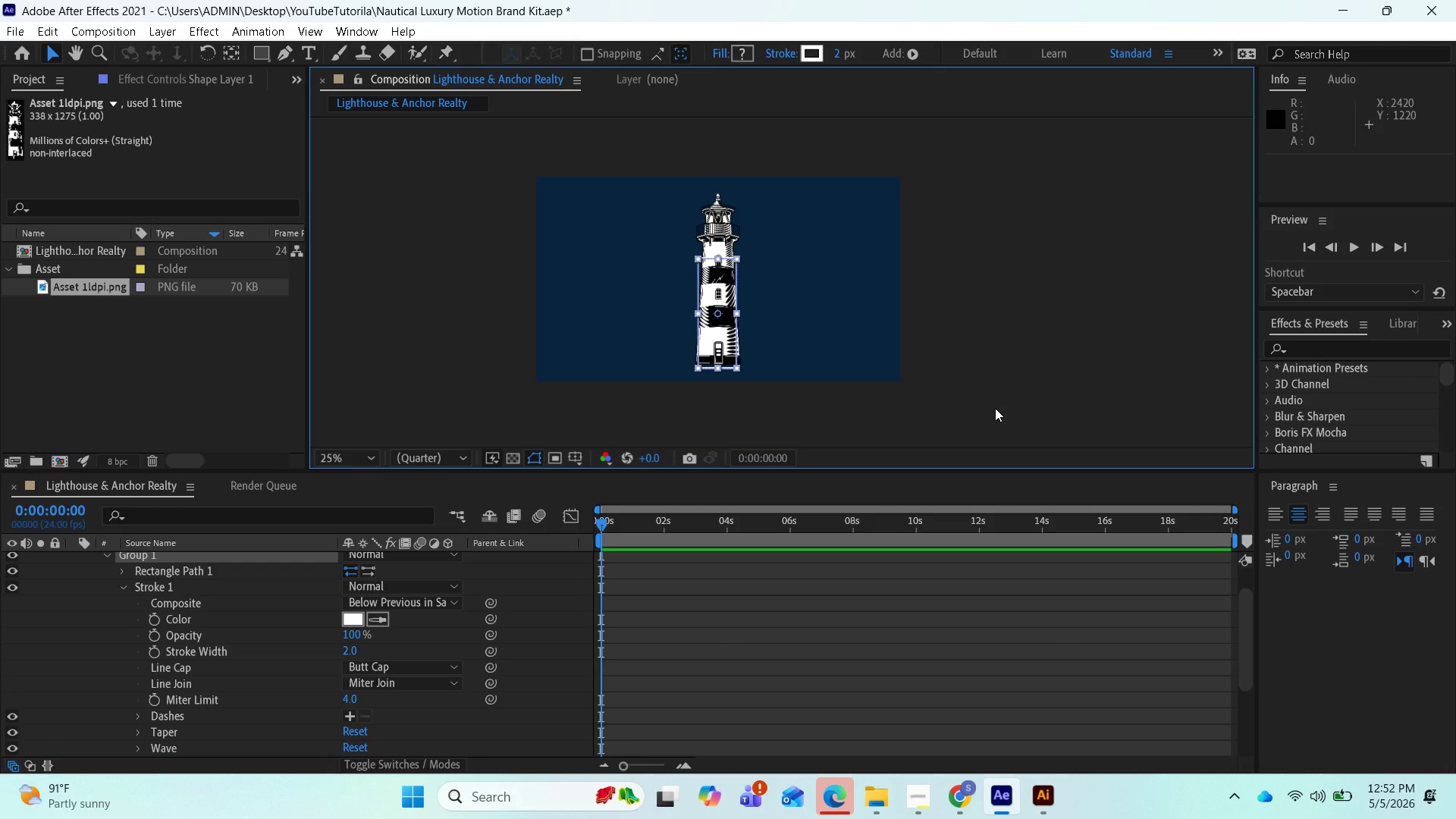 
scroll: coordinate [740, 258], scroll_direction: up, amount: 1.0
 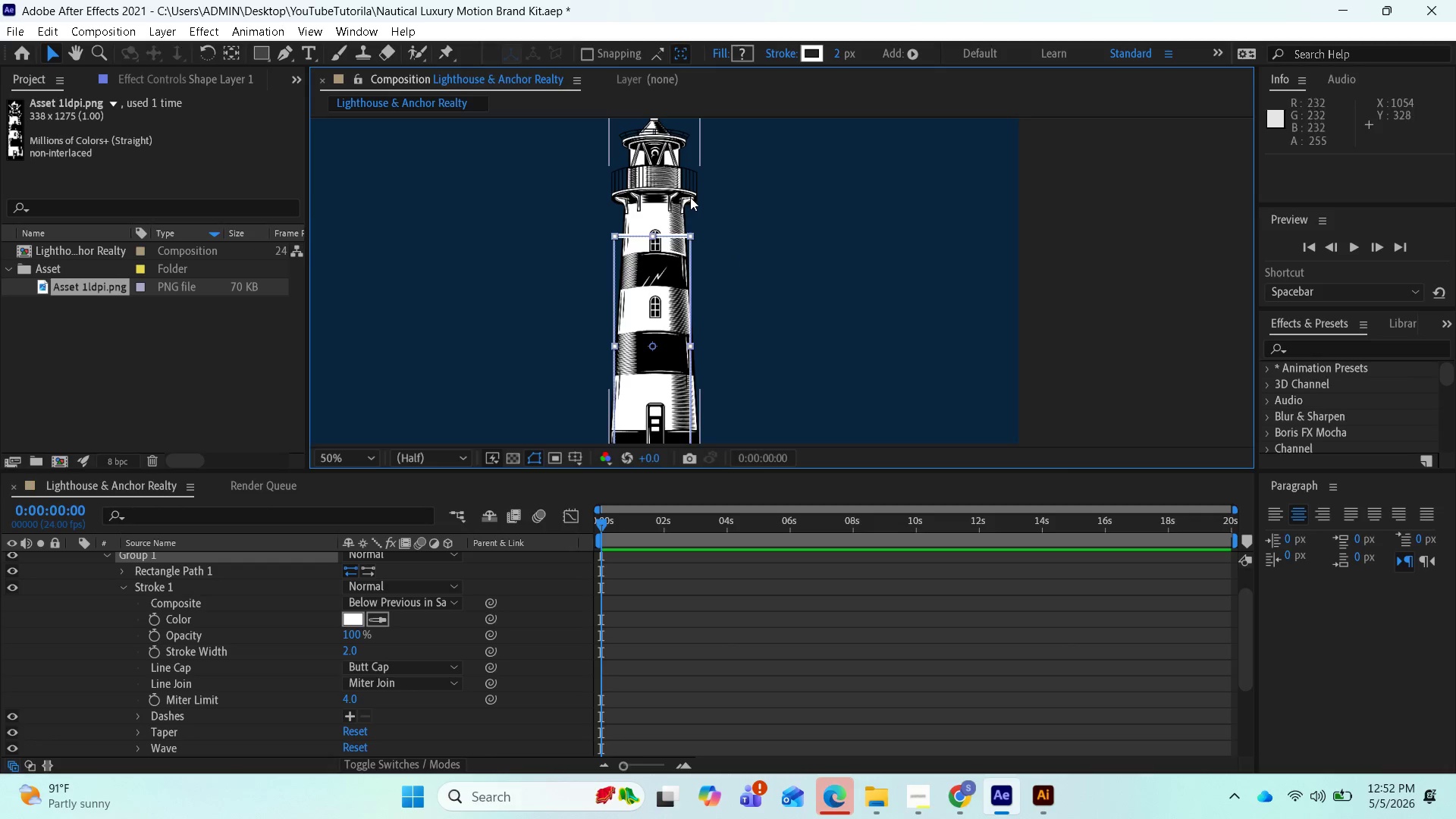 
wait(8.26)
 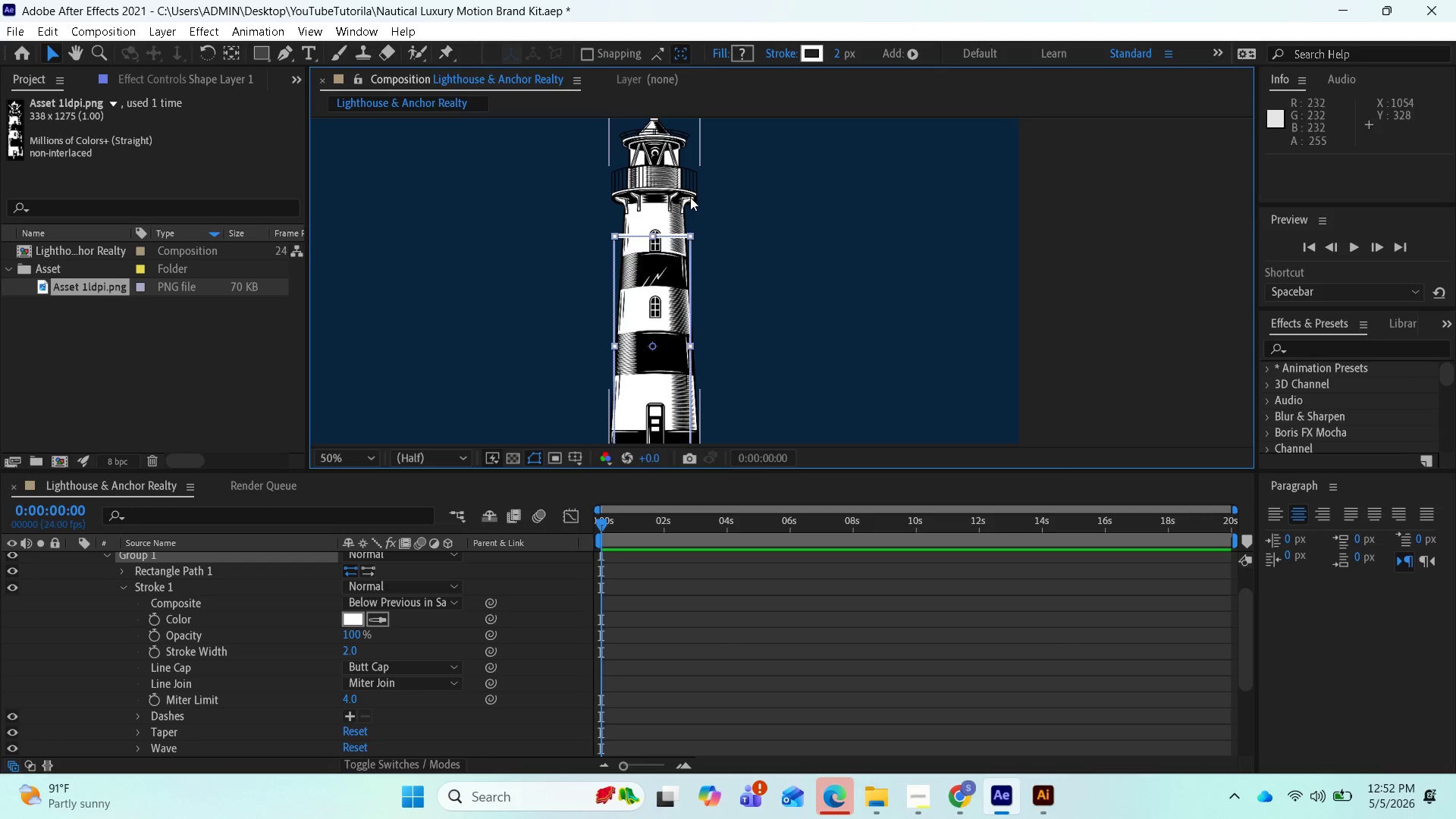 
scroll: coordinate [701, 196], scroll_direction: down, amount: 1.0
 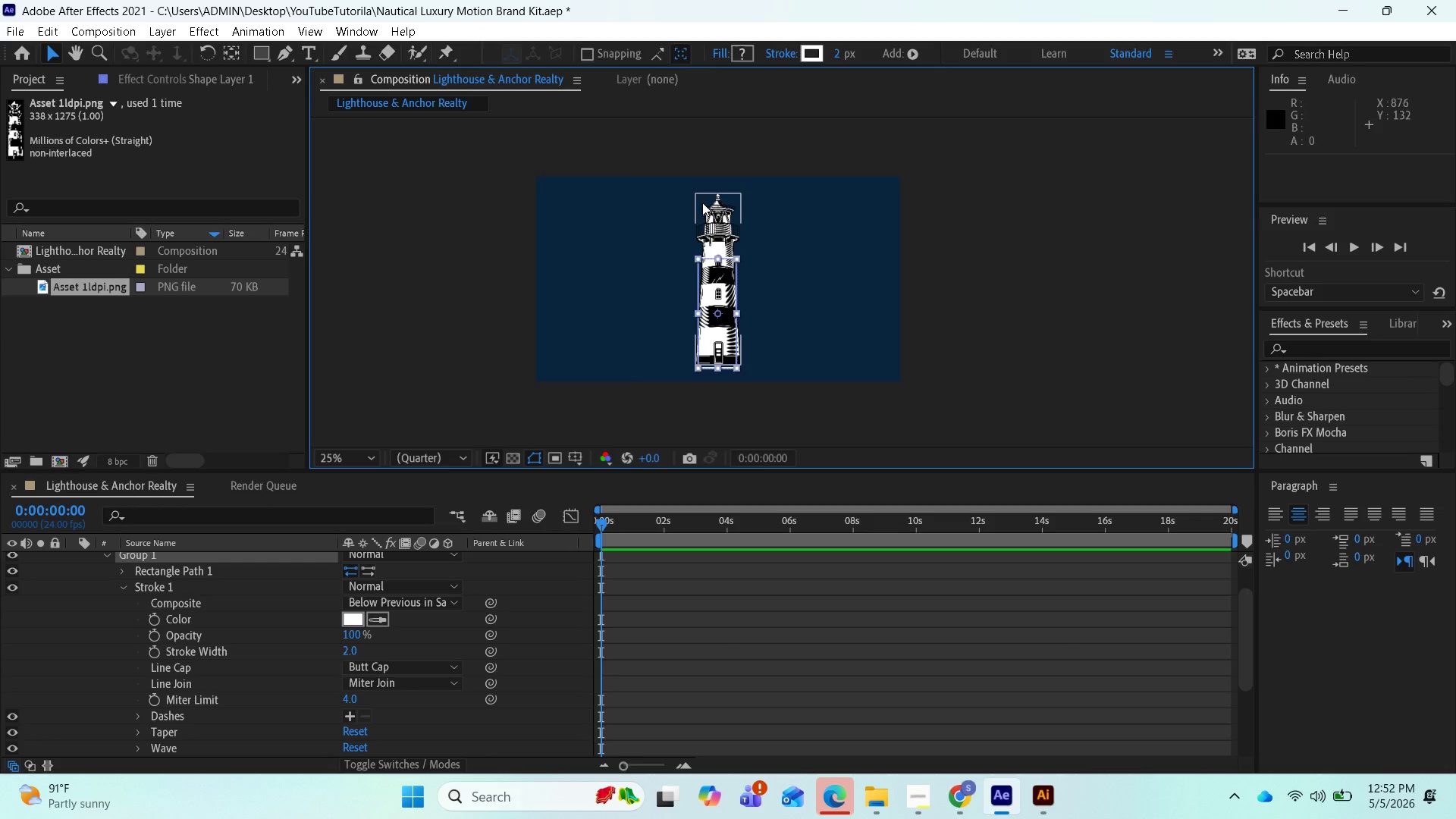 
scroll: coordinate [704, 205], scroll_direction: up, amount: 1.0
 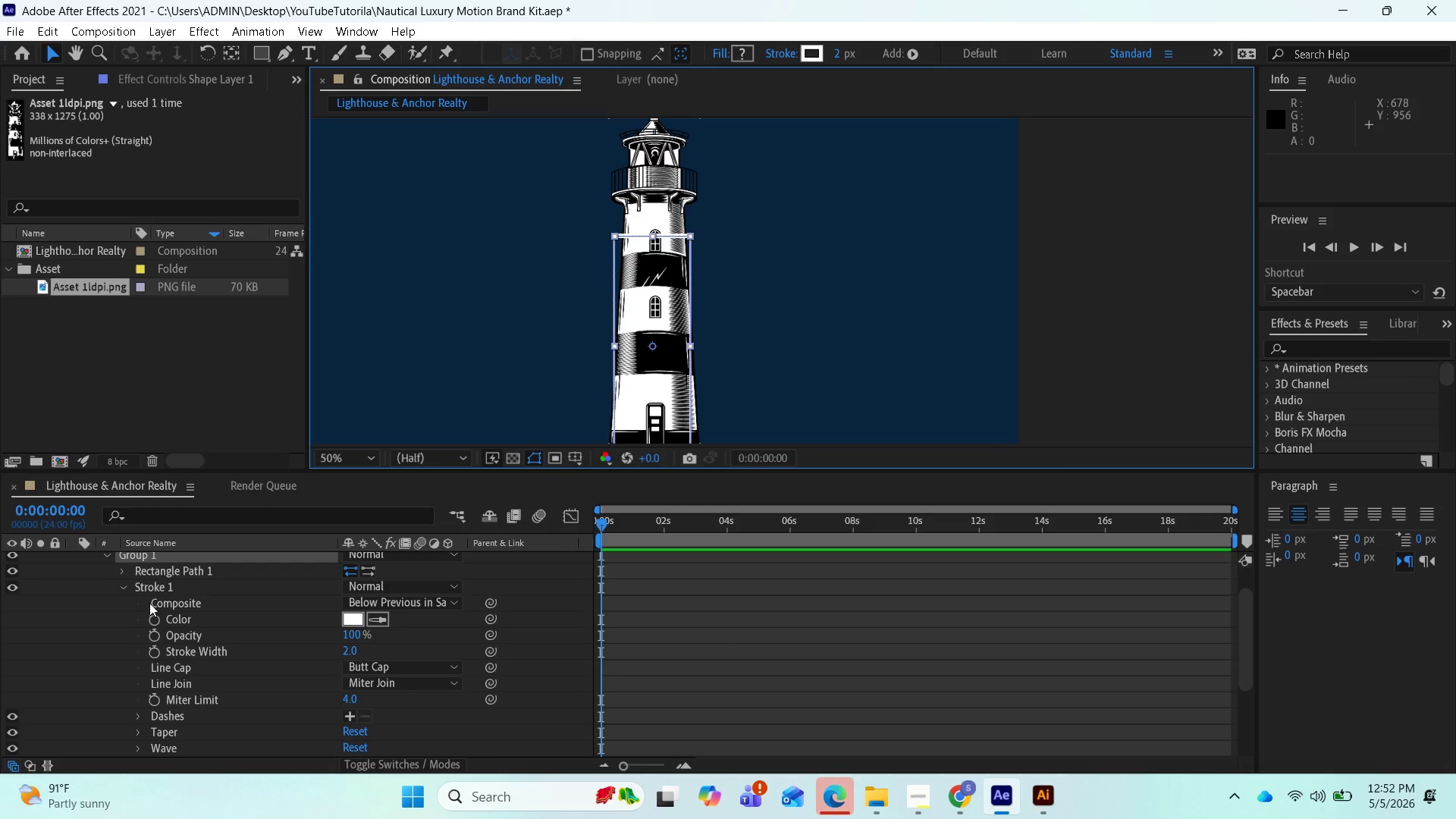 
left_click([125, 587])
 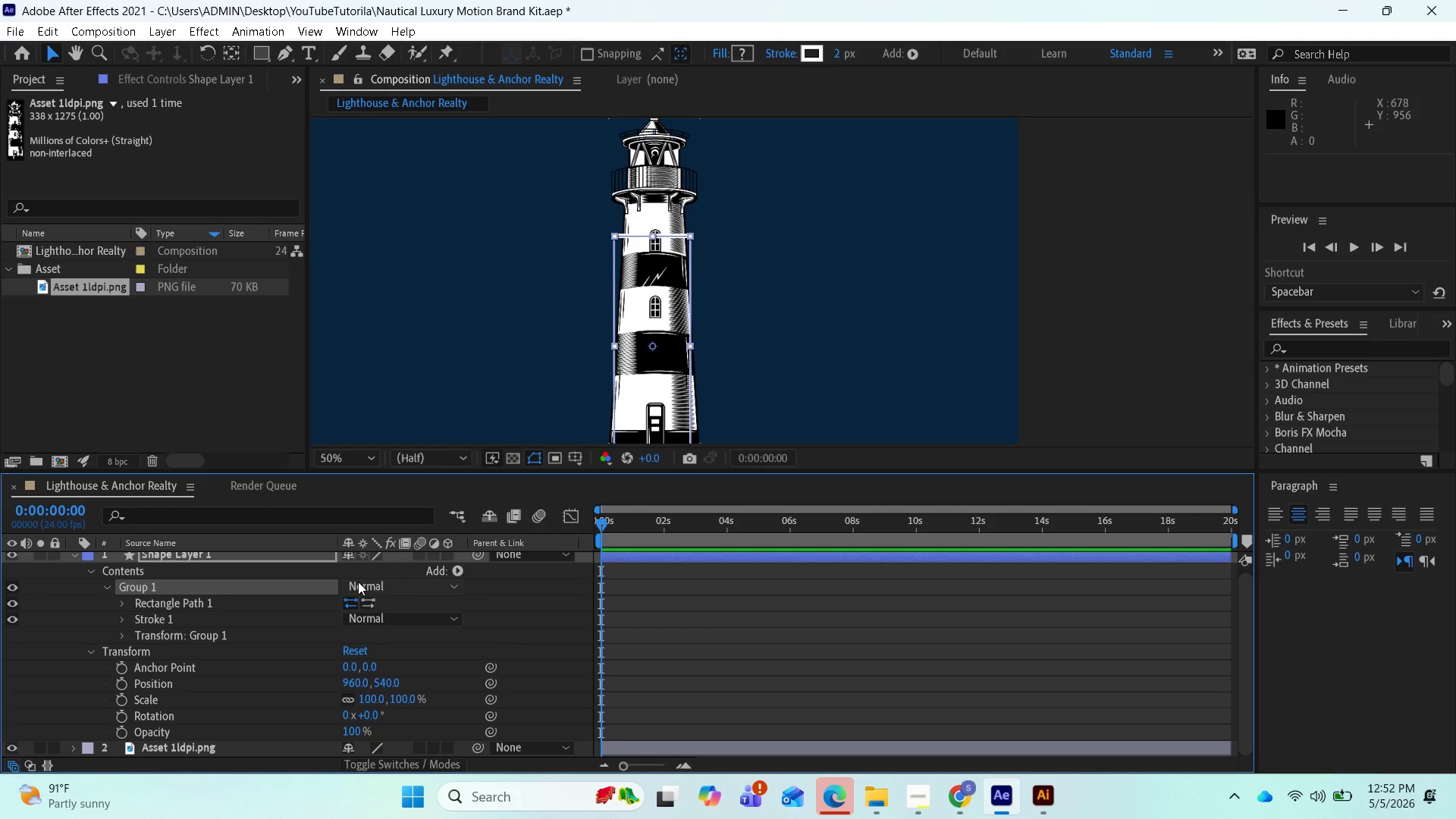 
wait(8.11)
 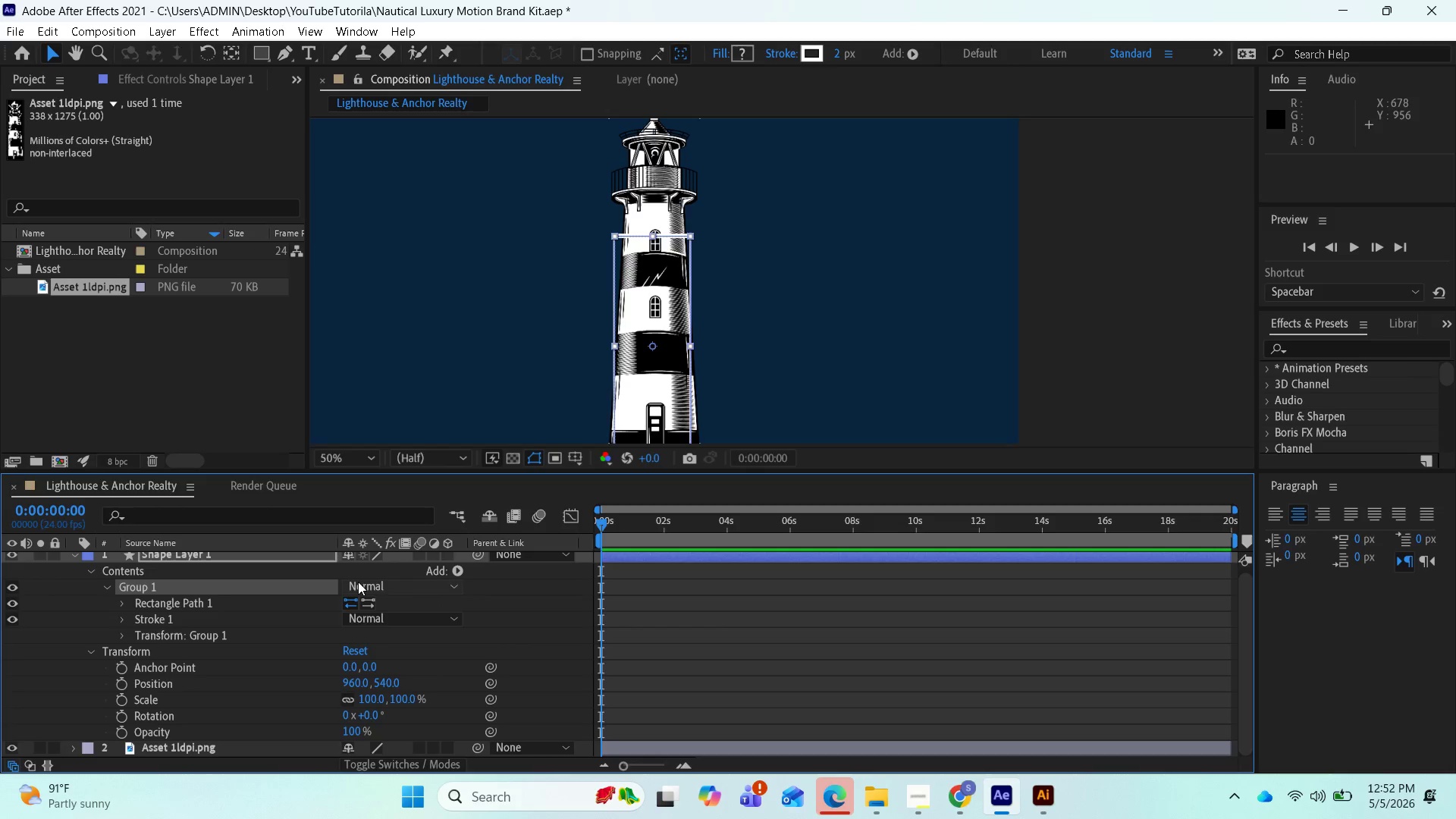 
left_click([419, 244])
 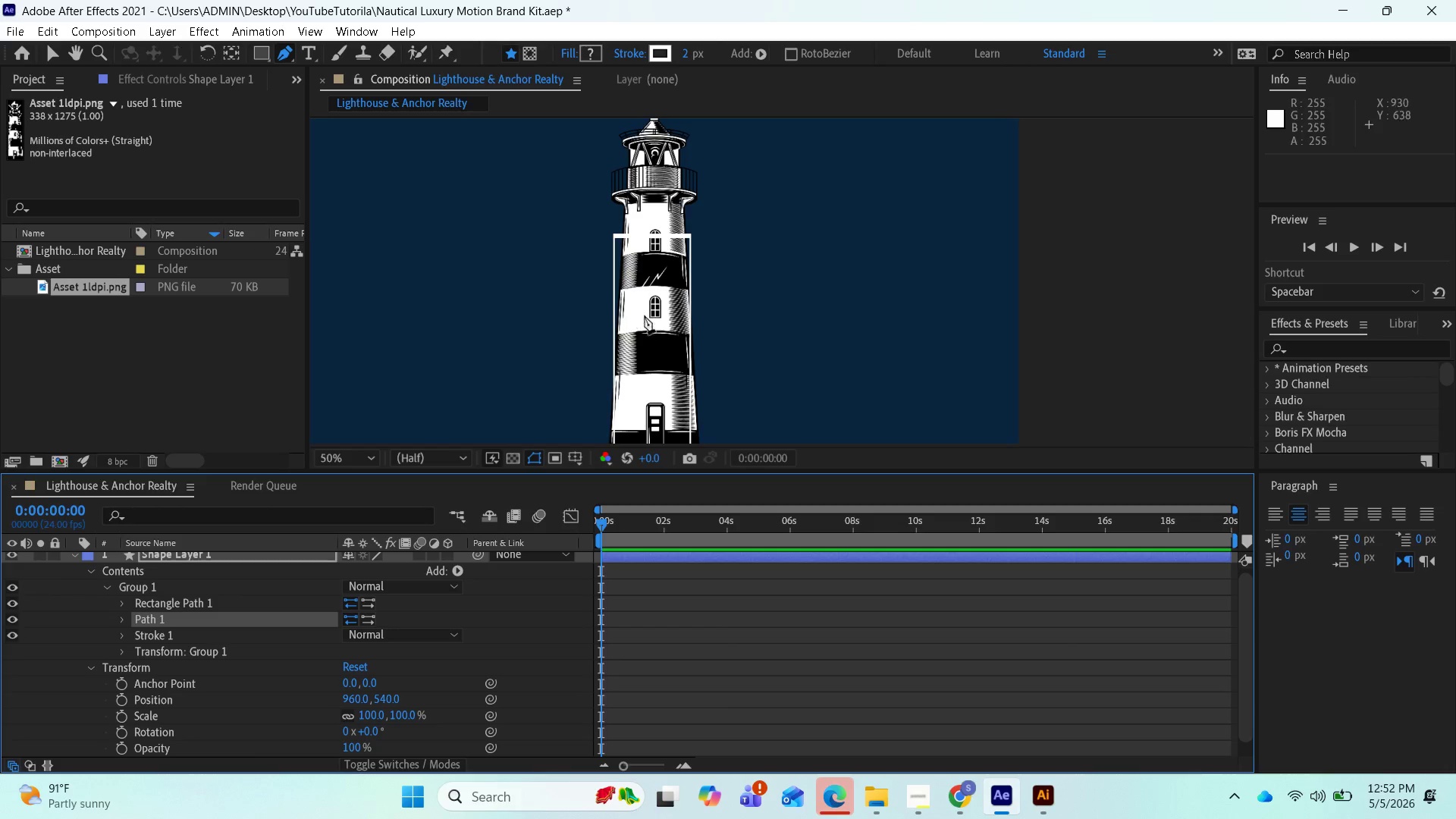 
scroll: coordinate [684, 342], scroll_direction: none, amount: 0.0
 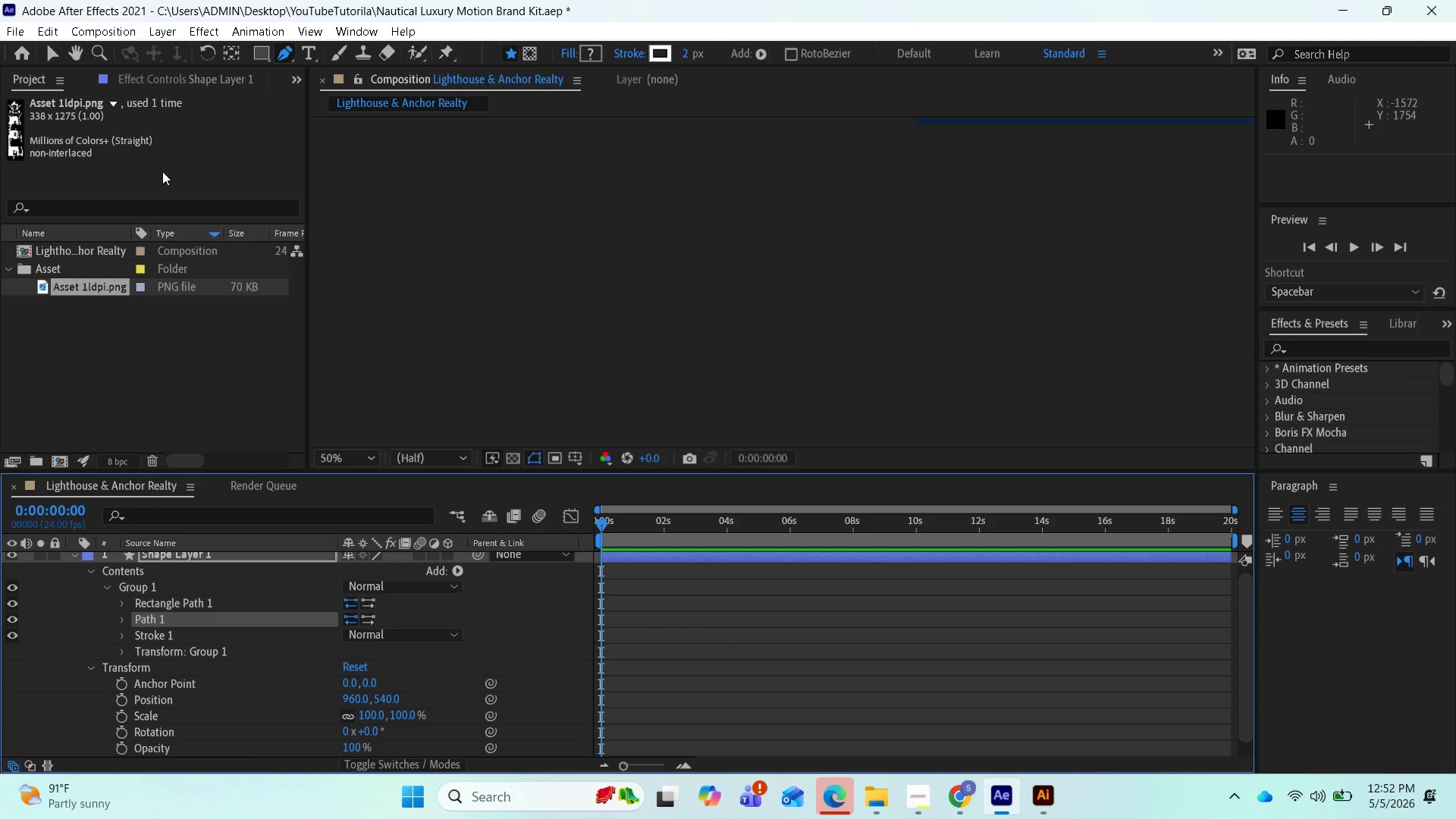 
left_click([53, 57])
 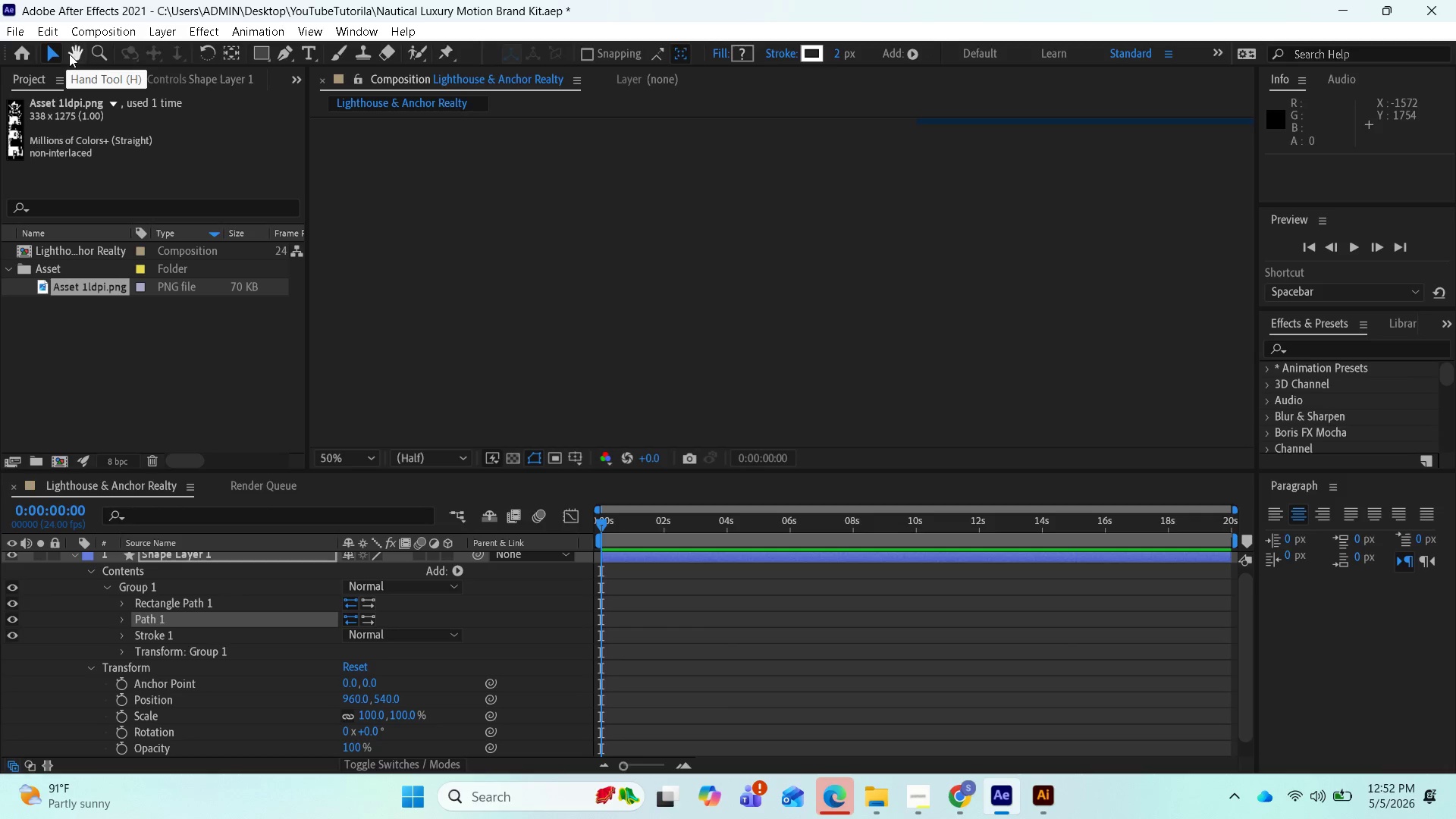 
left_click([70, 53])
 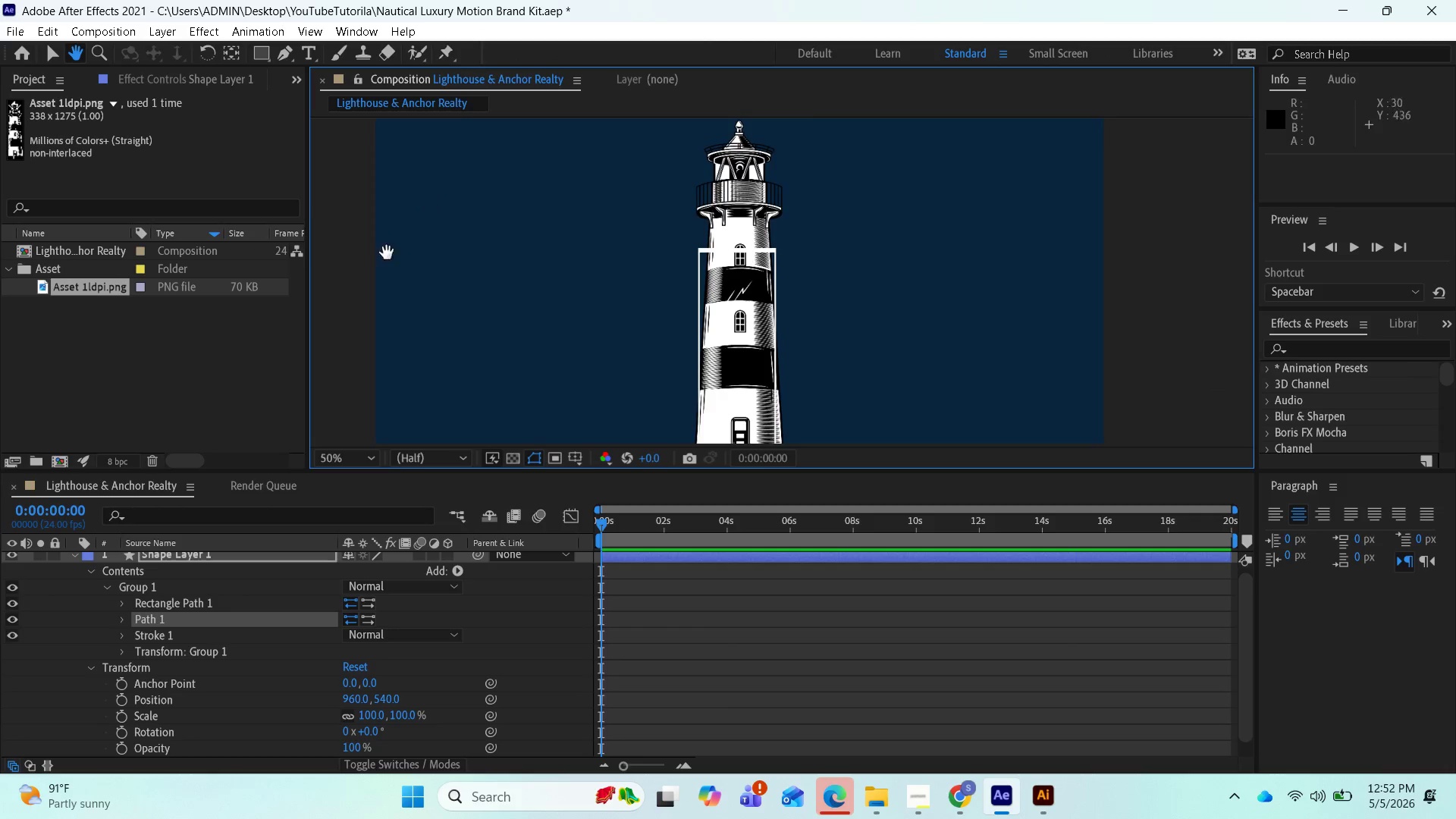 
wait(5.47)
 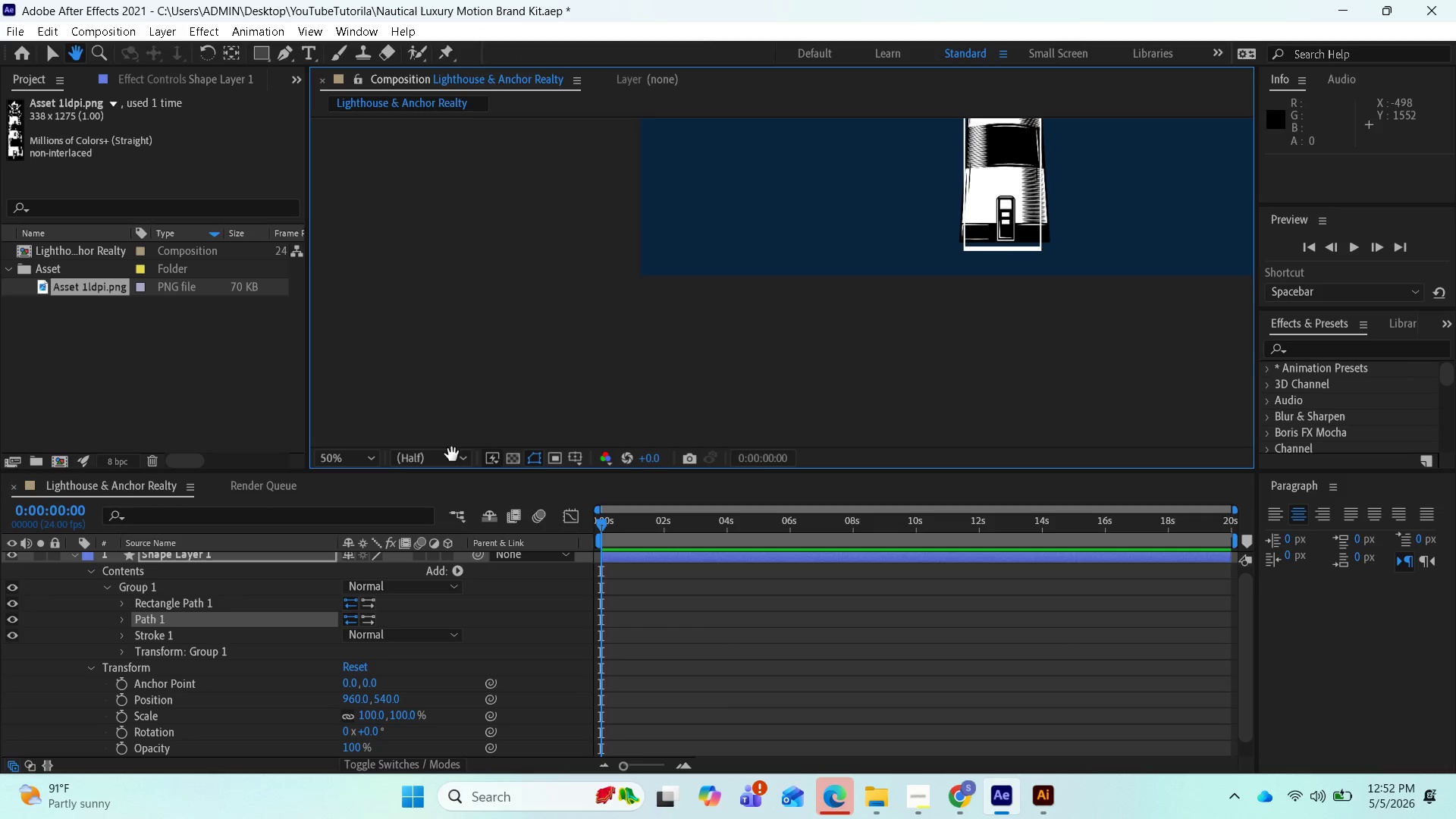 
left_click([280, 51])
 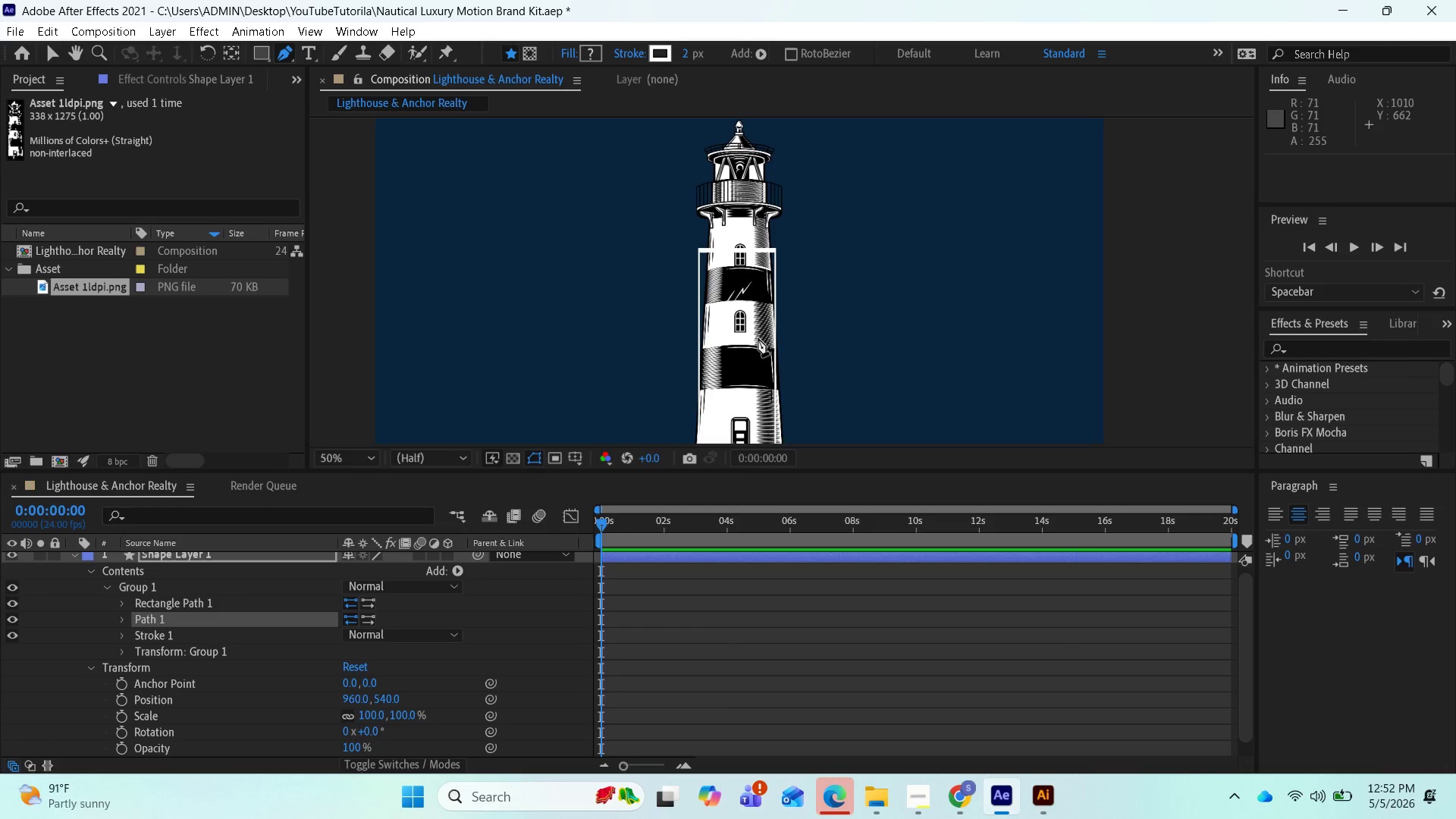 
wait(7.33)
 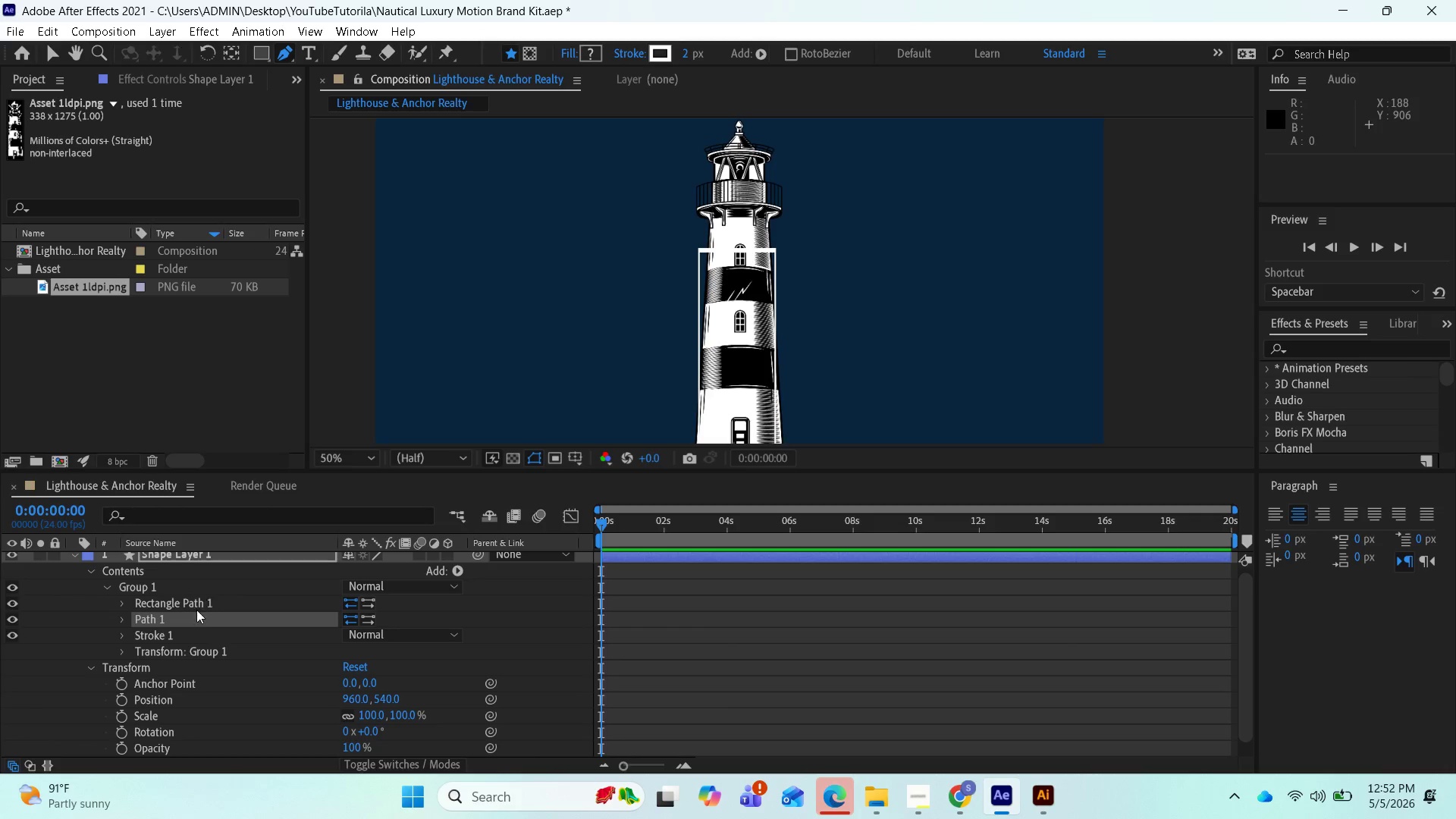 
left_click([746, 124])
 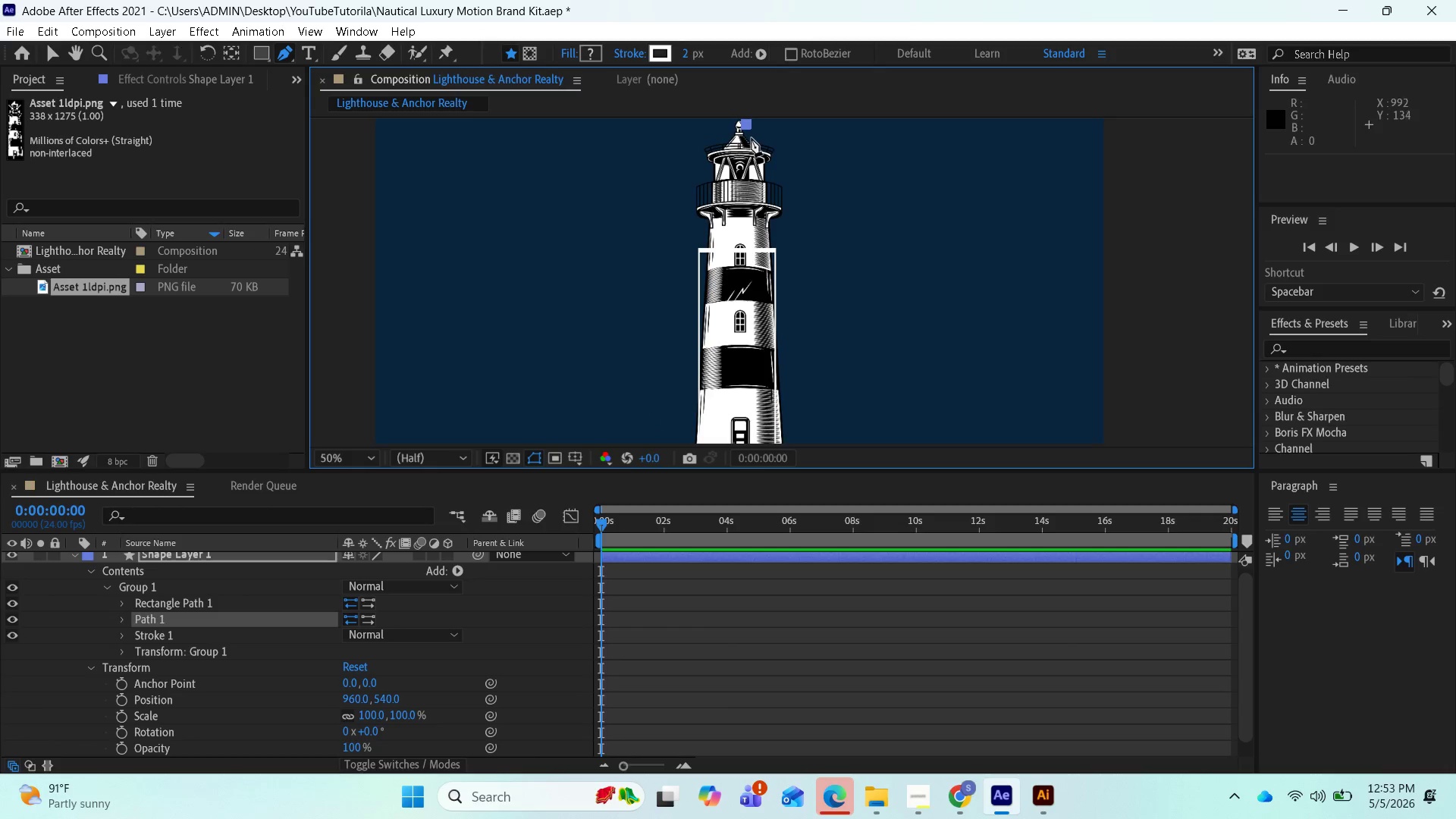 
left_click([752, 138])
 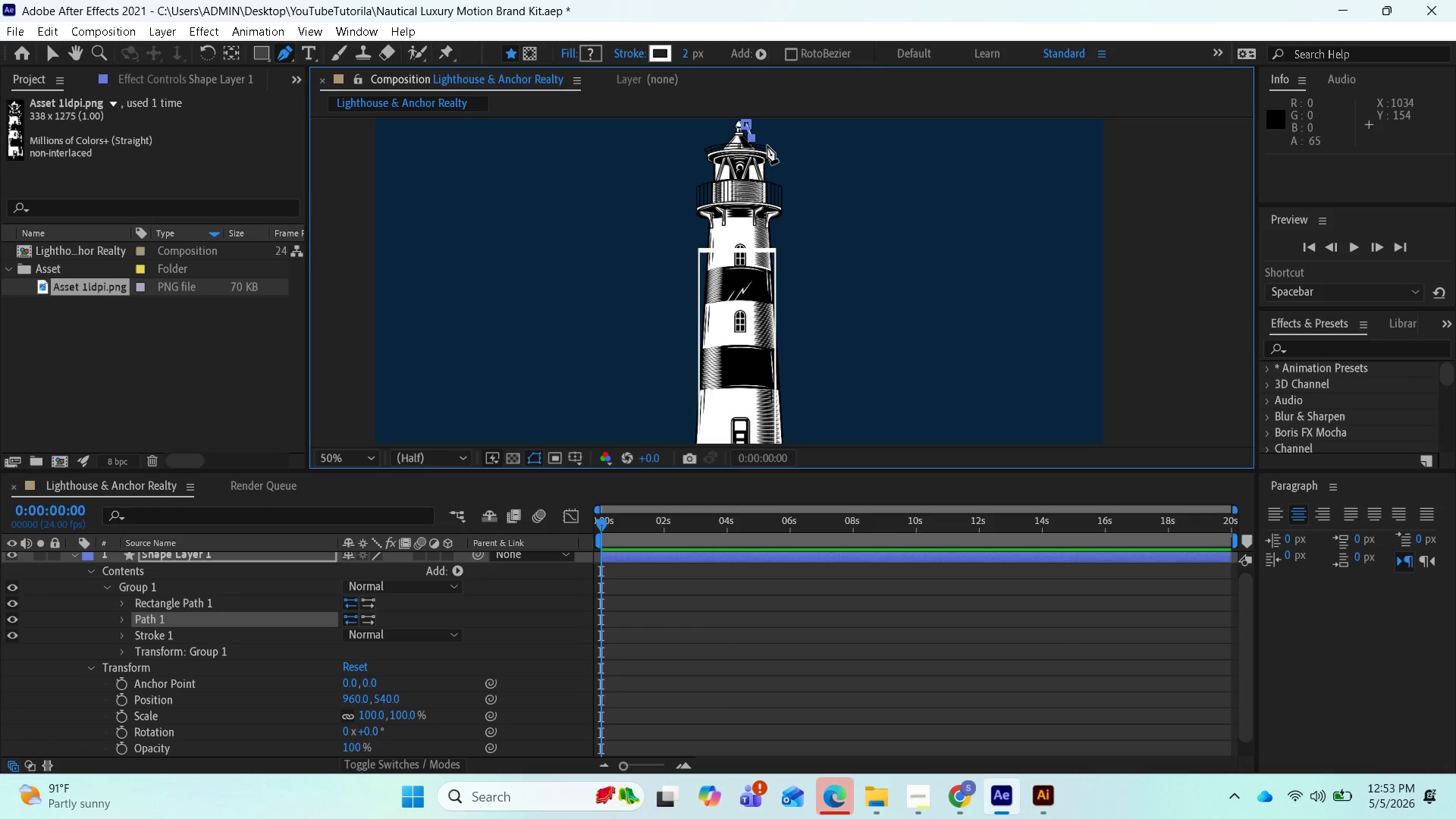 
left_click([767, 146])
 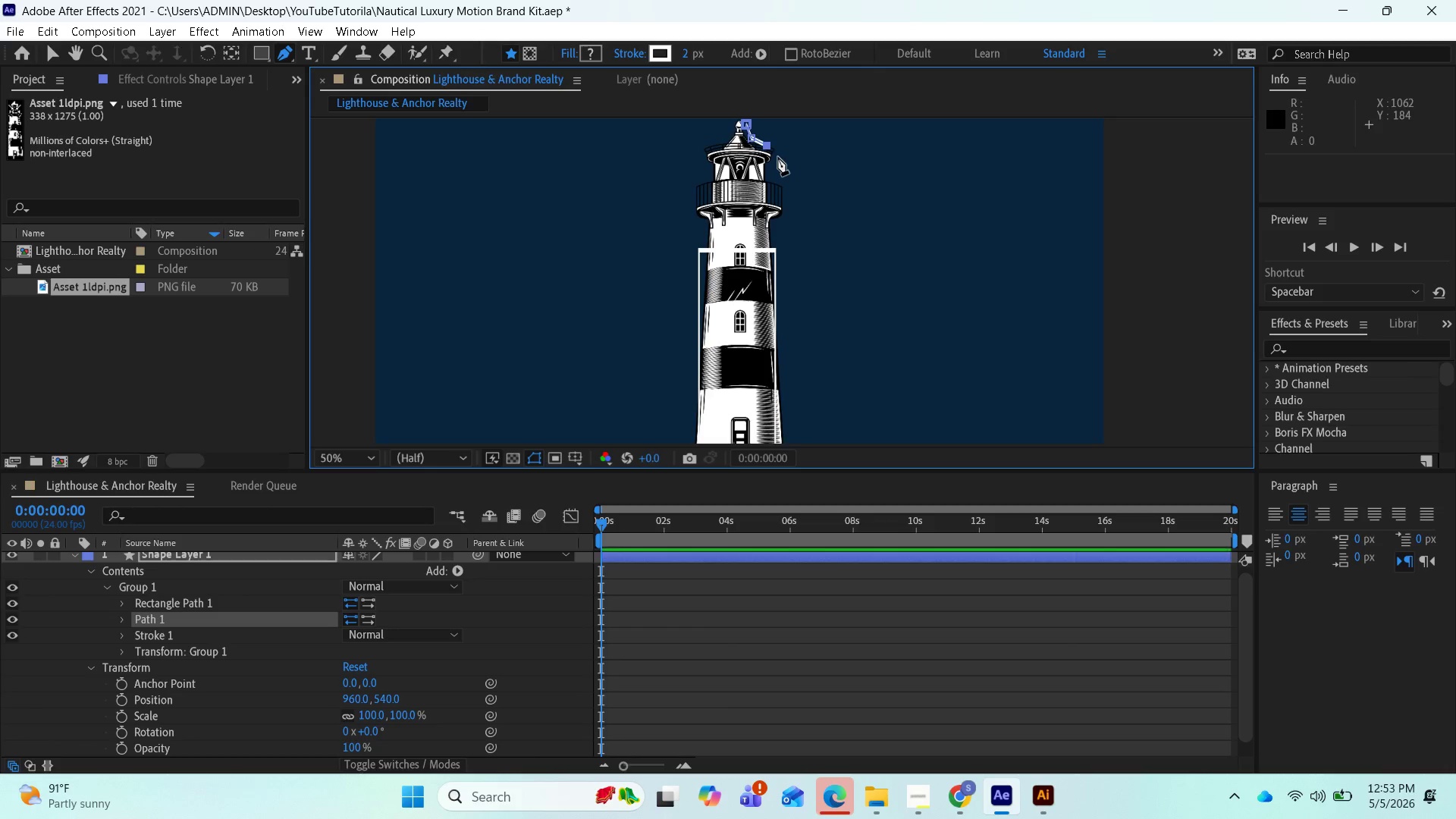 
left_click([778, 157])
 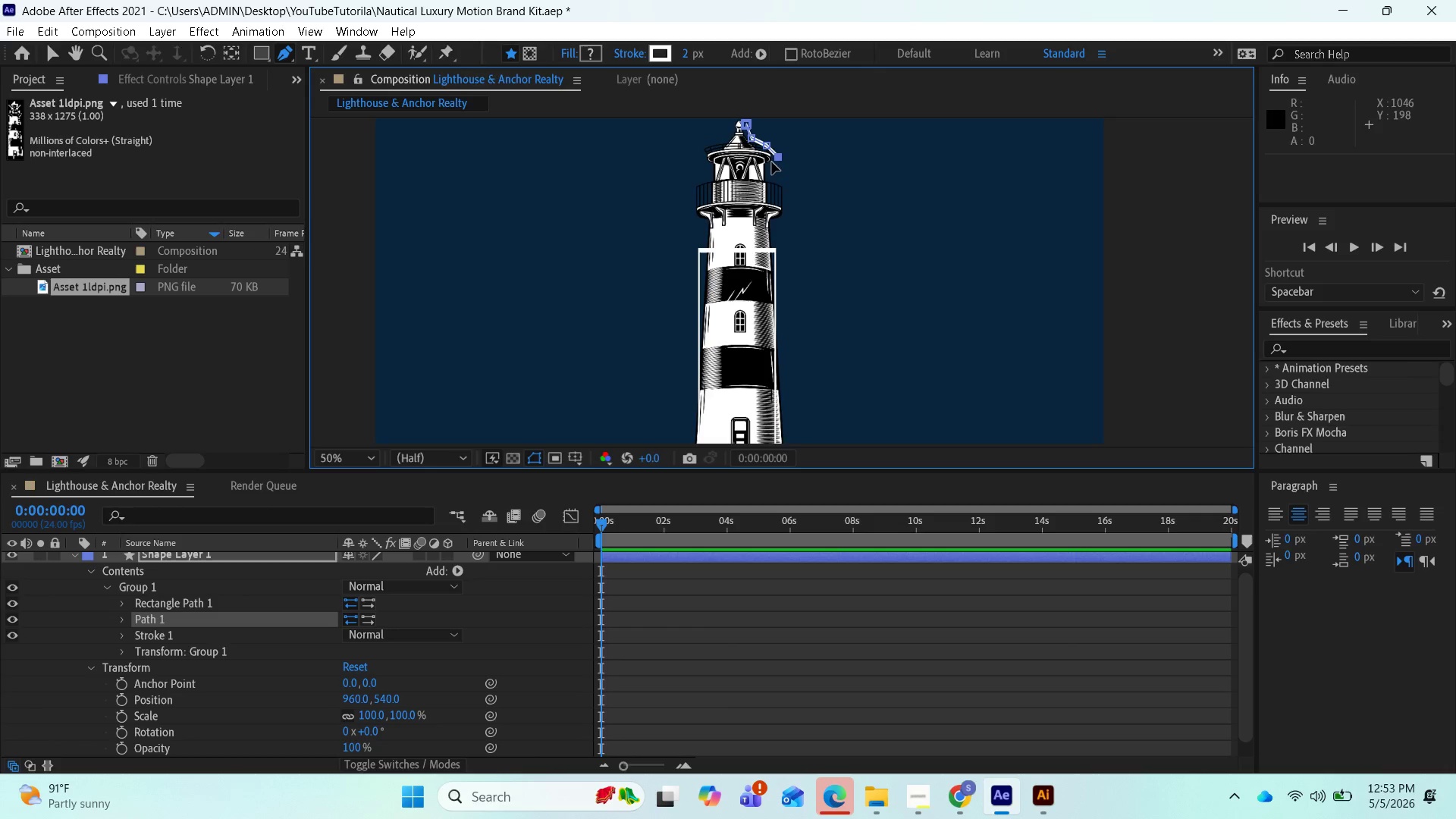 
left_click([770, 165])
 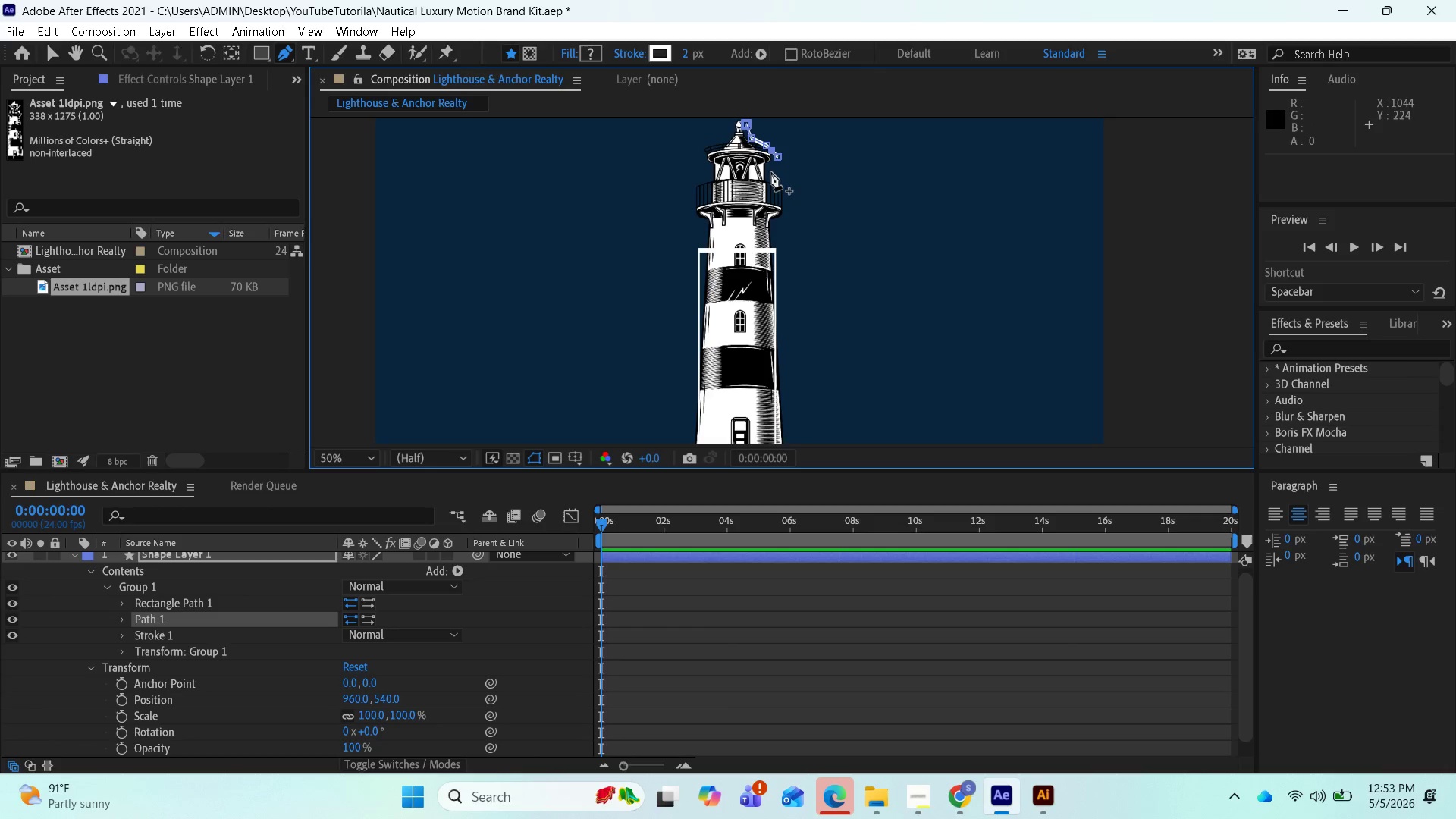 
key(Control+Z)
 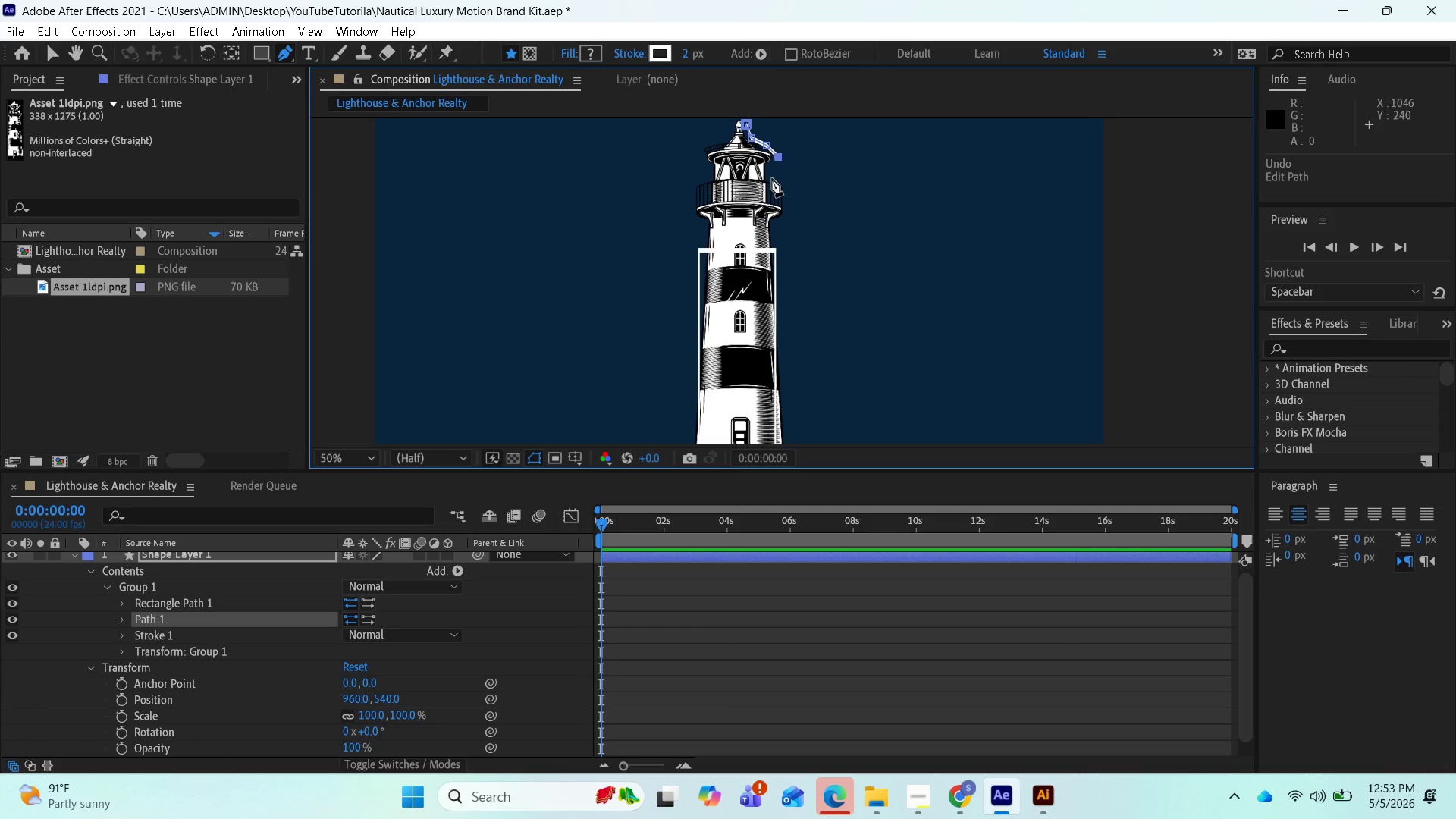 
left_click([773, 178])
 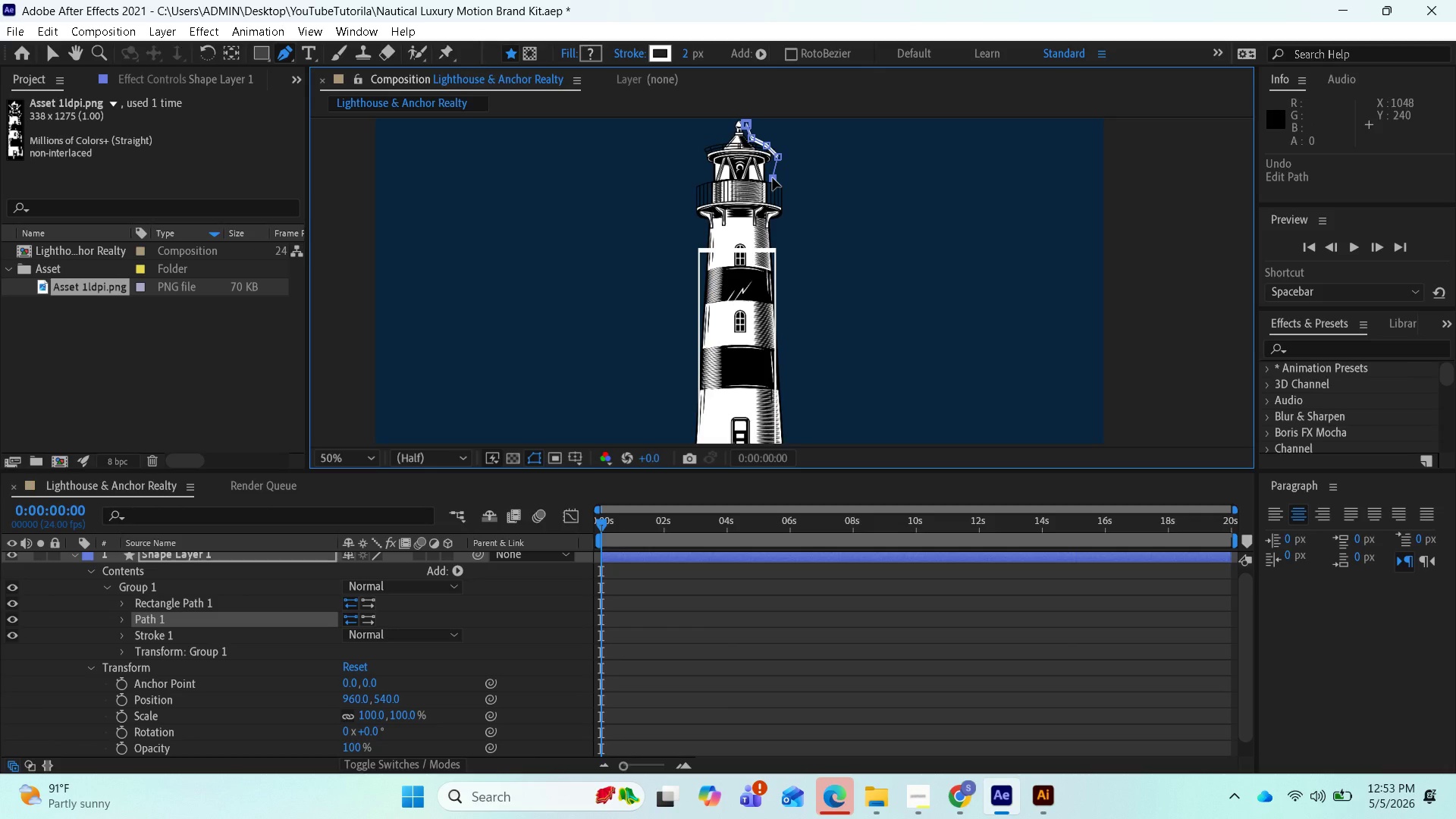 
left_click_drag(start_coordinate=[773, 178], to_coordinate=[766, 170])
 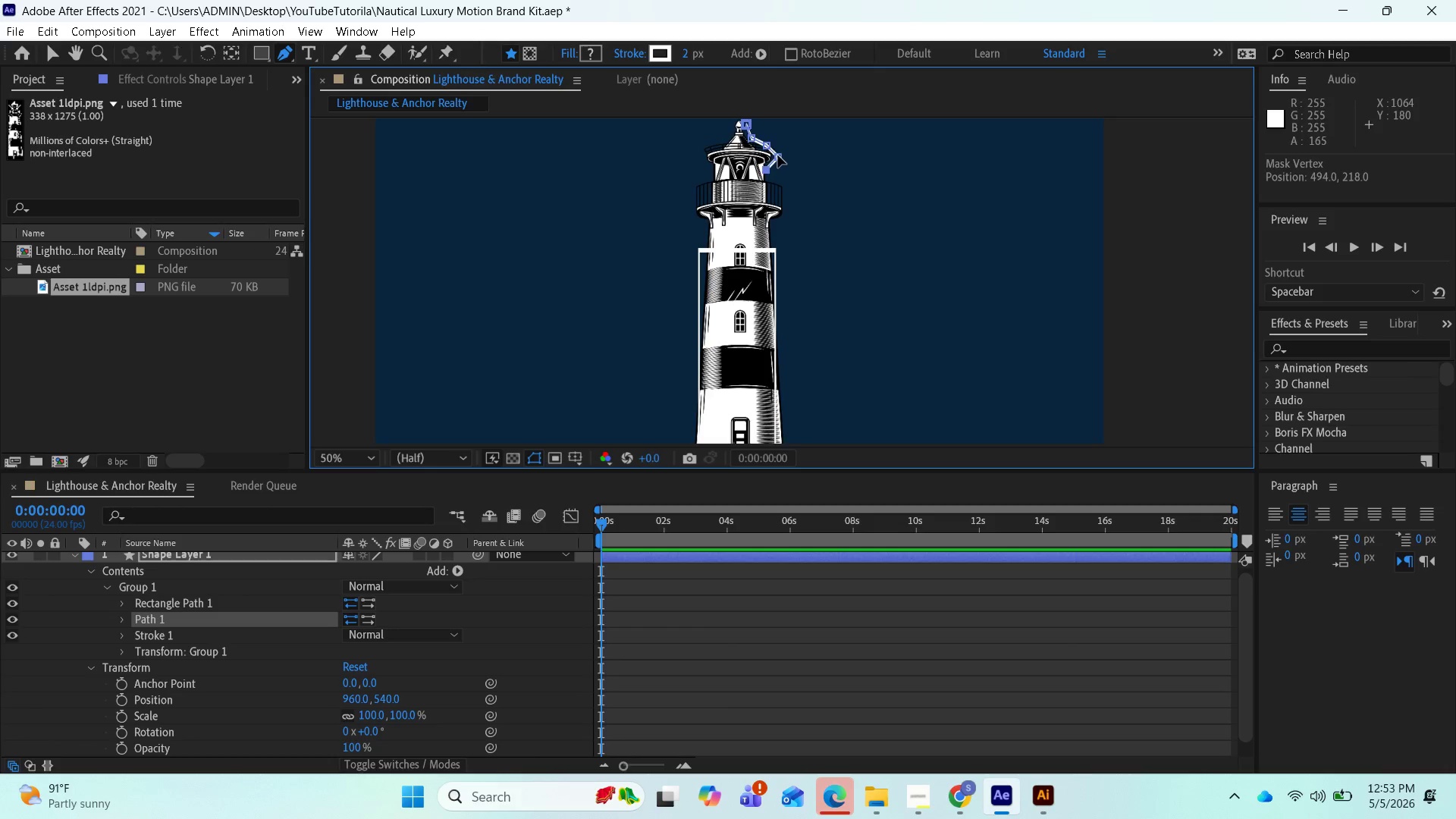 
left_click_drag(start_coordinate=[778, 155], to_coordinate=[774, 155])
 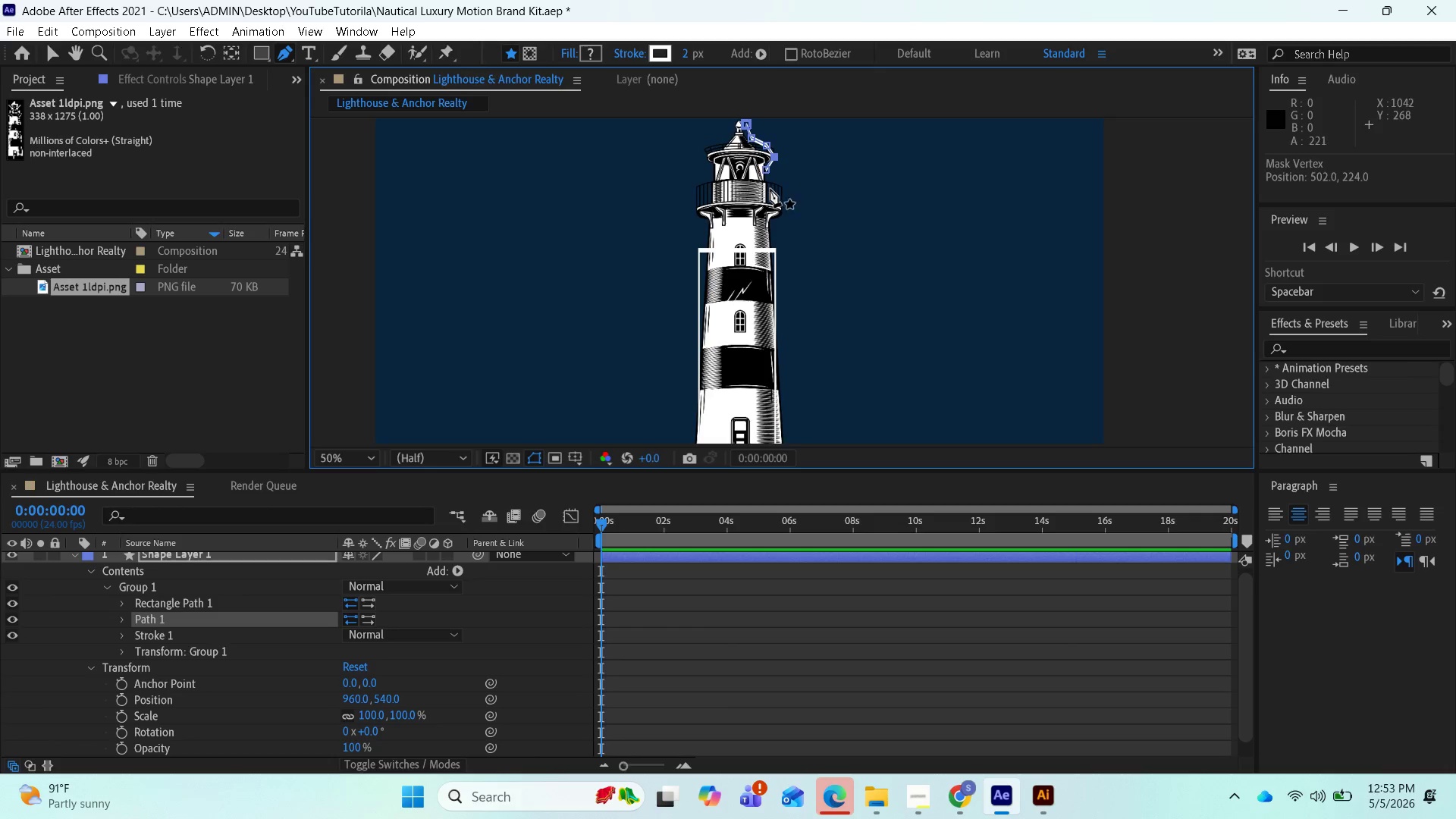 
left_click([769, 171])
 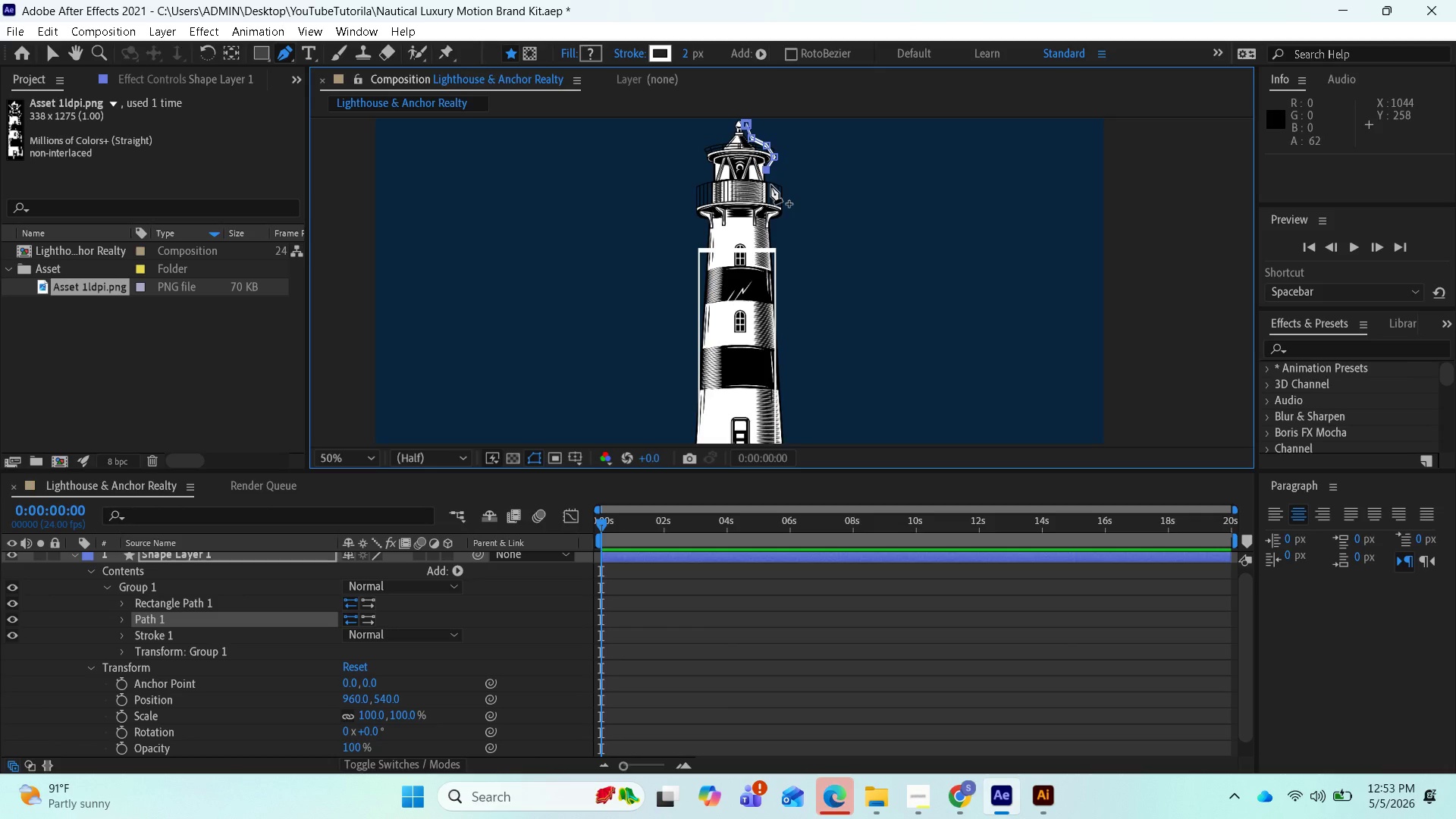 
left_click([771, 182])
 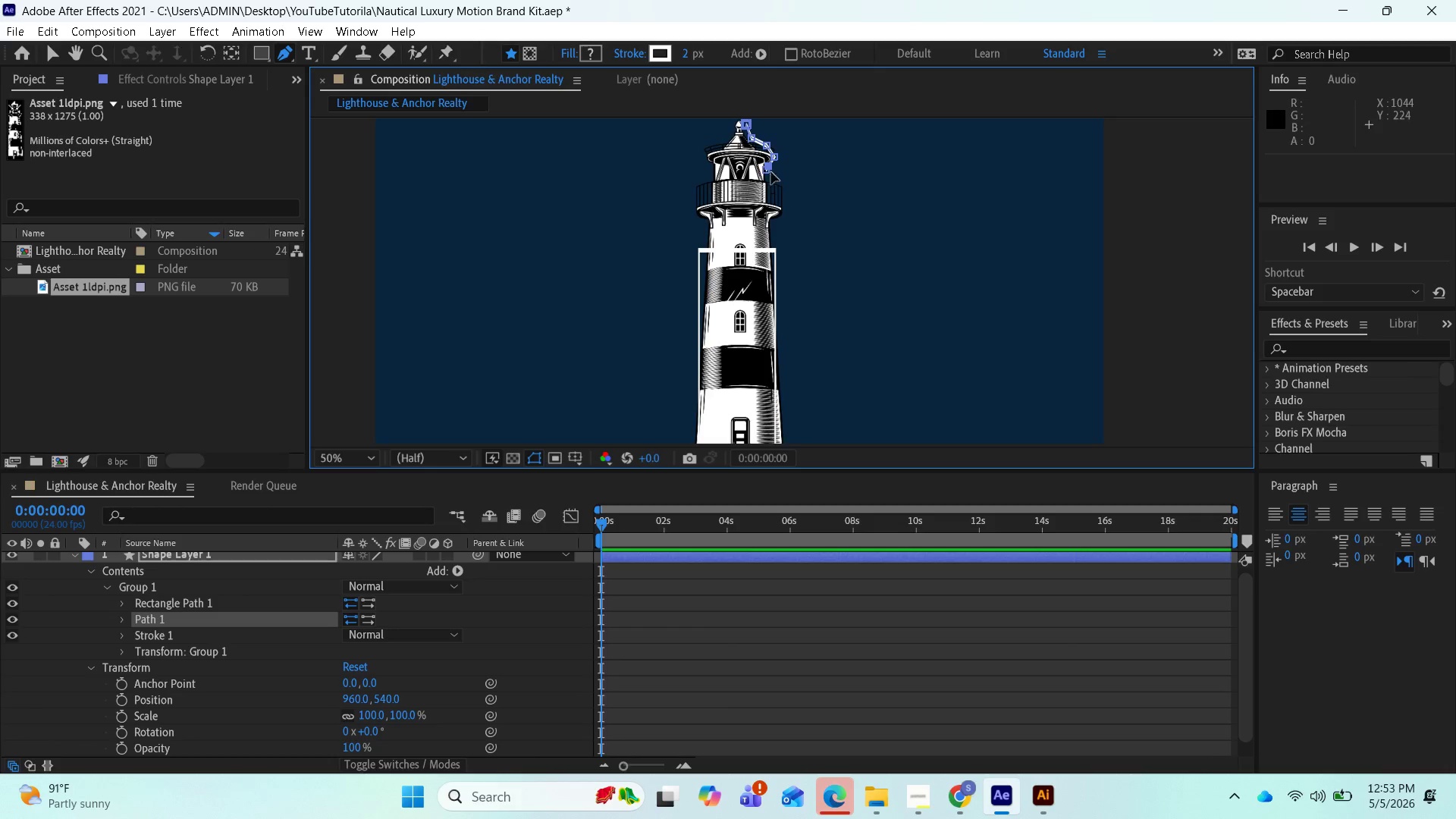 
left_click_drag(start_coordinate=[770, 165], to_coordinate=[778, 184])
 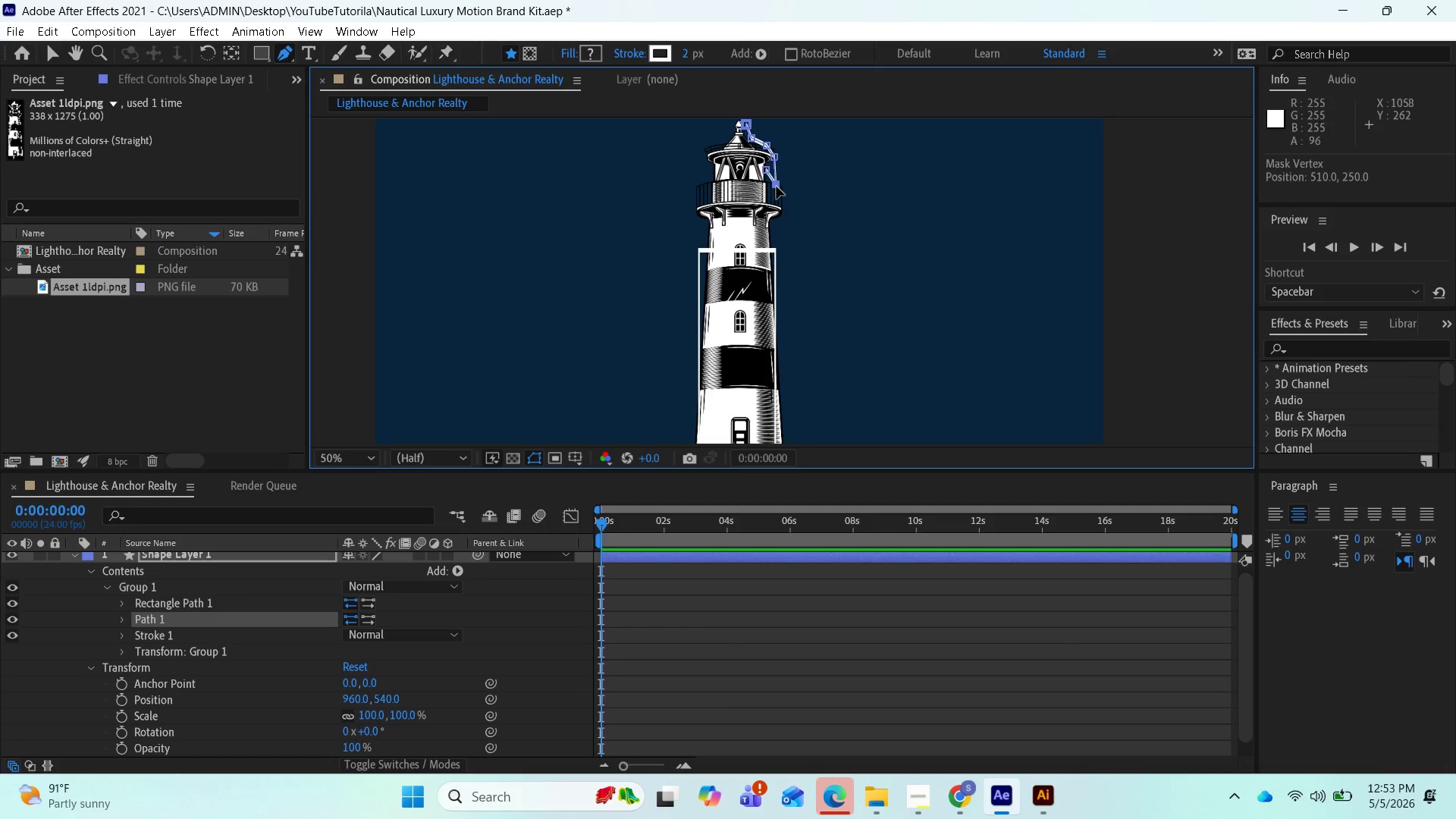 
key(Control+Z)
 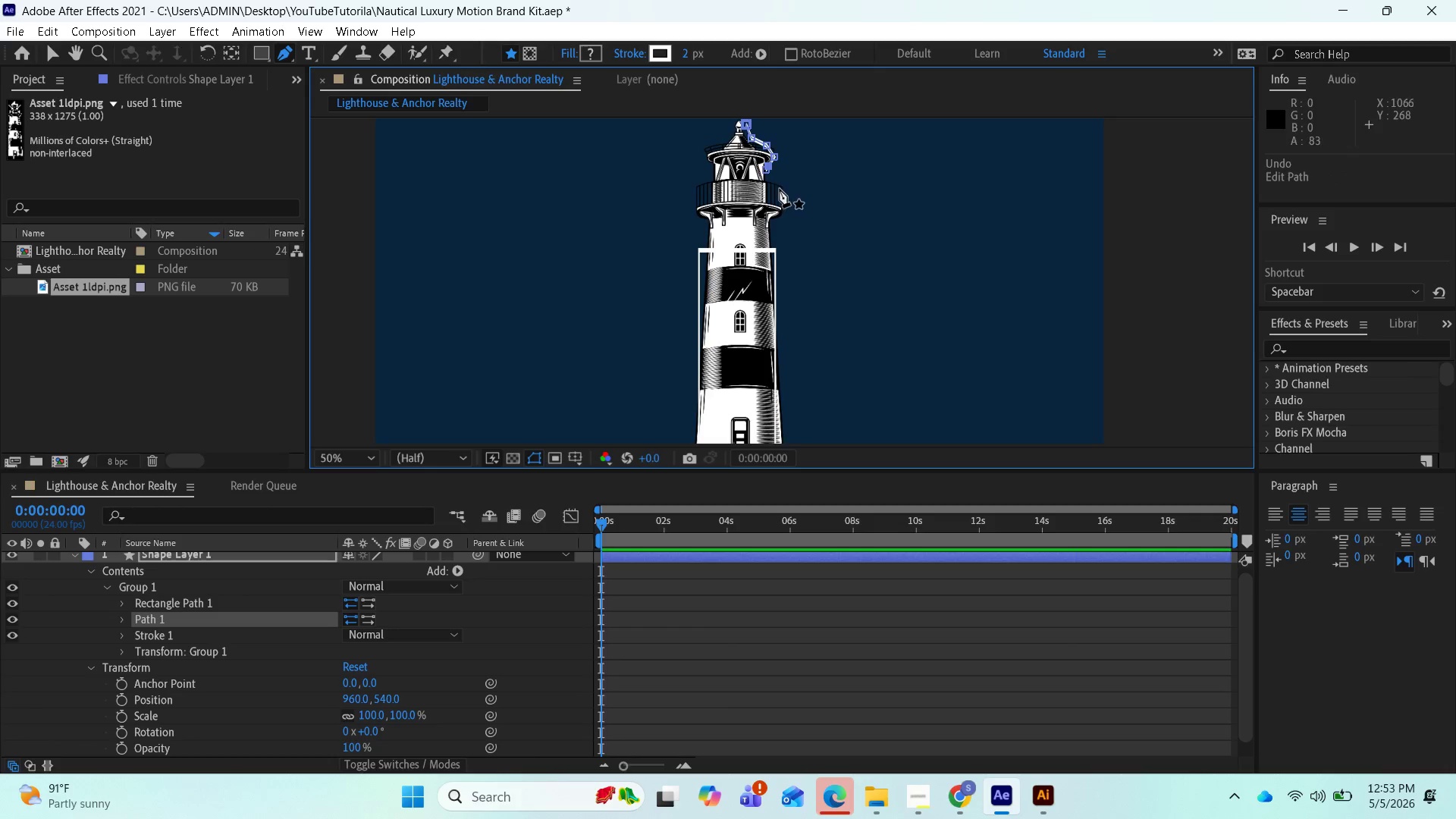 
key(Control+Z)
 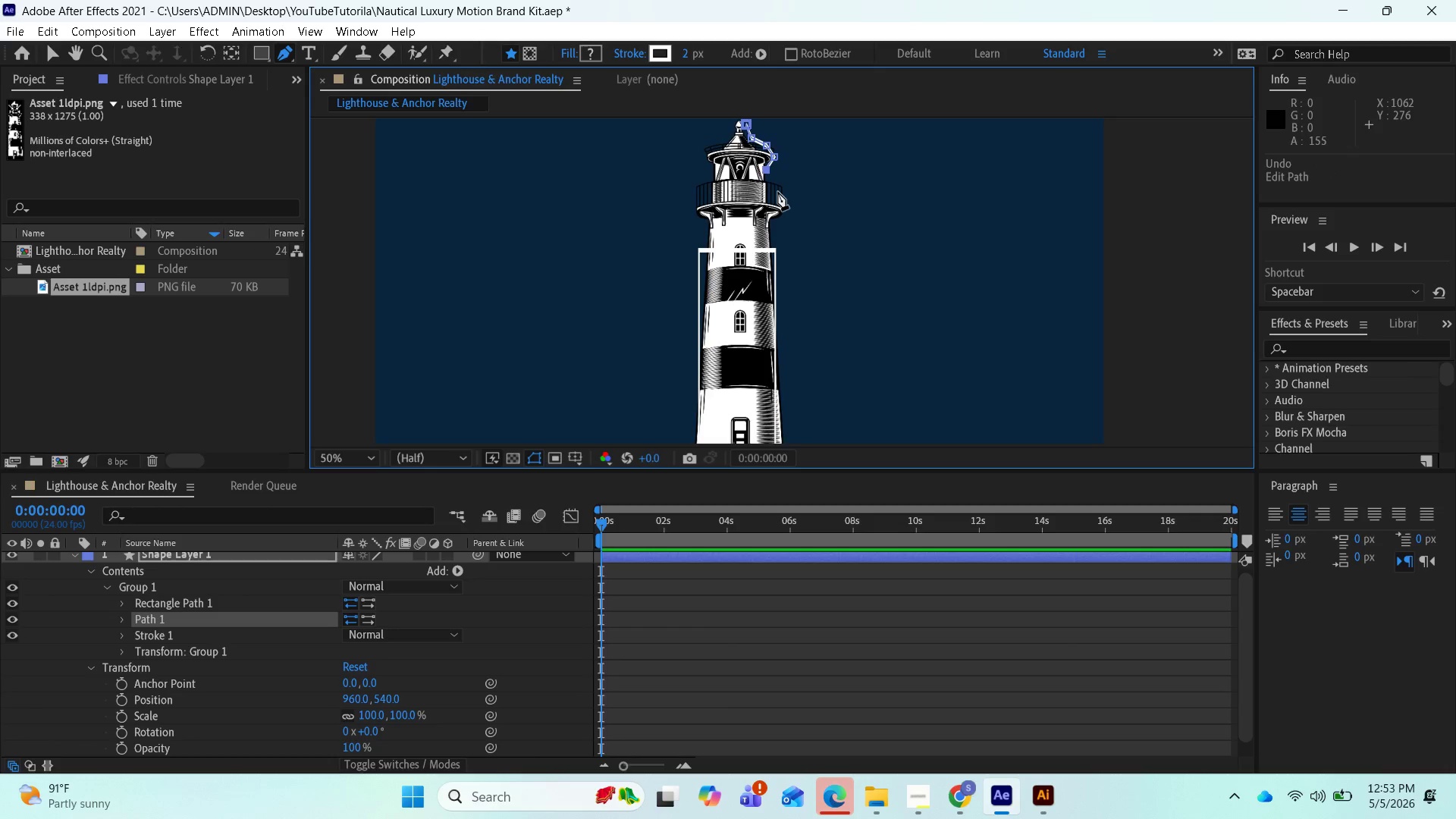 
left_click([777, 192])
 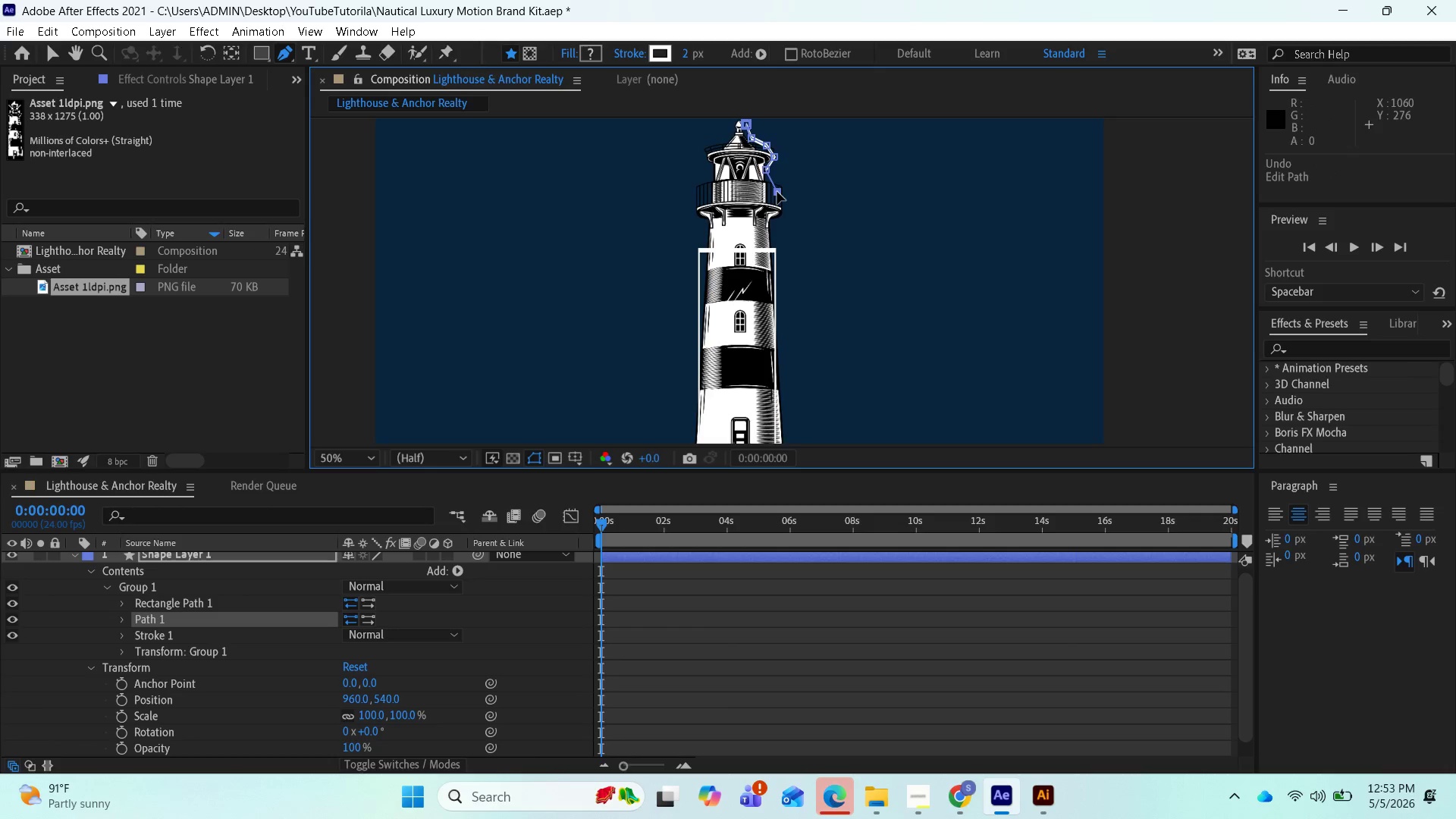 
left_click_drag(start_coordinate=[777, 192], to_coordinate=[768, 202])
 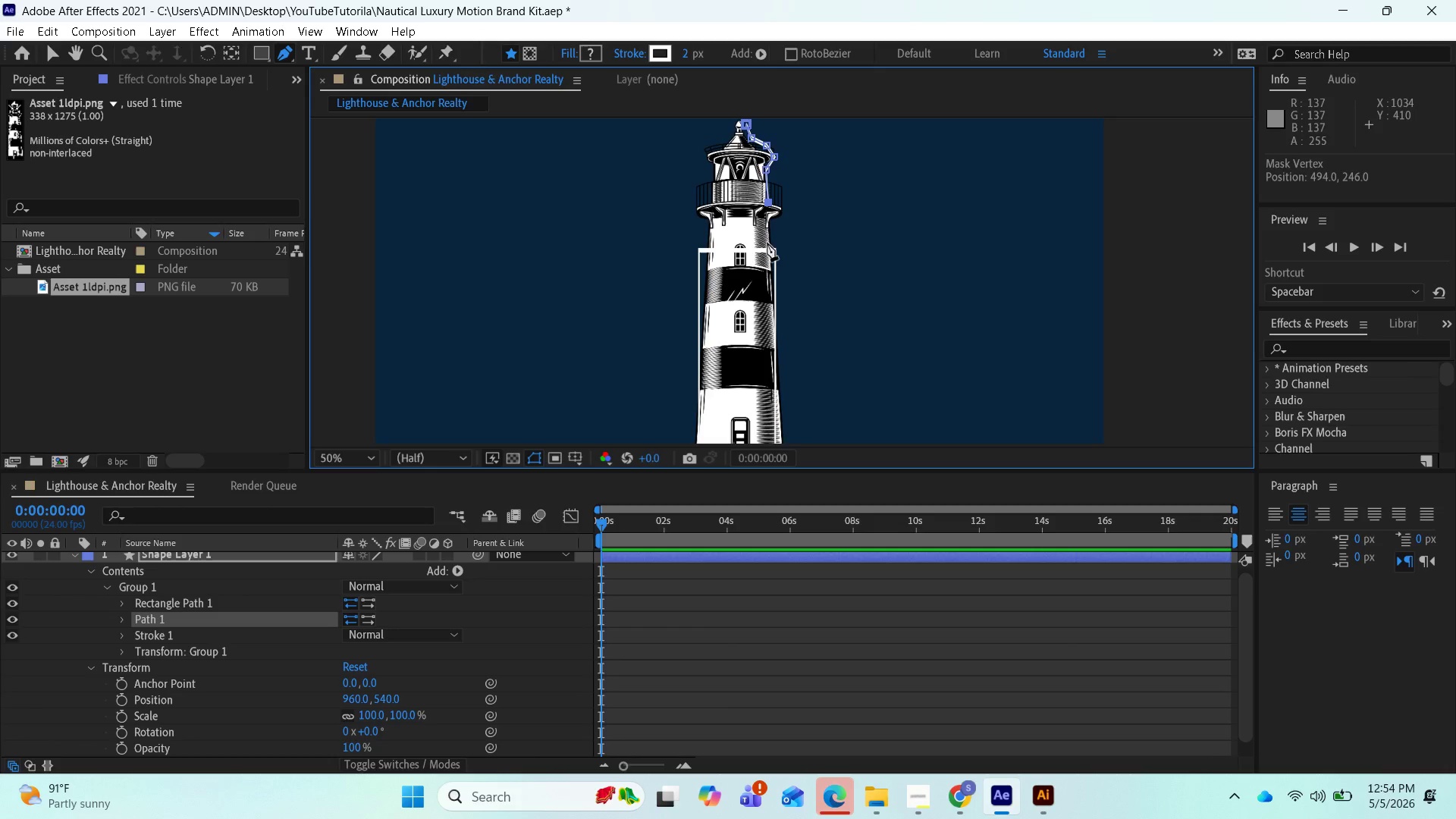 
left_click([769, 243])
 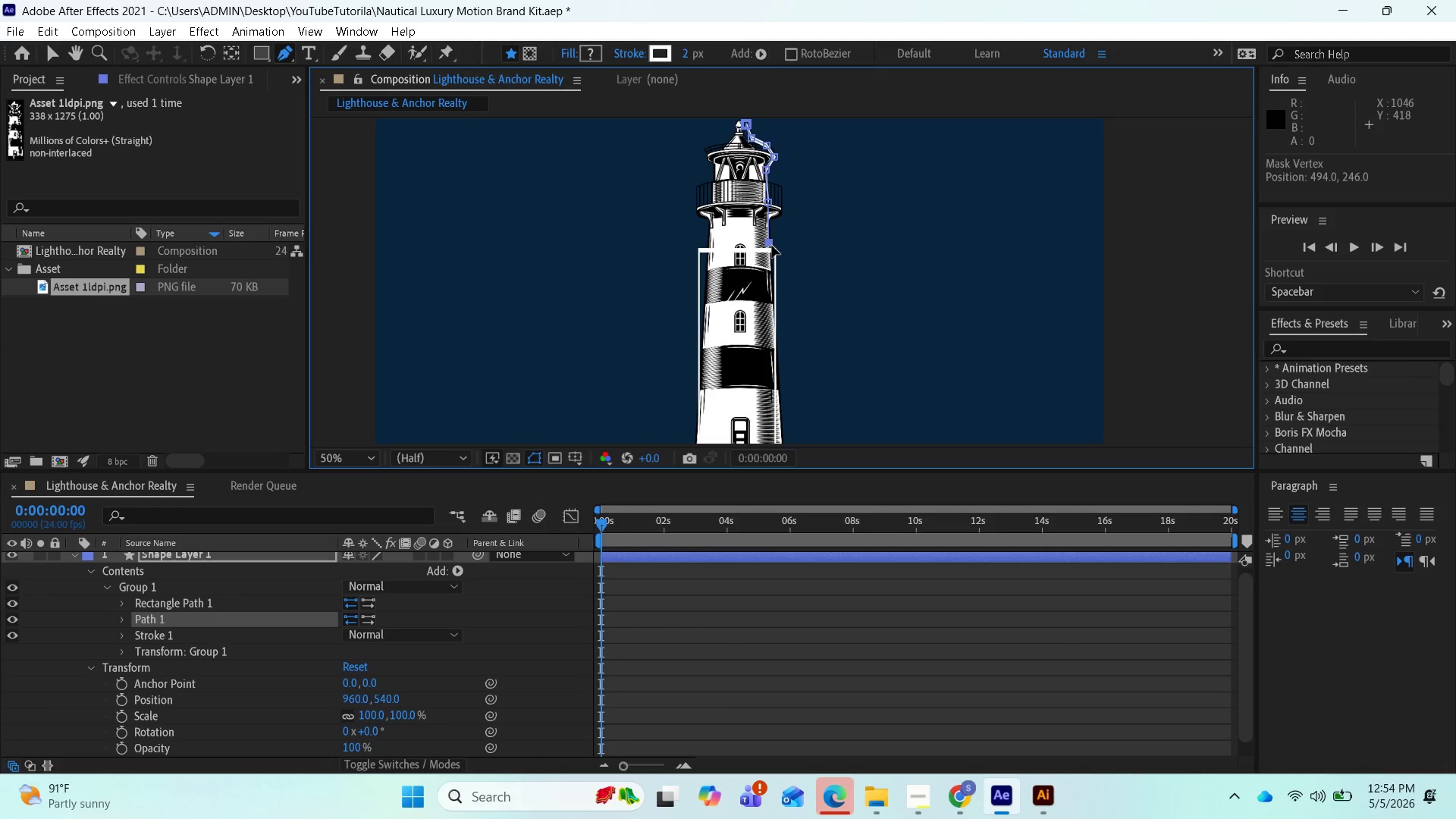 
left_click_drag(start_coordinate=[772, 242], to_coordinate=[773, 265])
 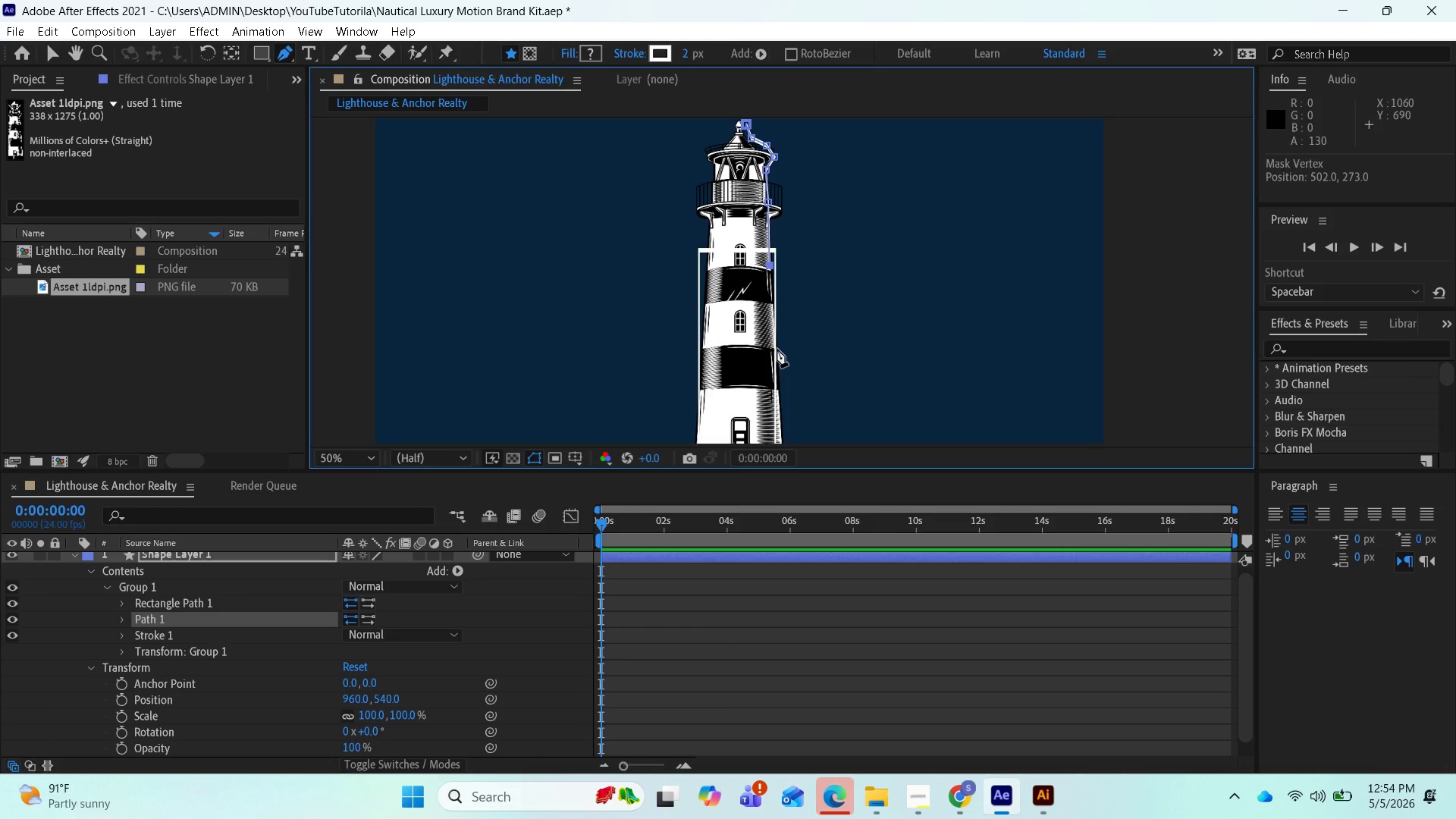 
left_click([777, 350])
 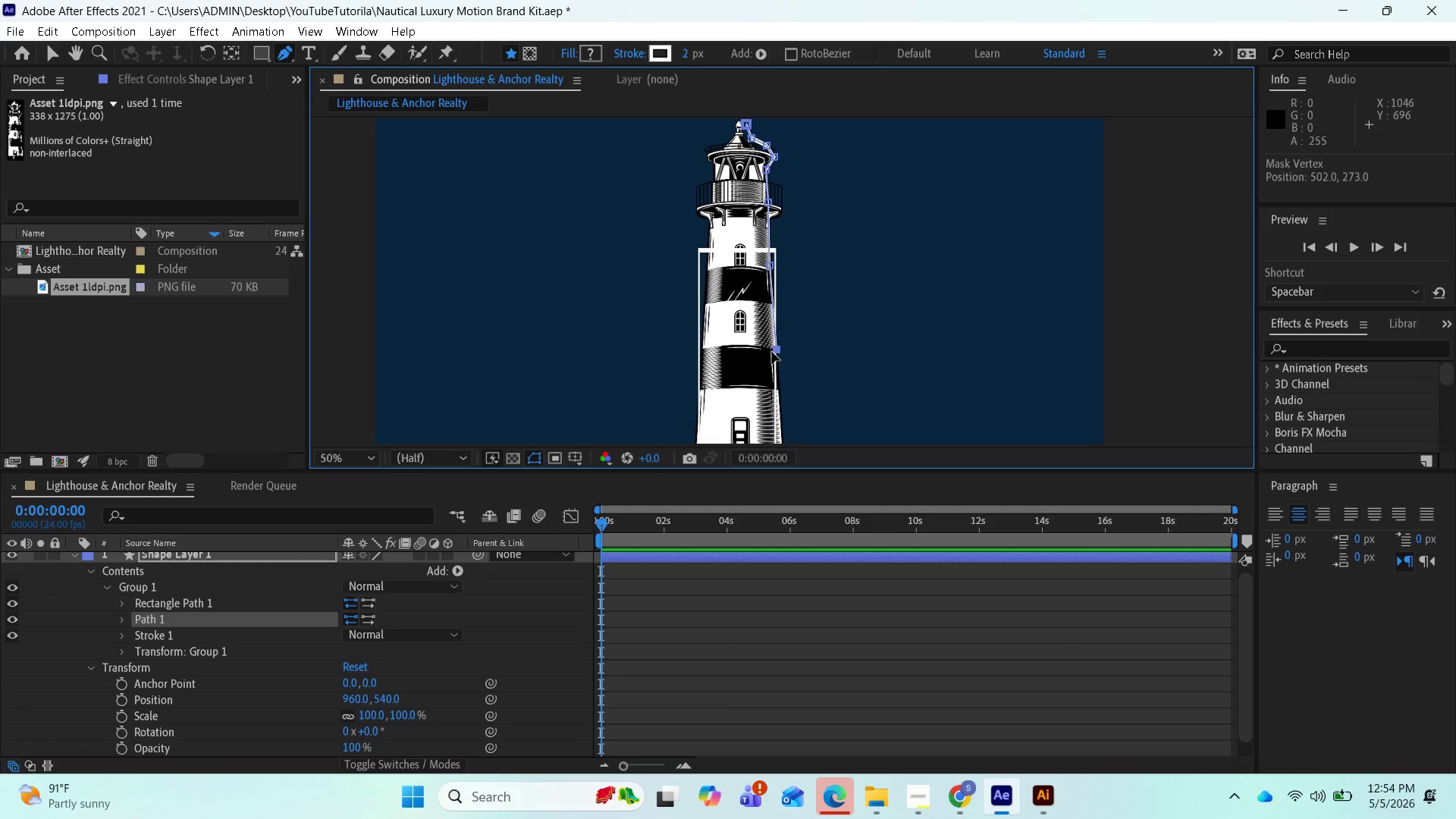 
left_click_drag(start_coordinate=[776, 352], to_coordinate=[773, 359])
 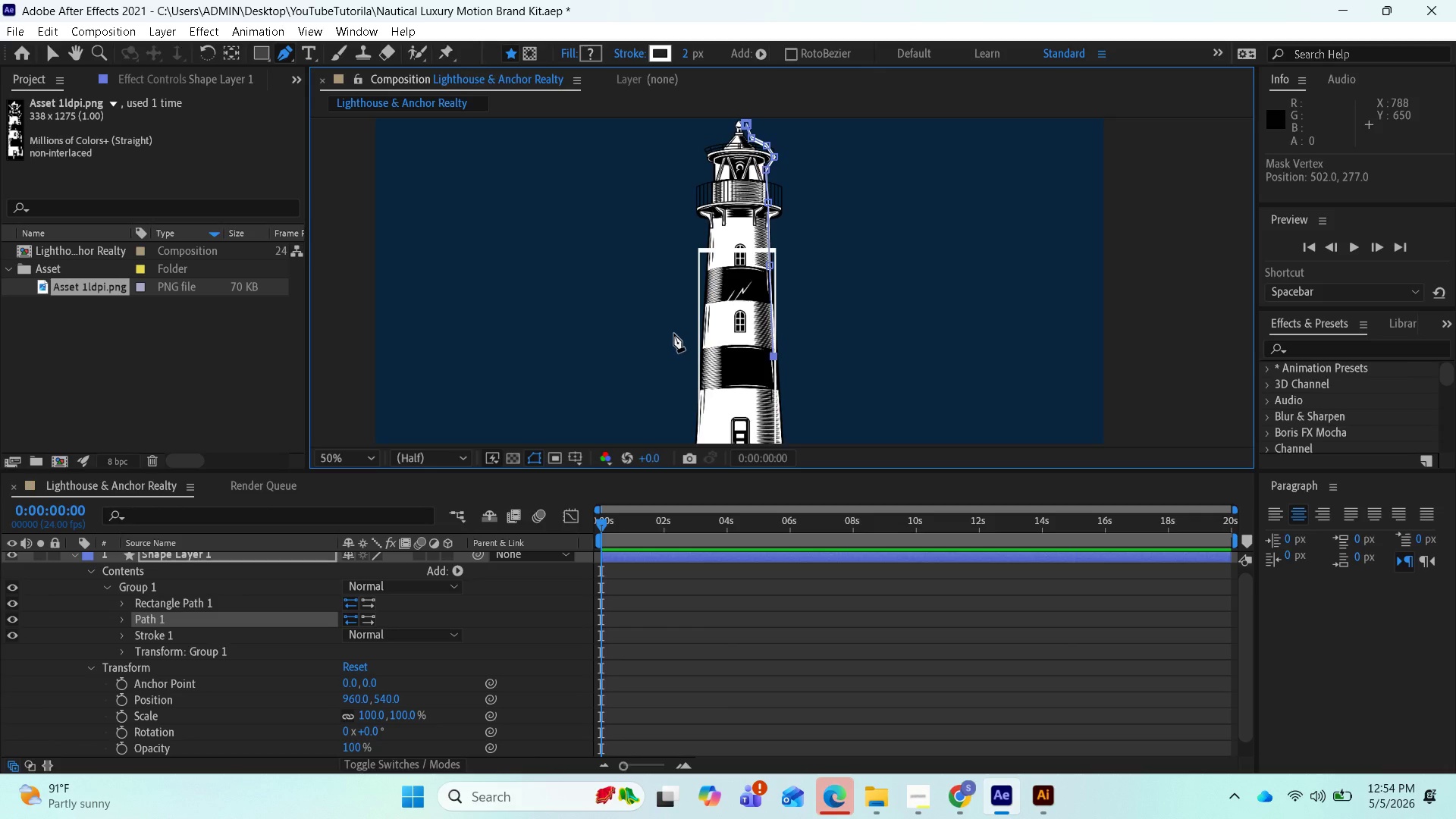 
scroll: coordinate [674, 334], scroll_direction: down, amount: 1.0
 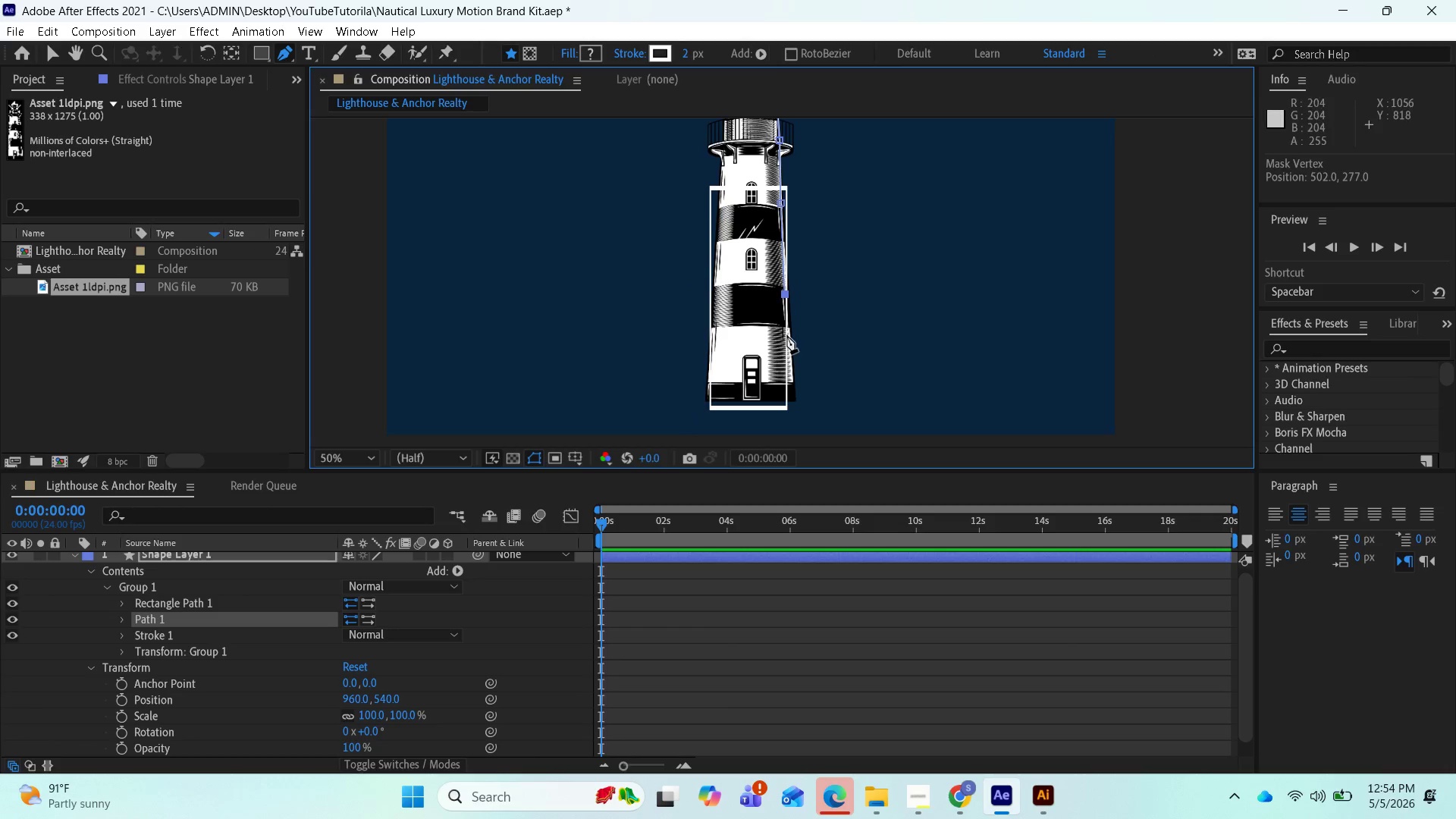 
left_click([791, 331])
 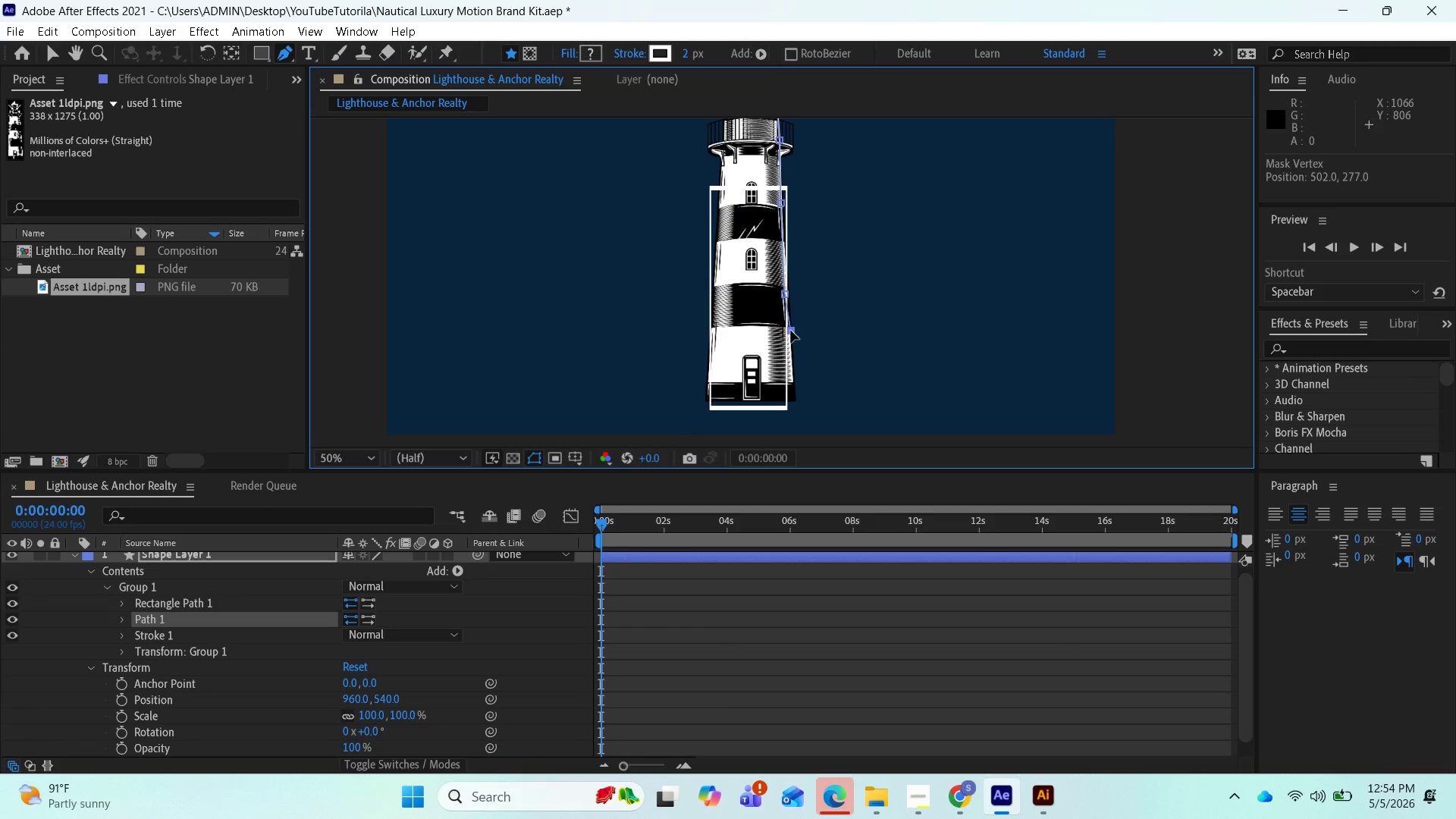 
left_click_drag(start_coordinate=[791, 331], to_coordinate=[793, 335])
 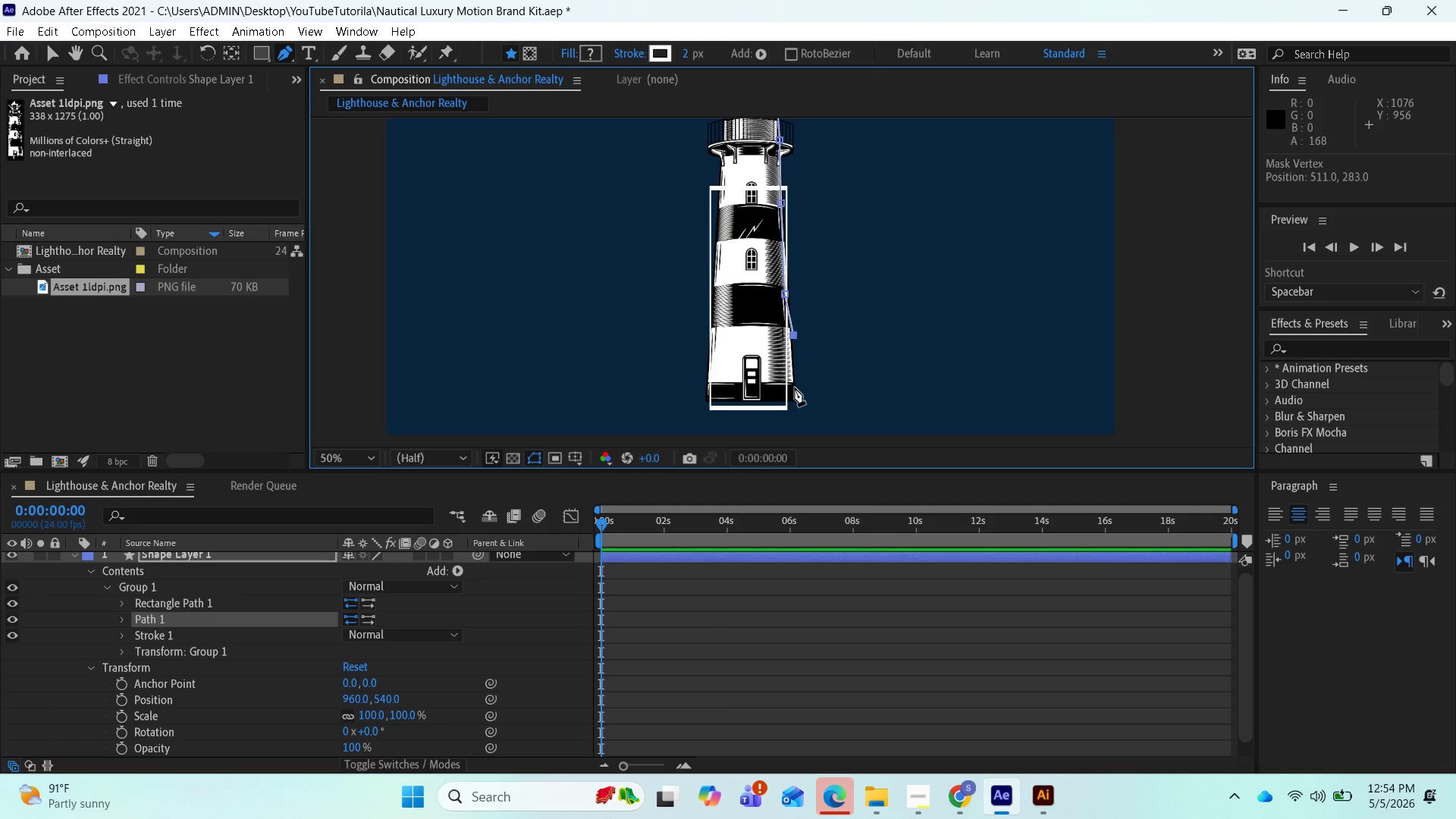 
left_click_drag(start_coordinate=[795, 387], to_coordinate=[799, 398])
 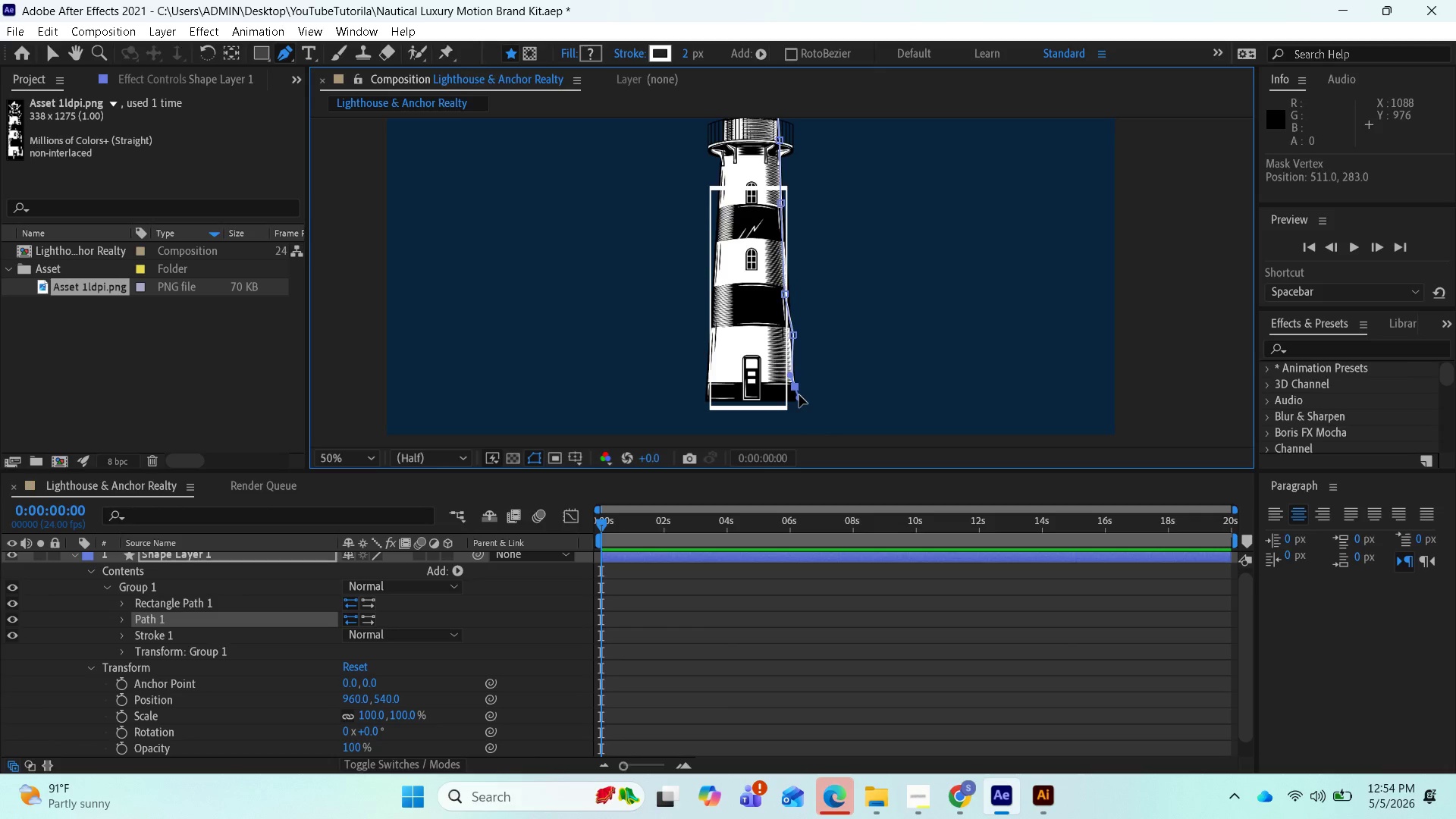 
key(Control+Z)
 